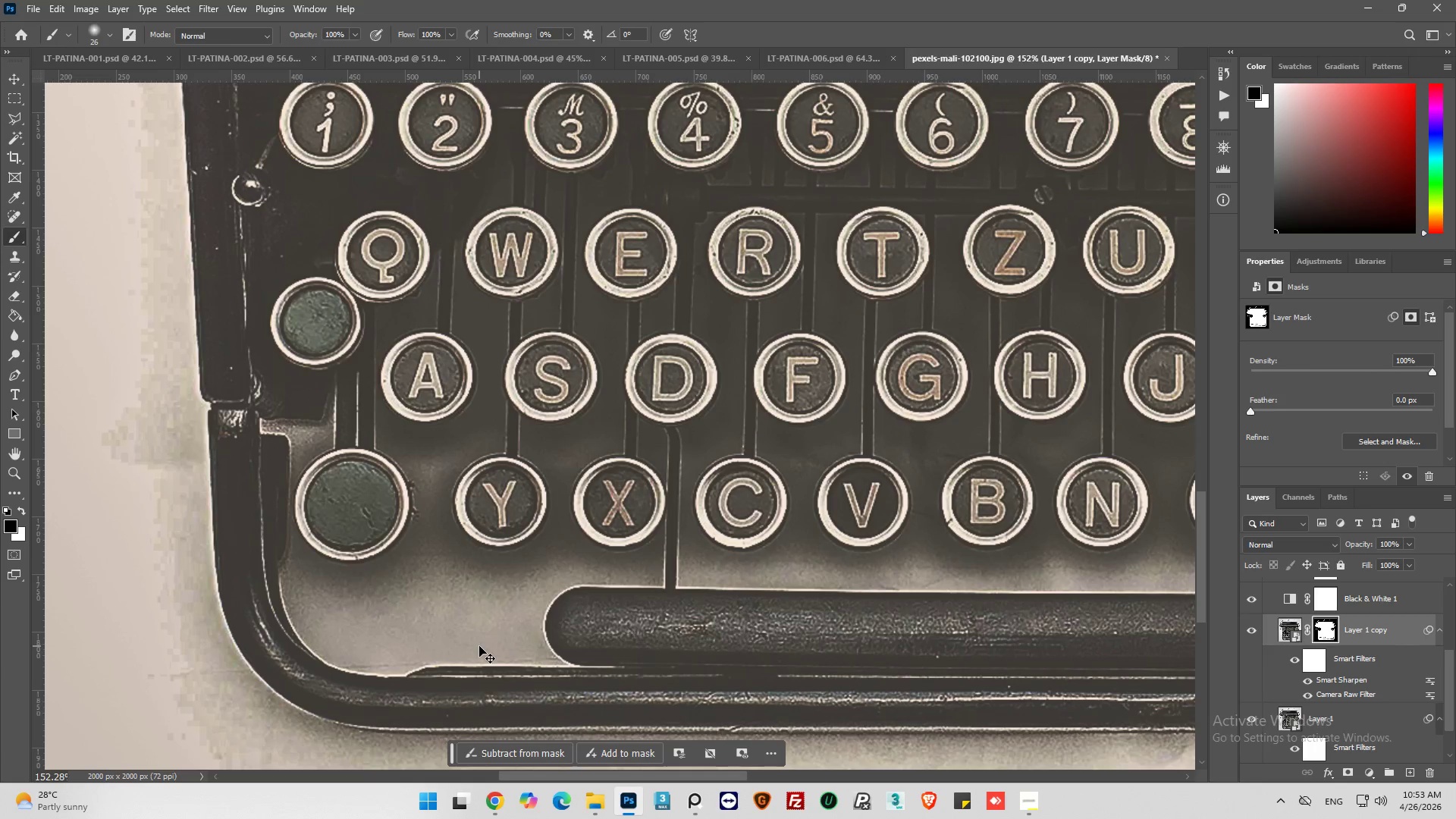 
hold_key(key=ControlLeft, duration=3.09)
 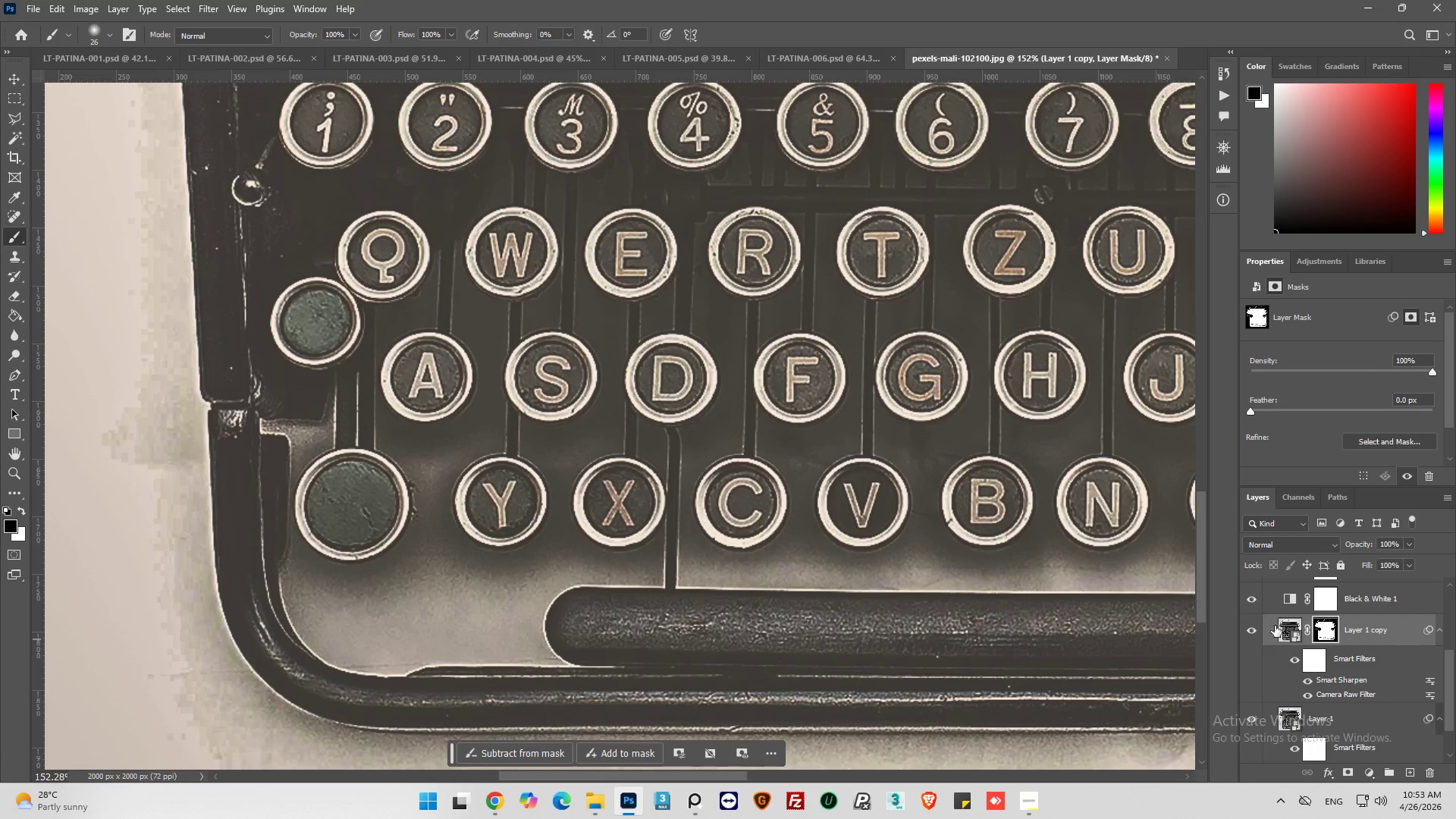 
left_click([1252, 629])
 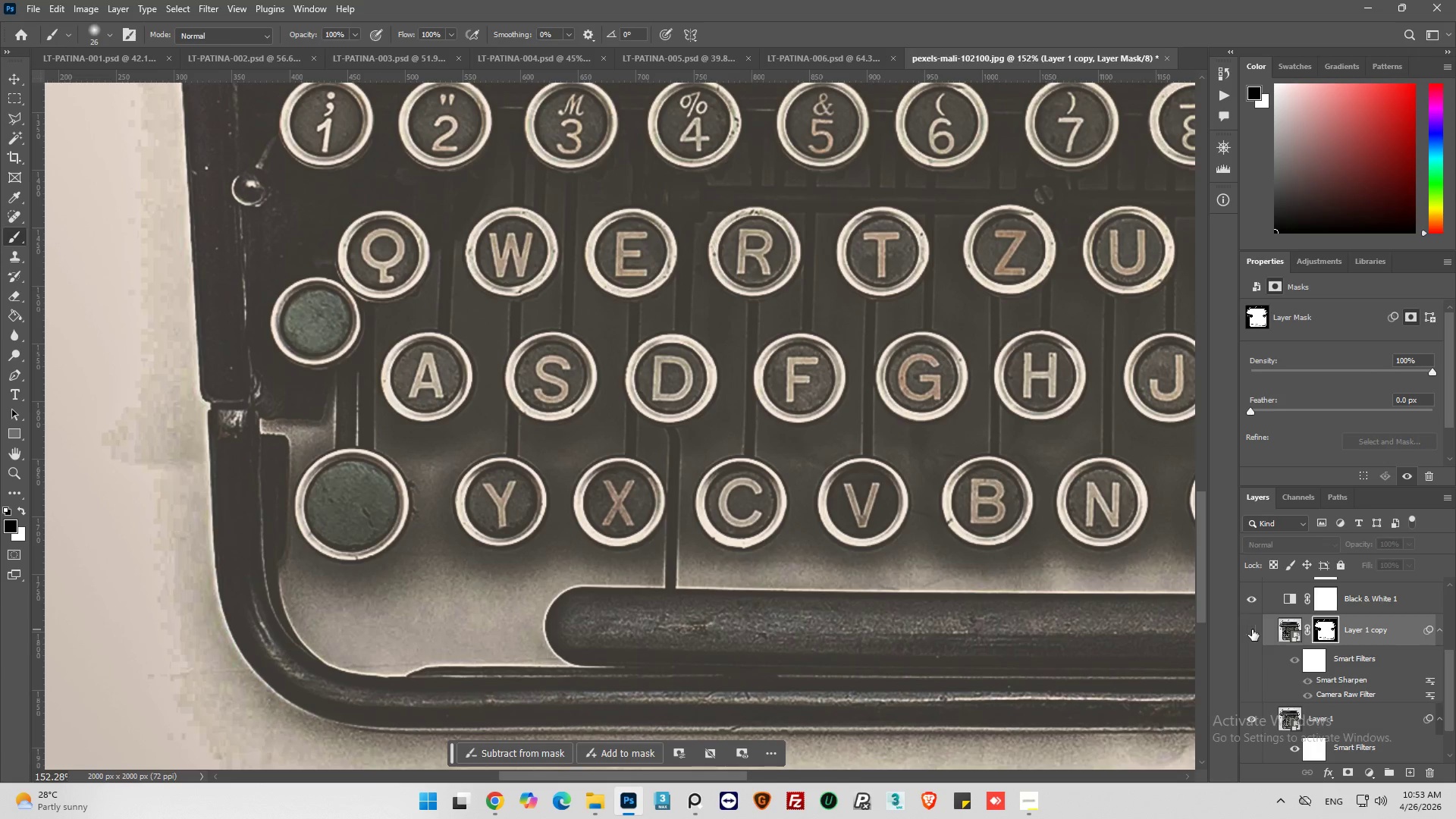 
left_click([1252, 629])
 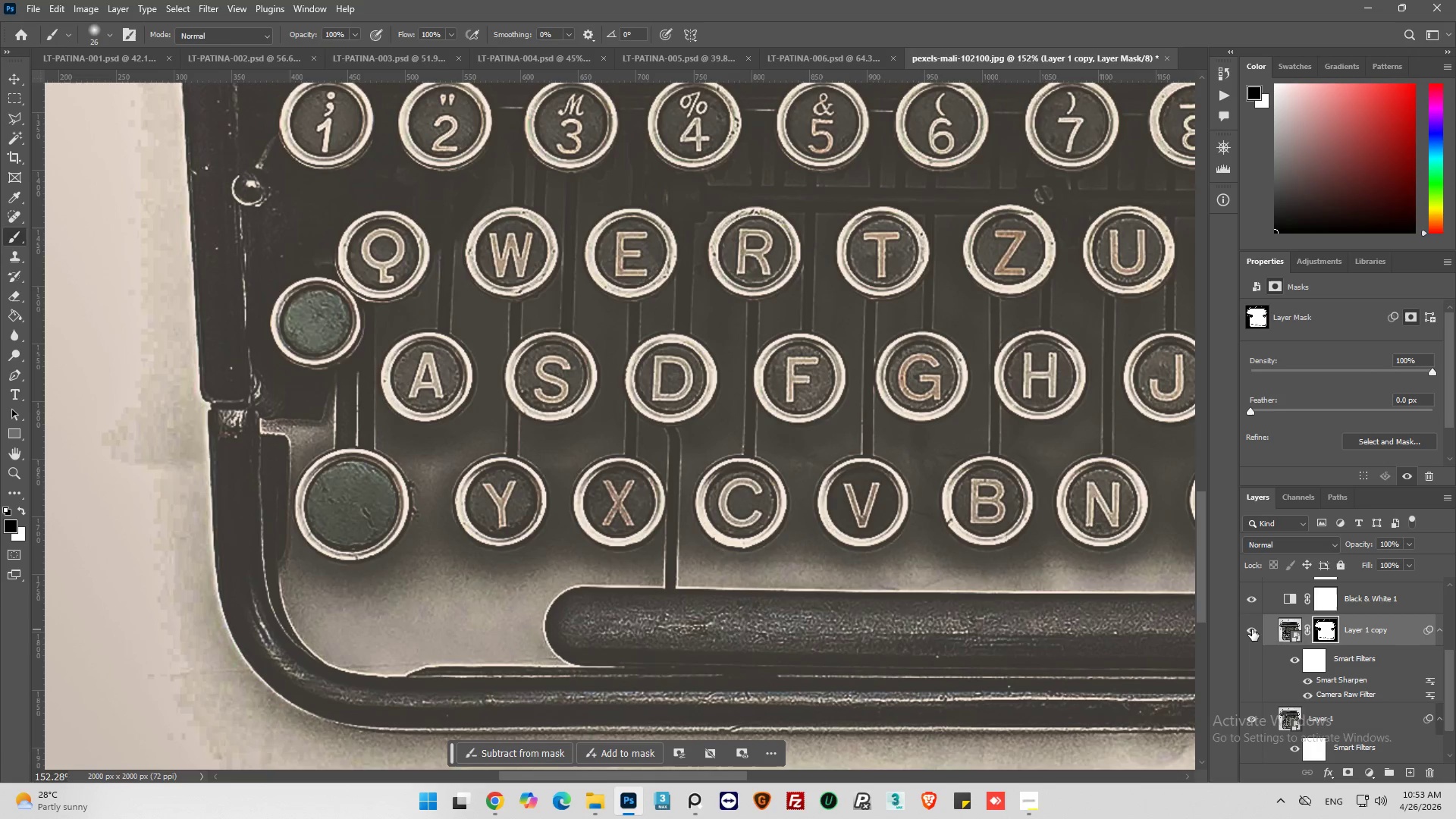 
left_click([1252, 629])
 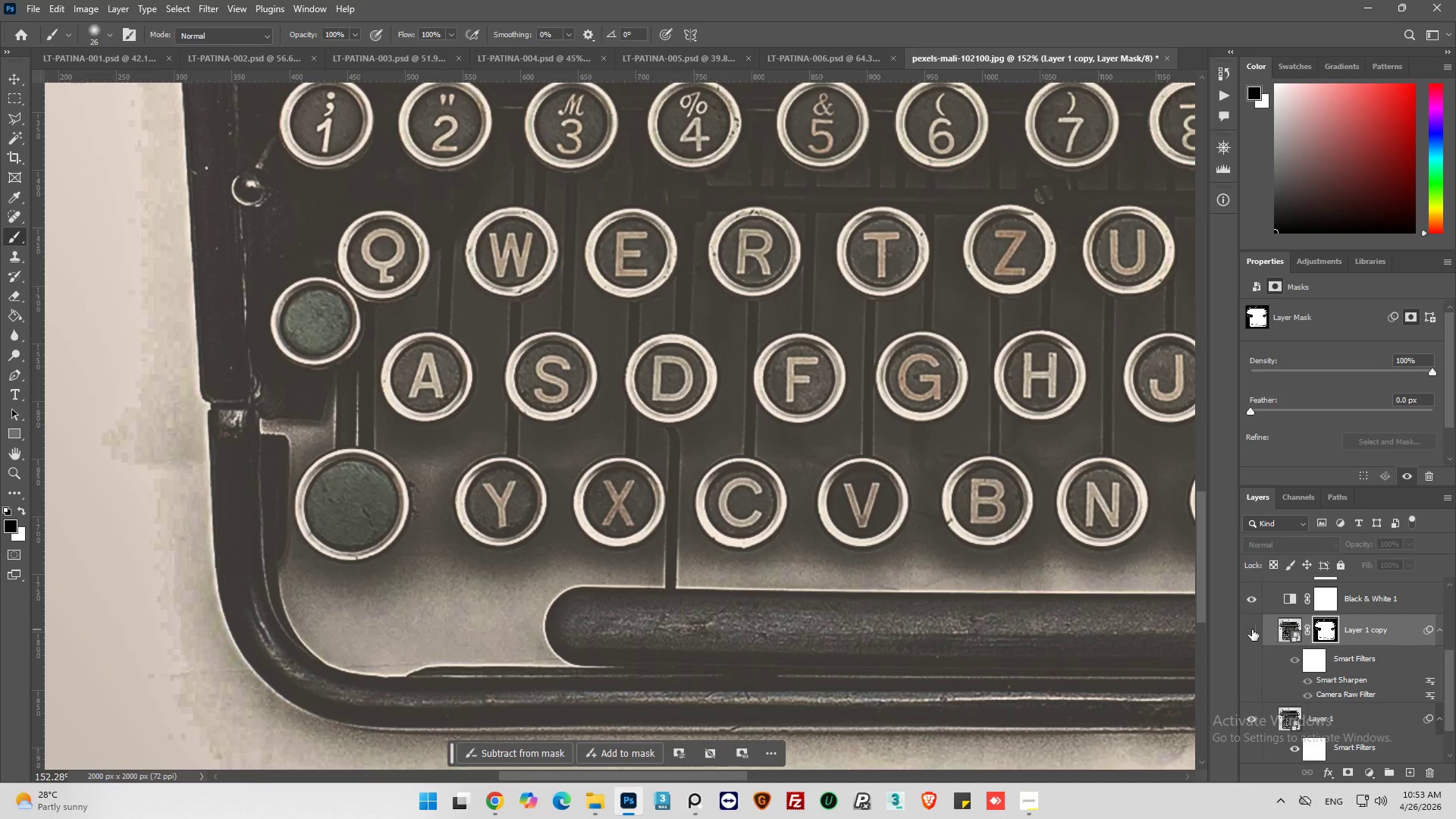 
left_click([1252, 629])
 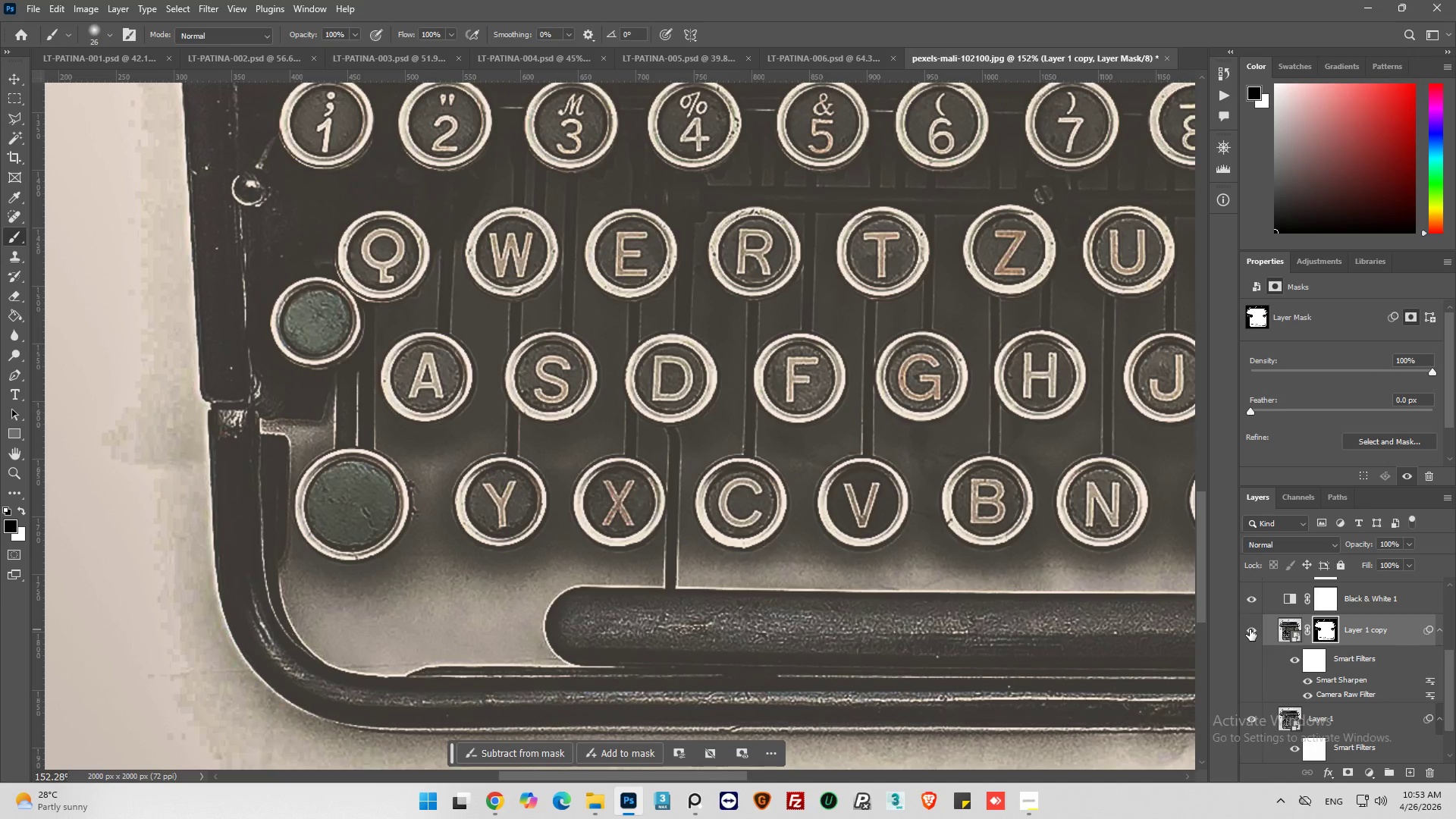 
left_click([1250, 629])
 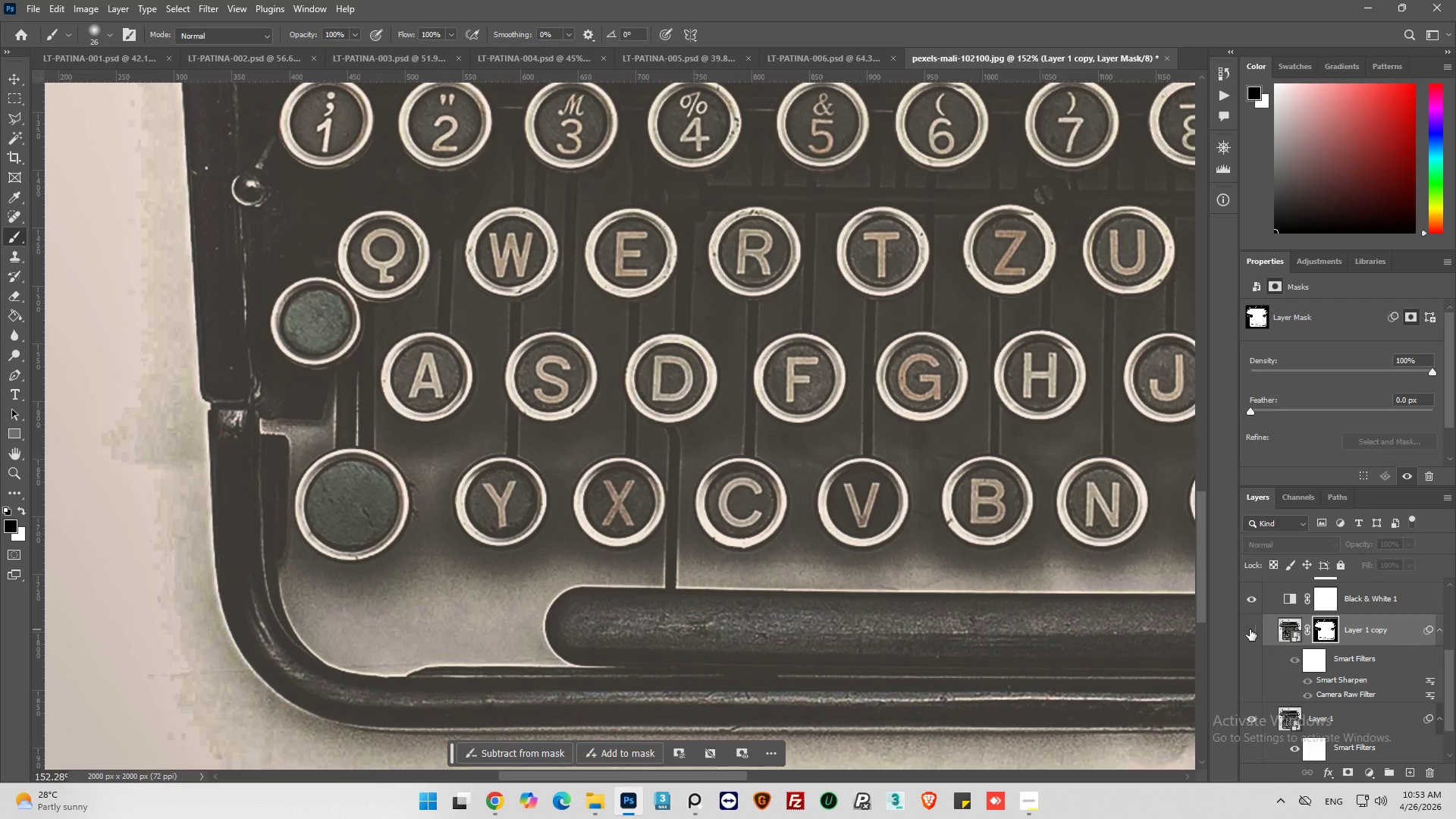 
left_click([1250, 629])
 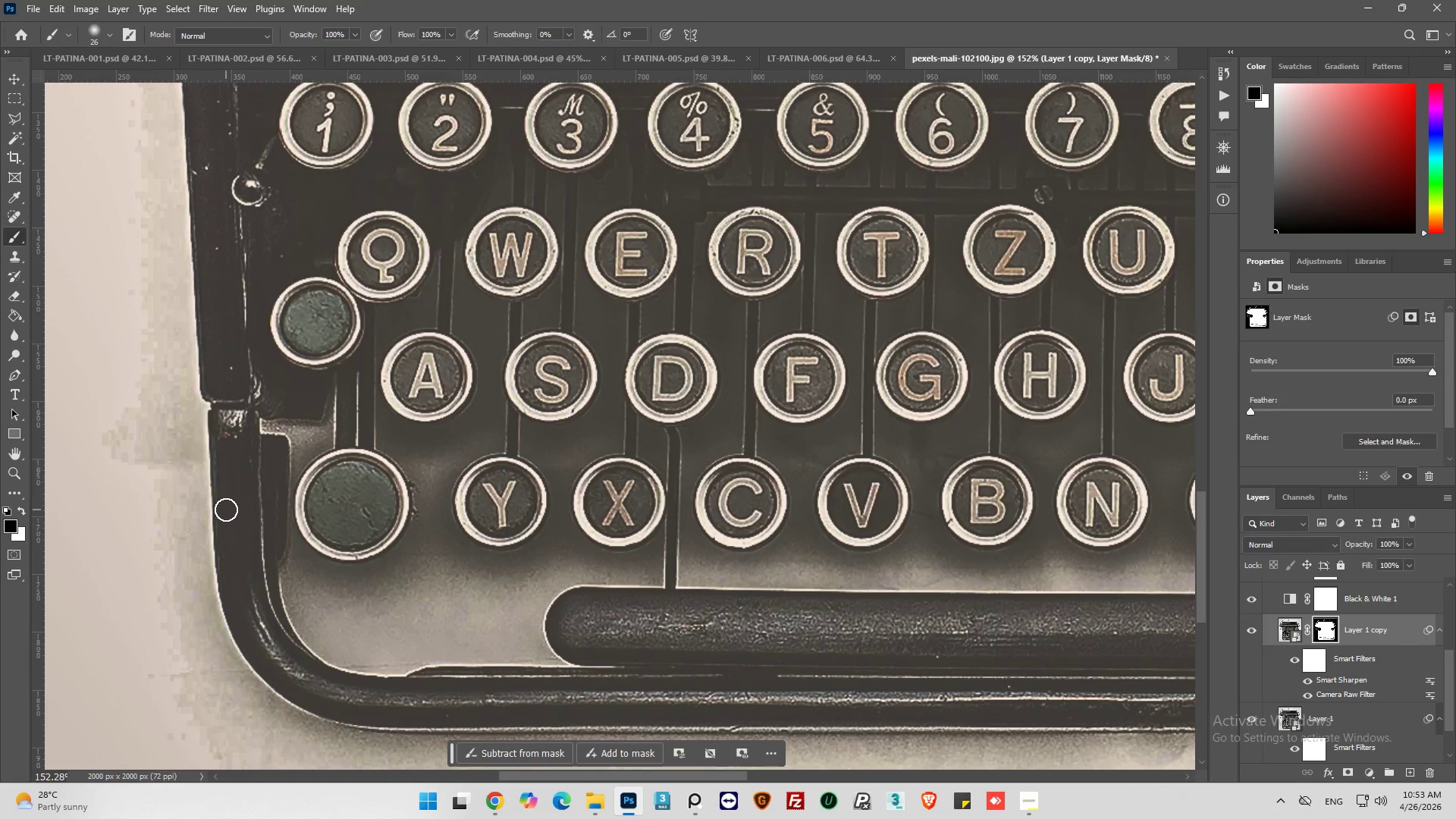 
hold_key(key=AltLeft, duration=0.64)
scroll: coordinate [305, 533], scroll_direction: down, amount: 7.0
 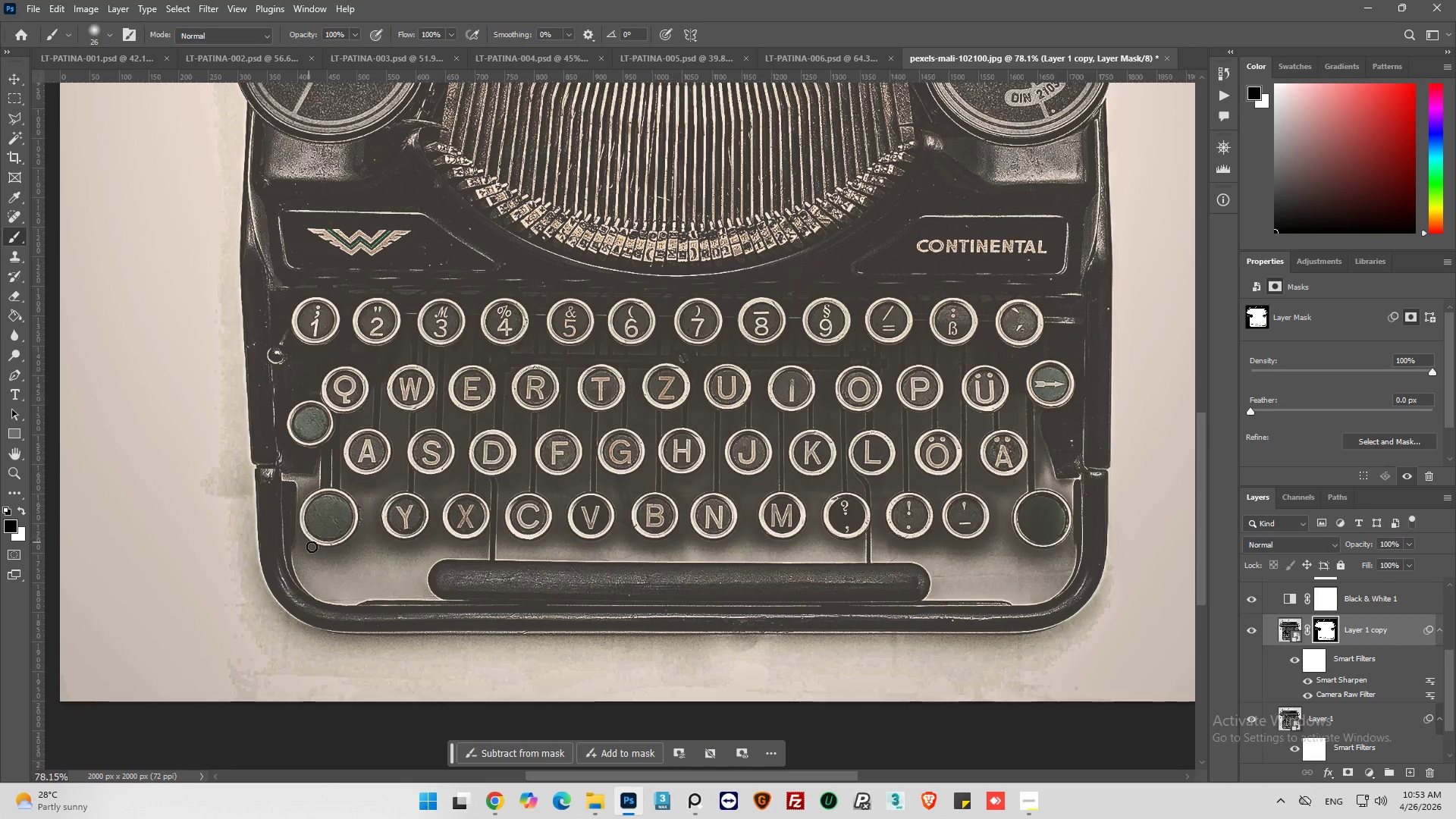 
scroll: coordinate [441, 572], scroll_direction: up, amount: 8.0
 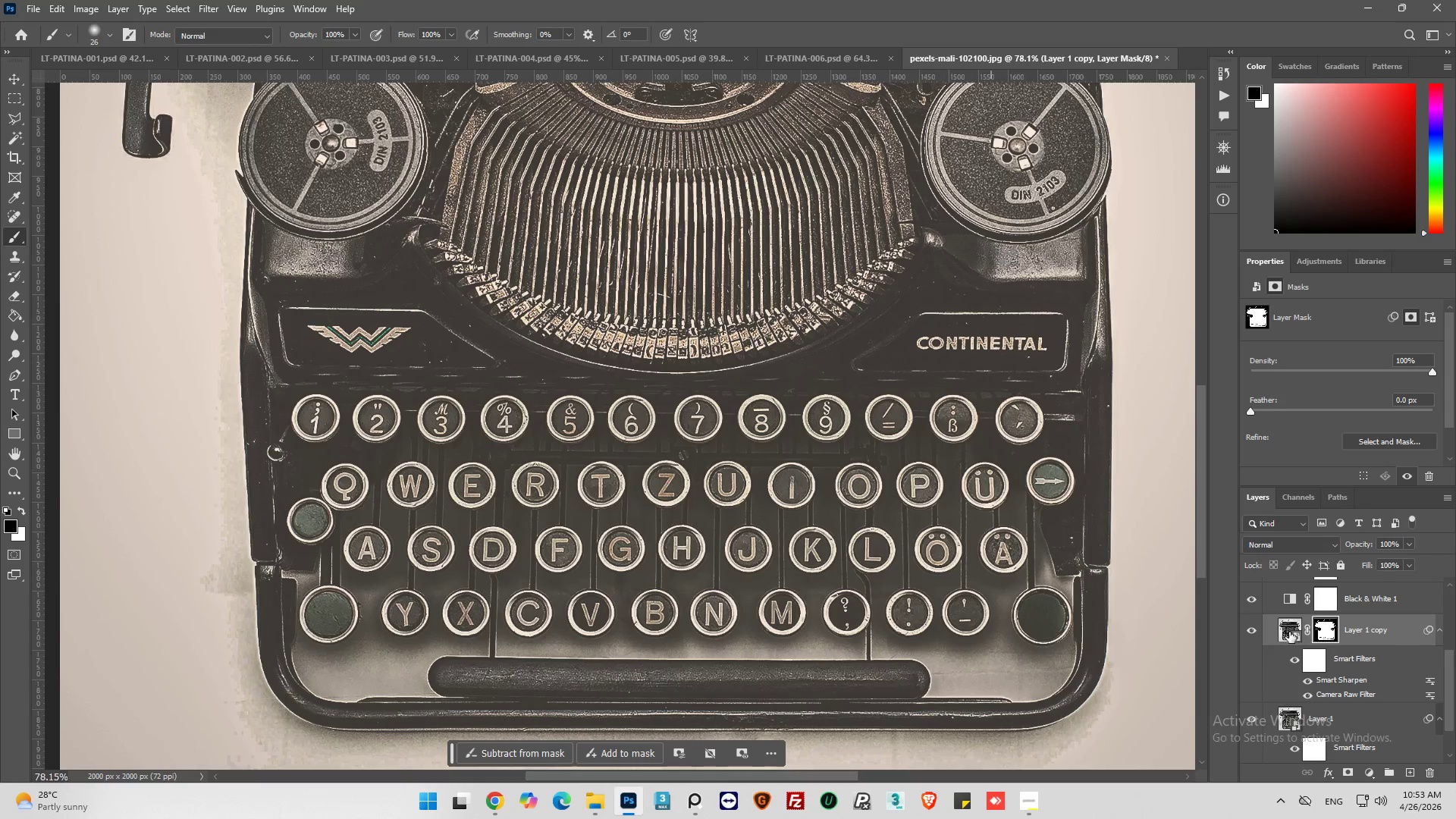 
left_click([1293, 629])
 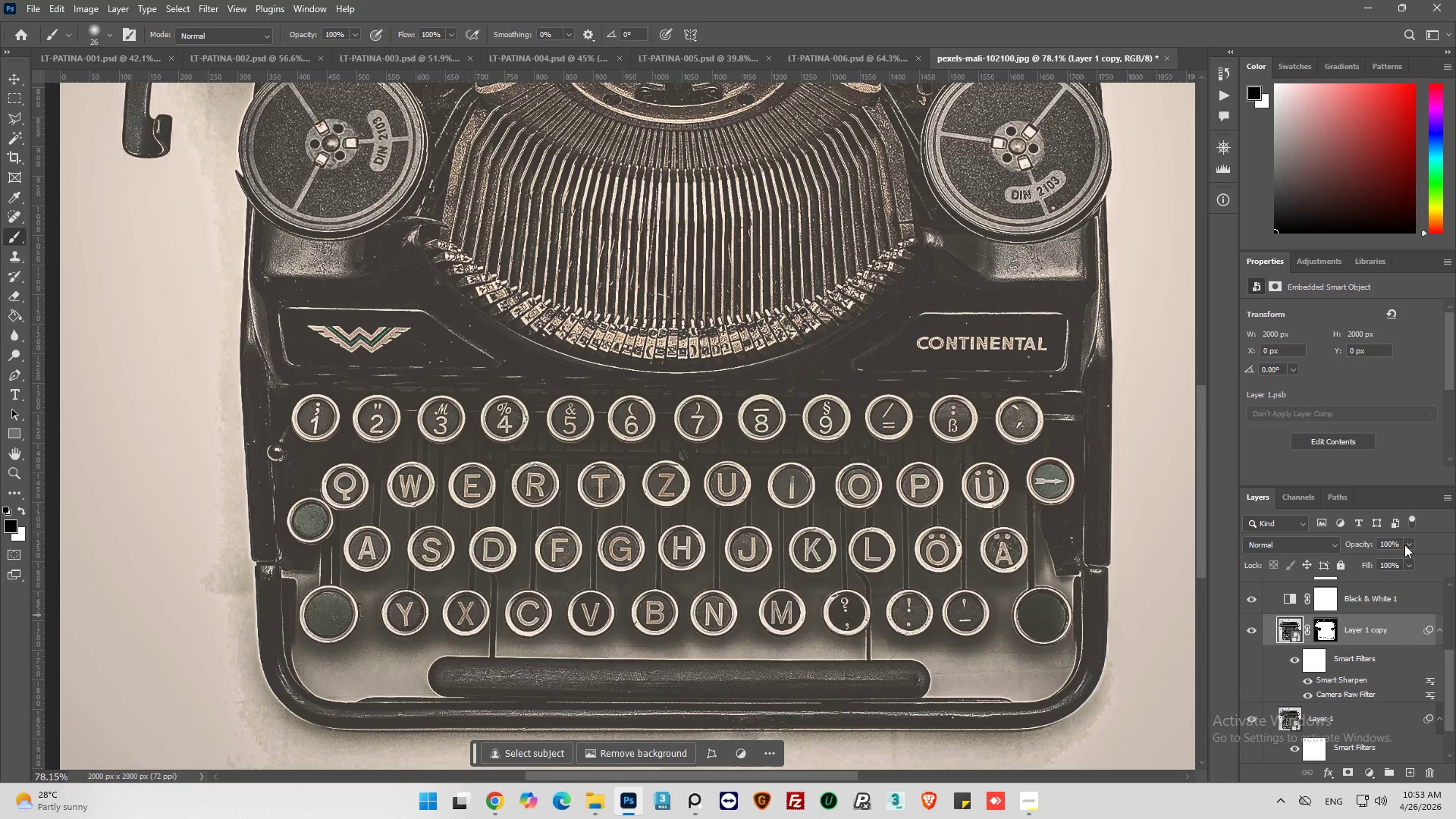 
left_click([1405, 544])
 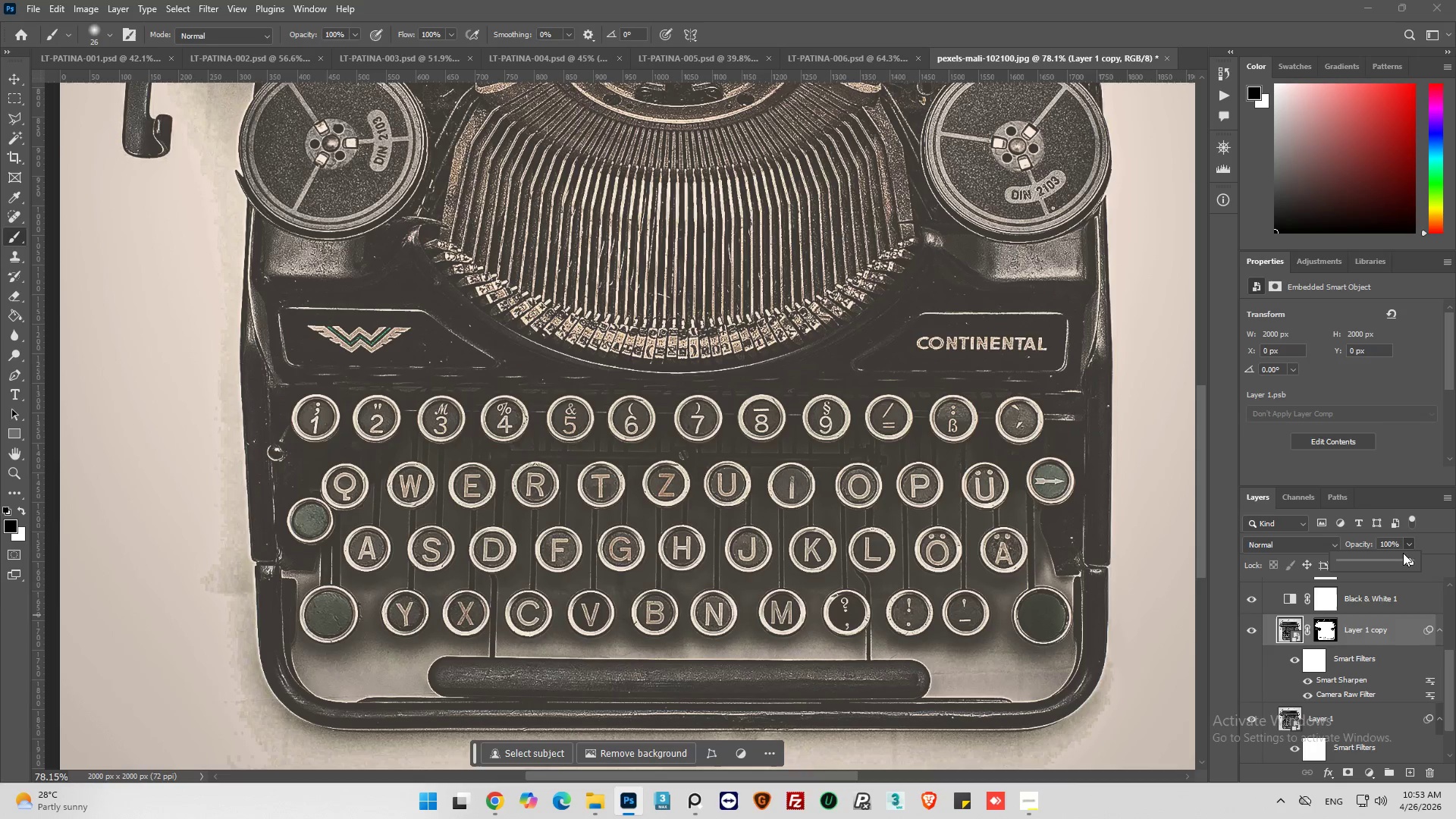 
left_click_drag(start_coordinate=[1401, 558], to_coordinate=[1390, 560])
 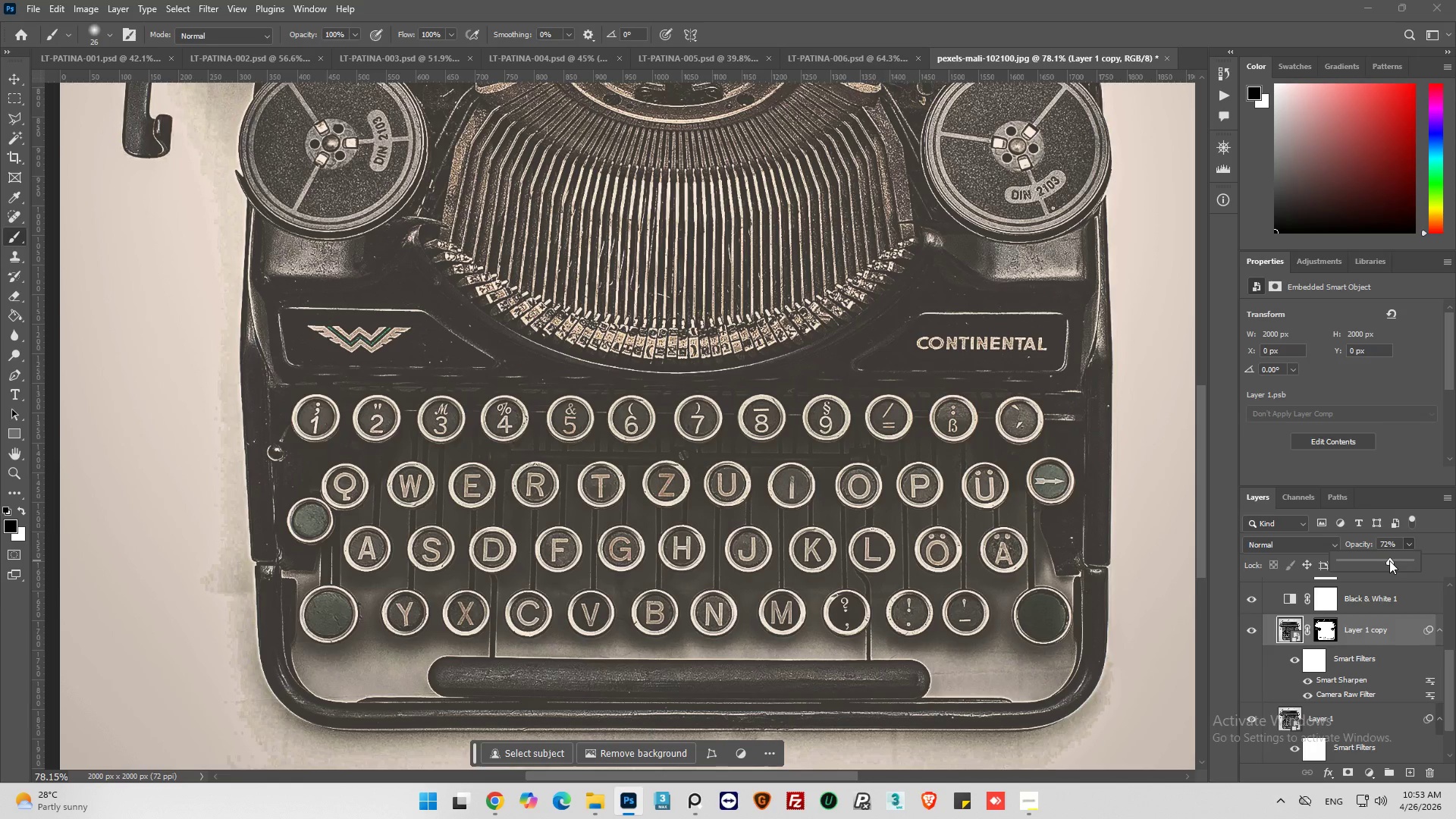 
left_click([1389, 560])
 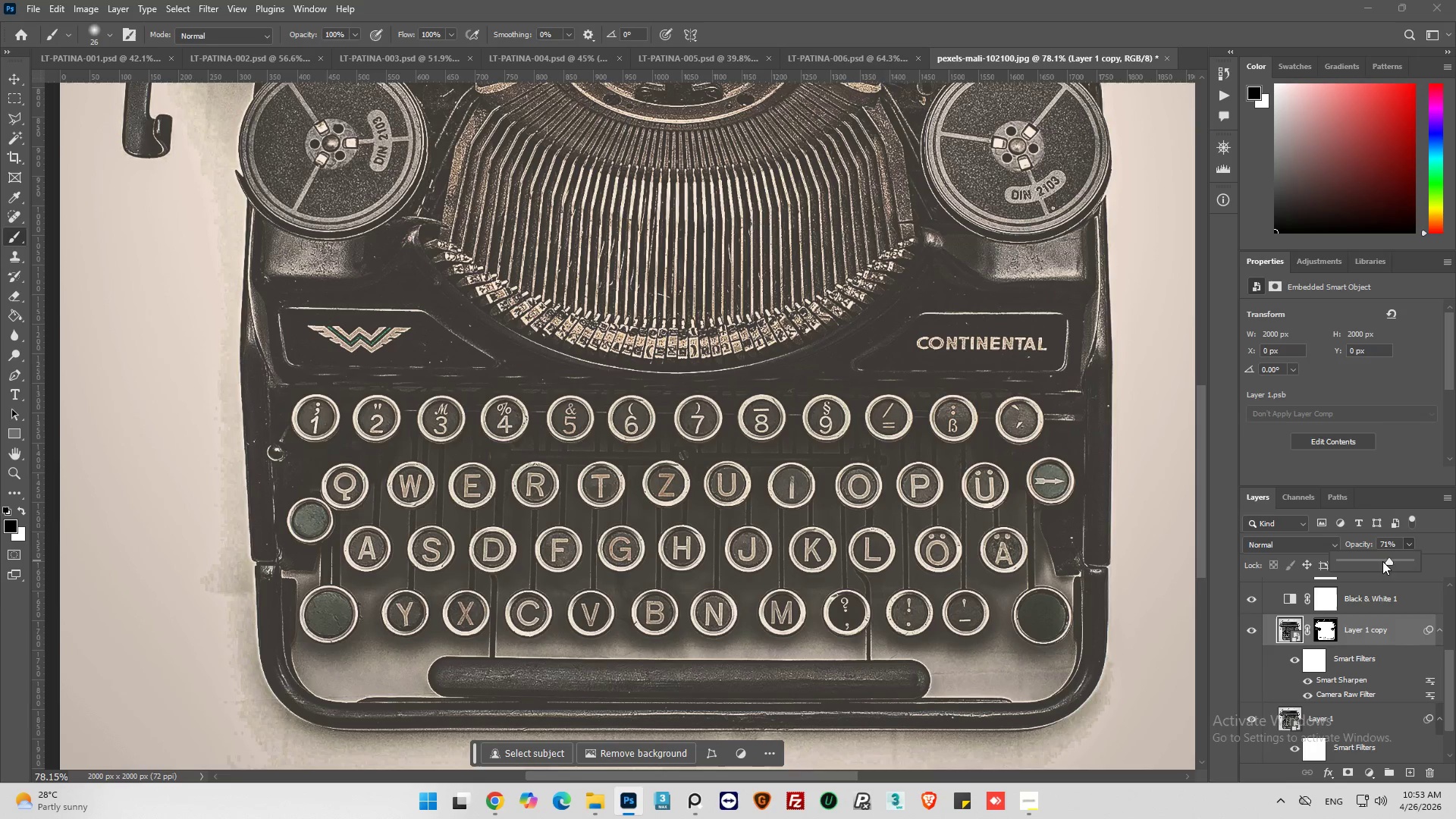 
left_click([1383, 558])
 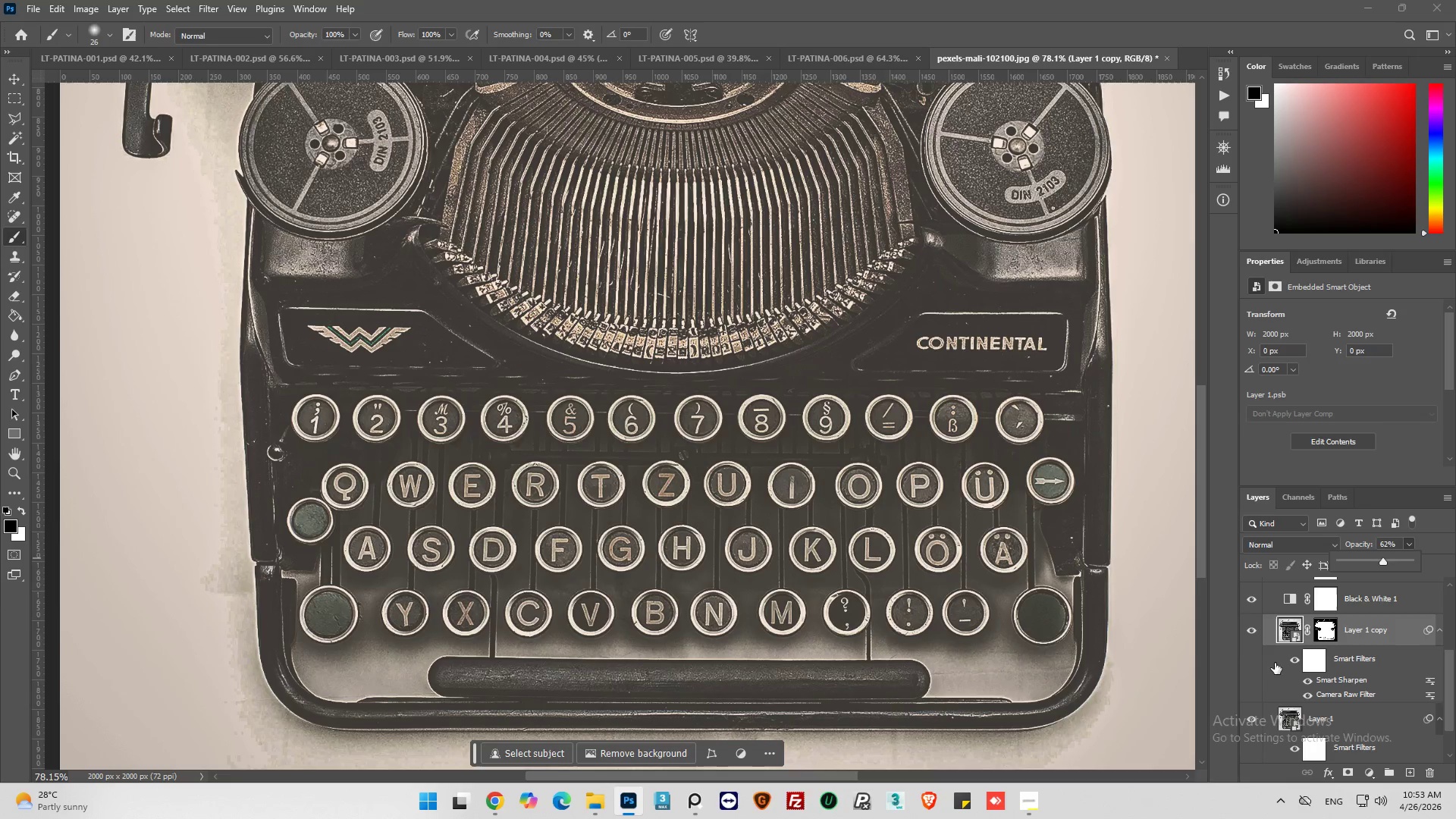 
left_click([1250, 632])
 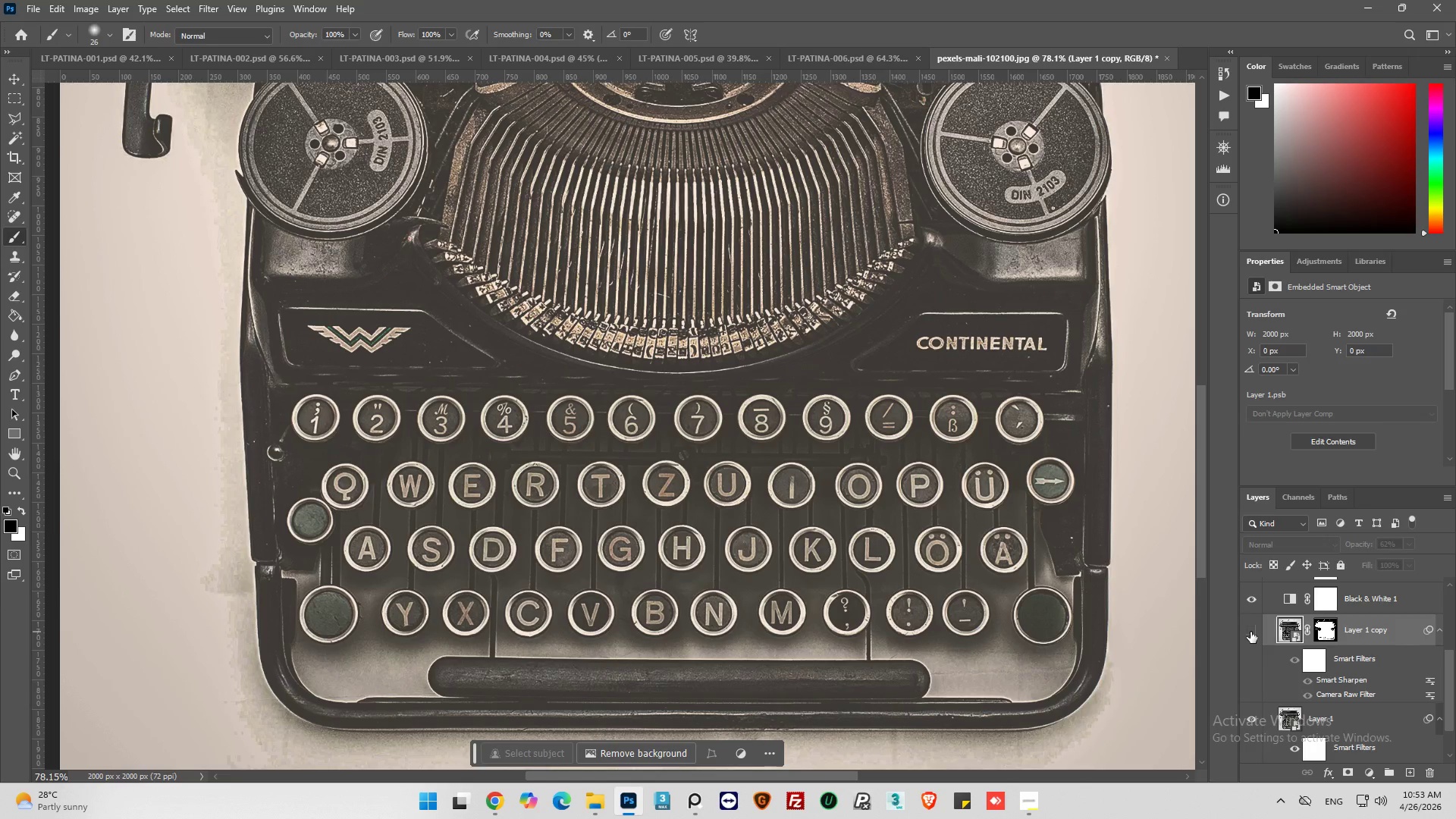 
left_click([1250, 632])
 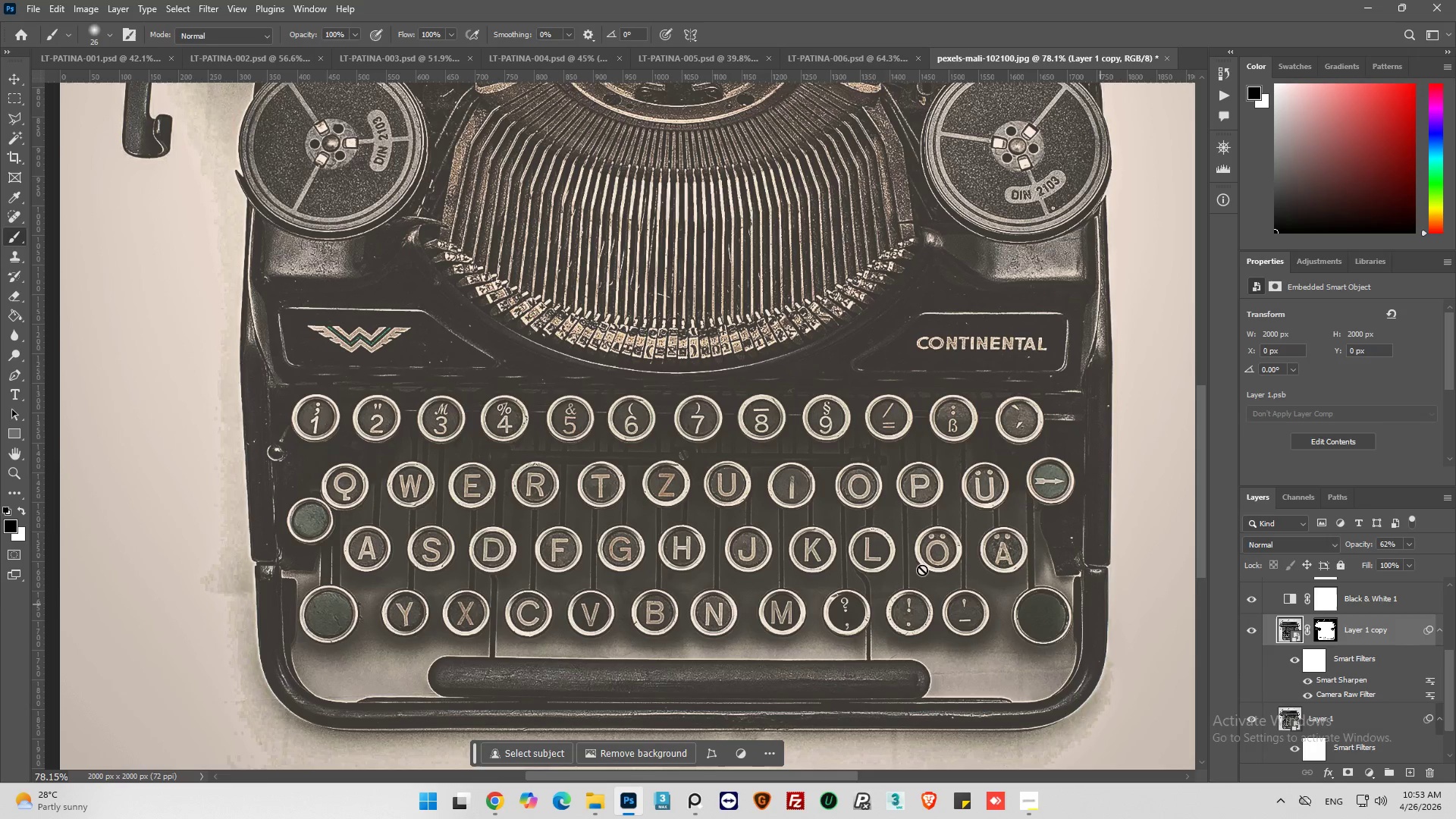 
hold_key(key=AltLeft, duration=0.42)
 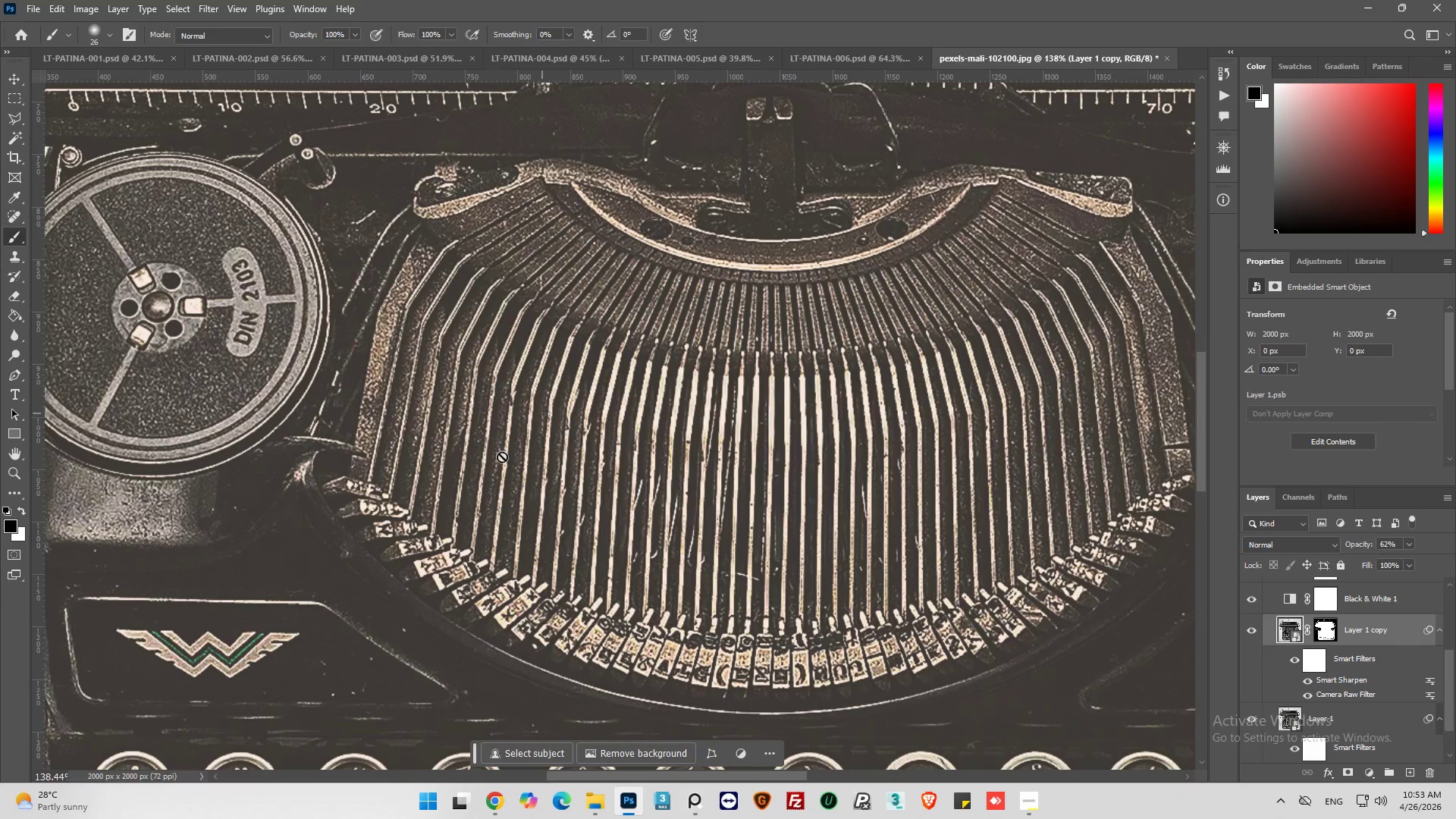 
hold_key(key=AltLeft, duration=0.39)
 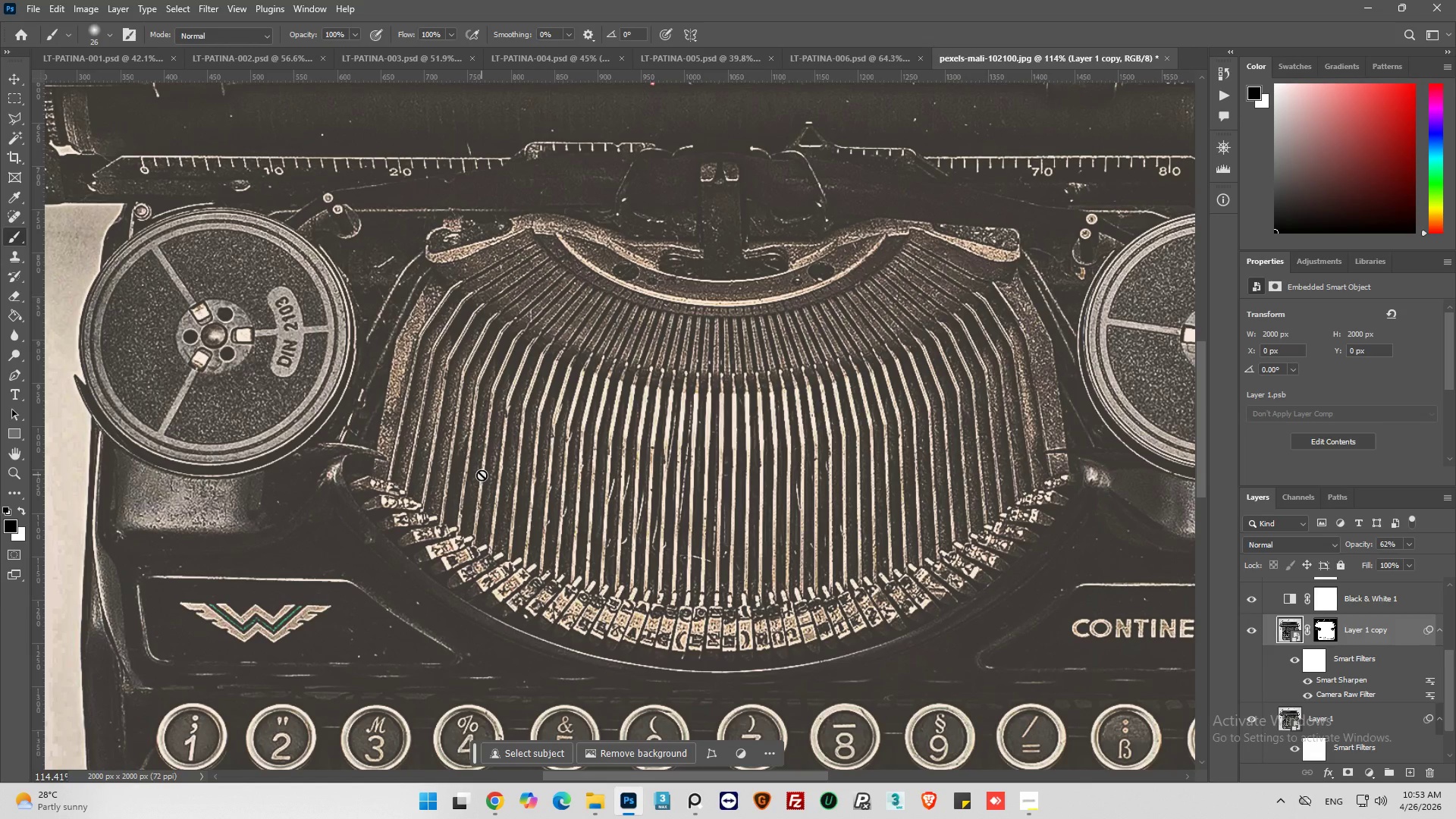 
scroll: coordinate [557, 385], scroll_direction: up, amount: 22.0
 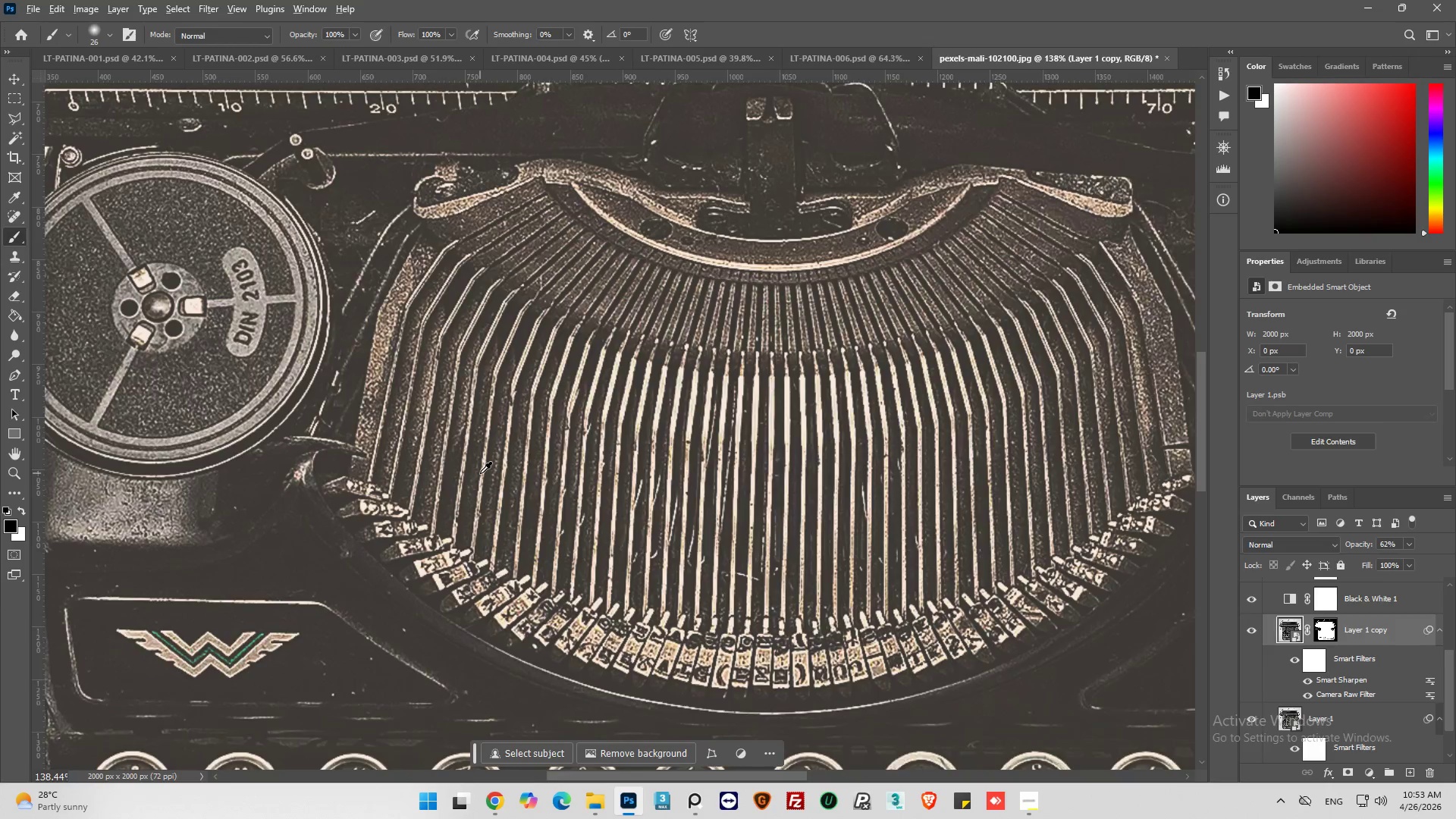 
scroll: coordinate [480, 474], scroll_direction: down, amount: 2.0
 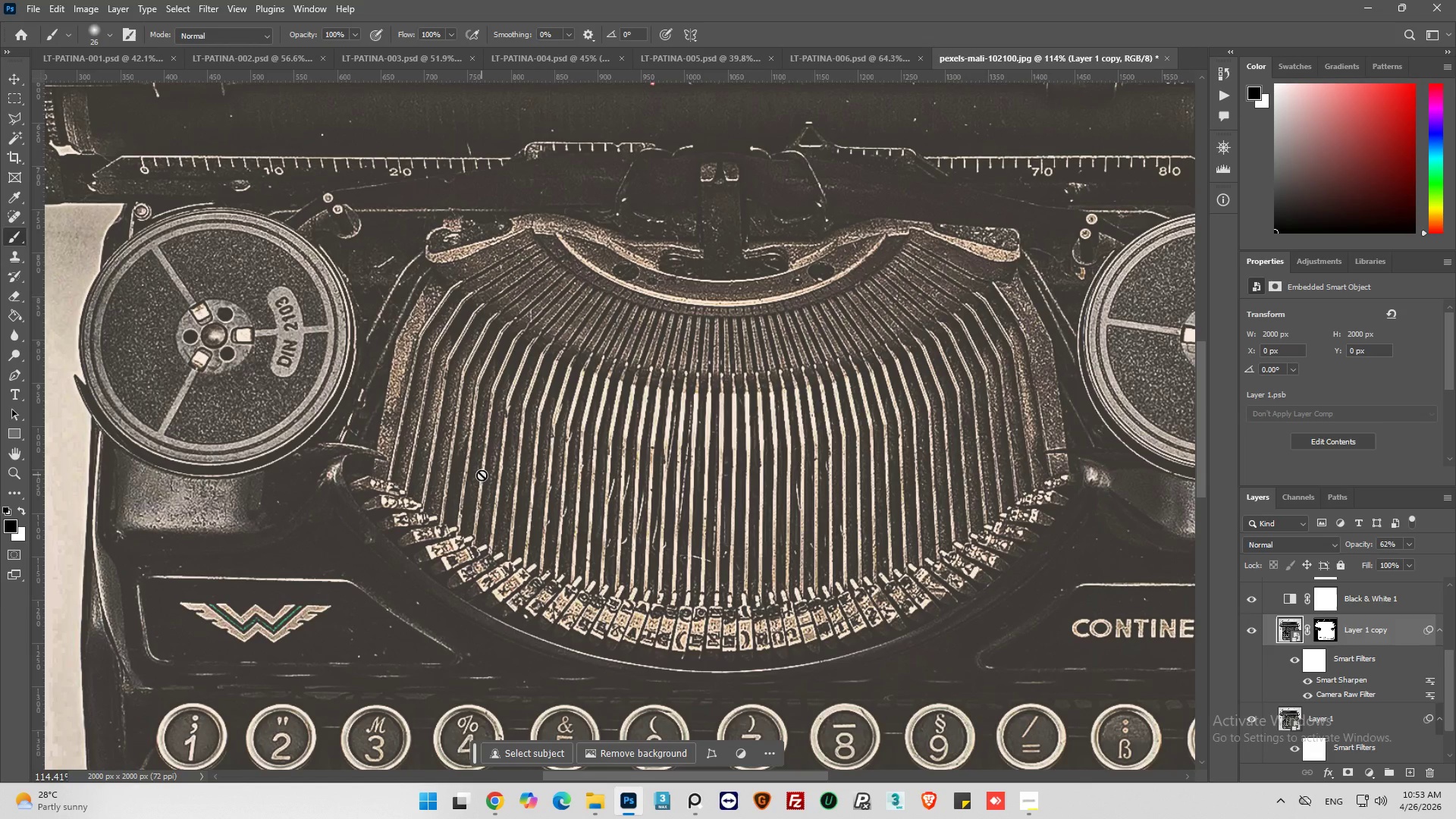 
hold_key(key=AltLeft, duration=0.34)
hold_key(key=AltLeft, duration=0.36)
scroll: coordinate [482, 475], scroll_direction: down, amount: 2.0
 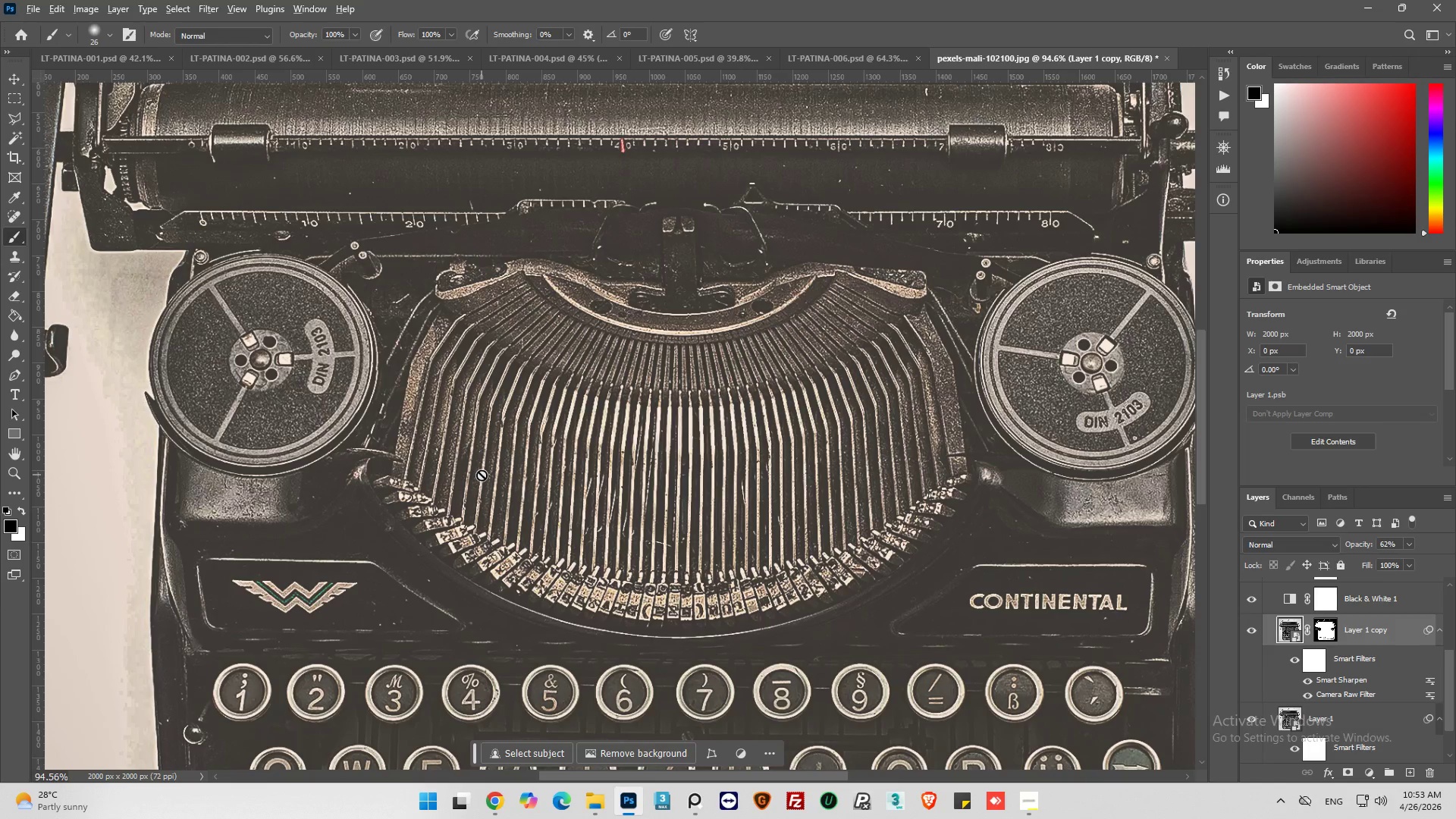 
hold_key(key=AltLeft, duration=0.31)
scroll: coordinate [481, 469], scroll_direction: up, amount: 3.0
 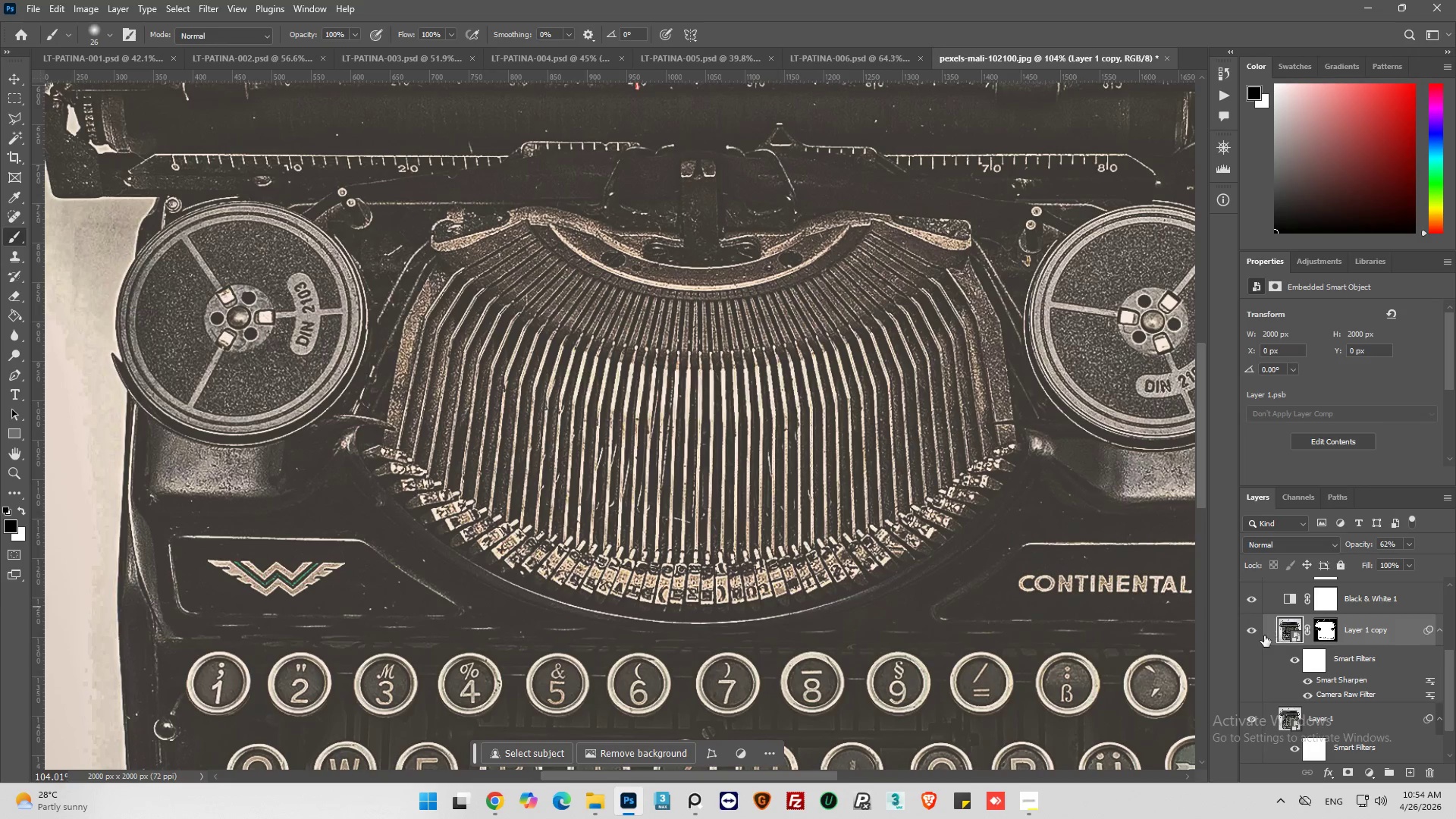 
left_click([1253, 632])
 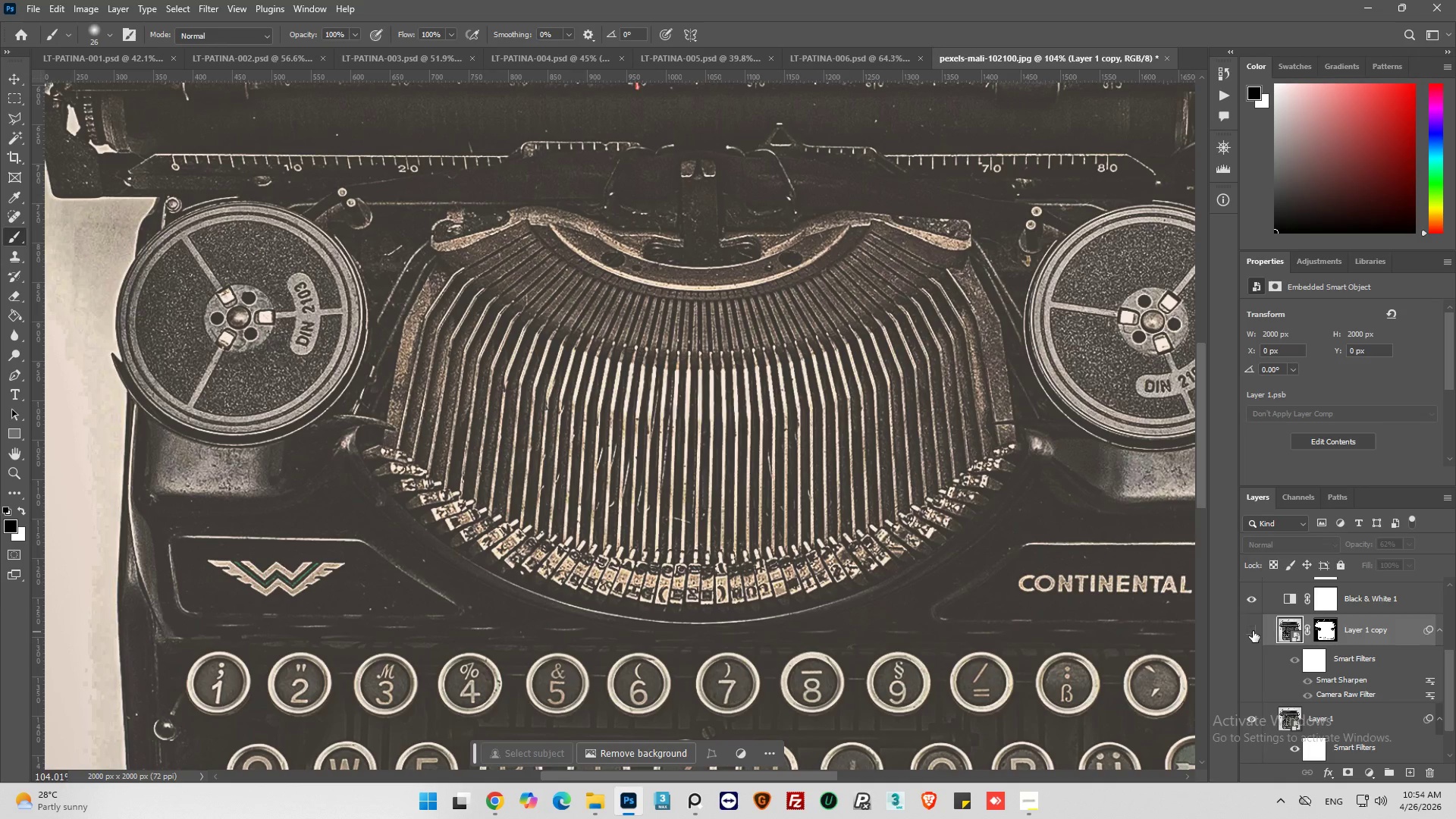 
left_click([1253, 631])
 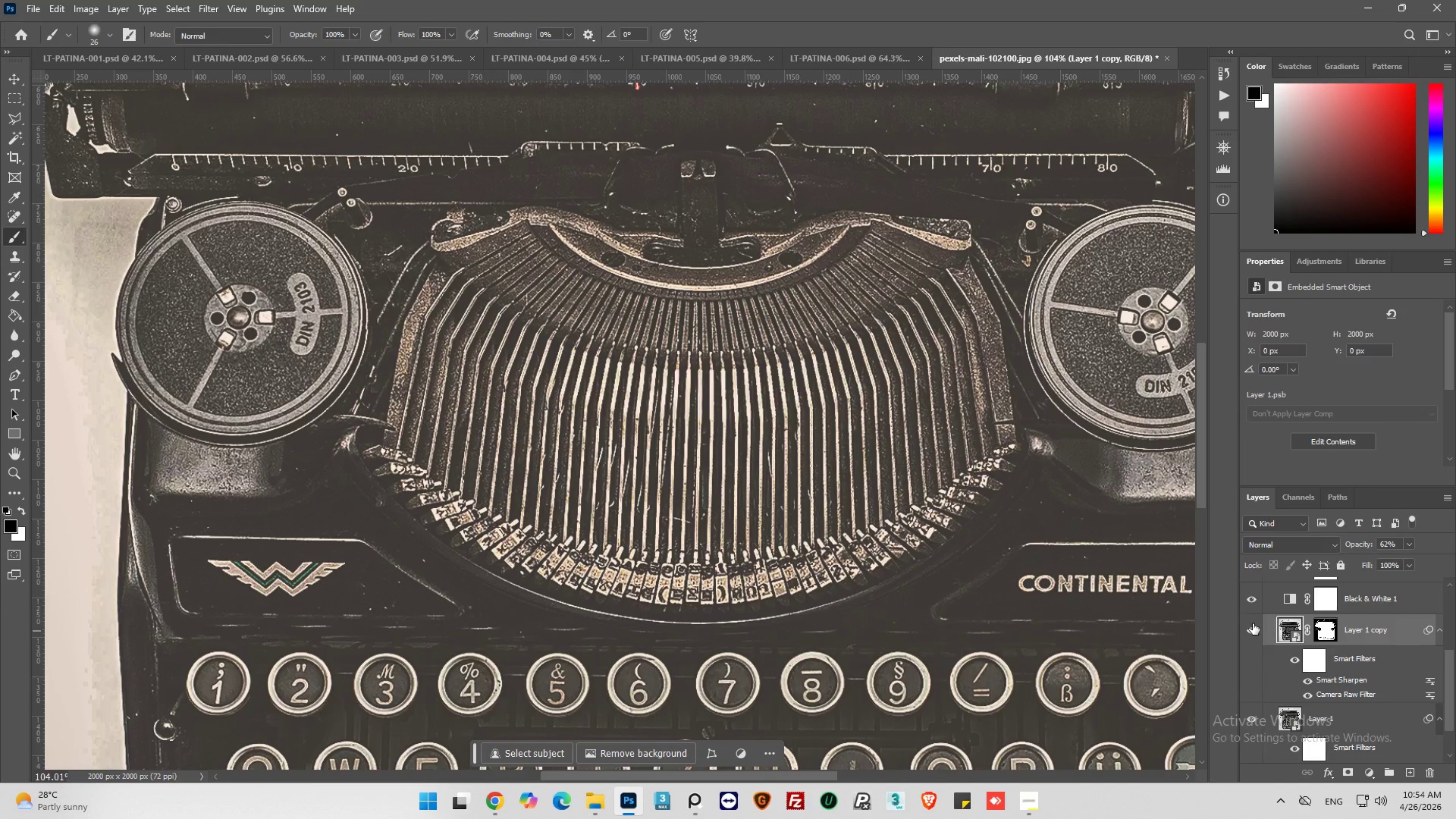 
wait(15.22)
 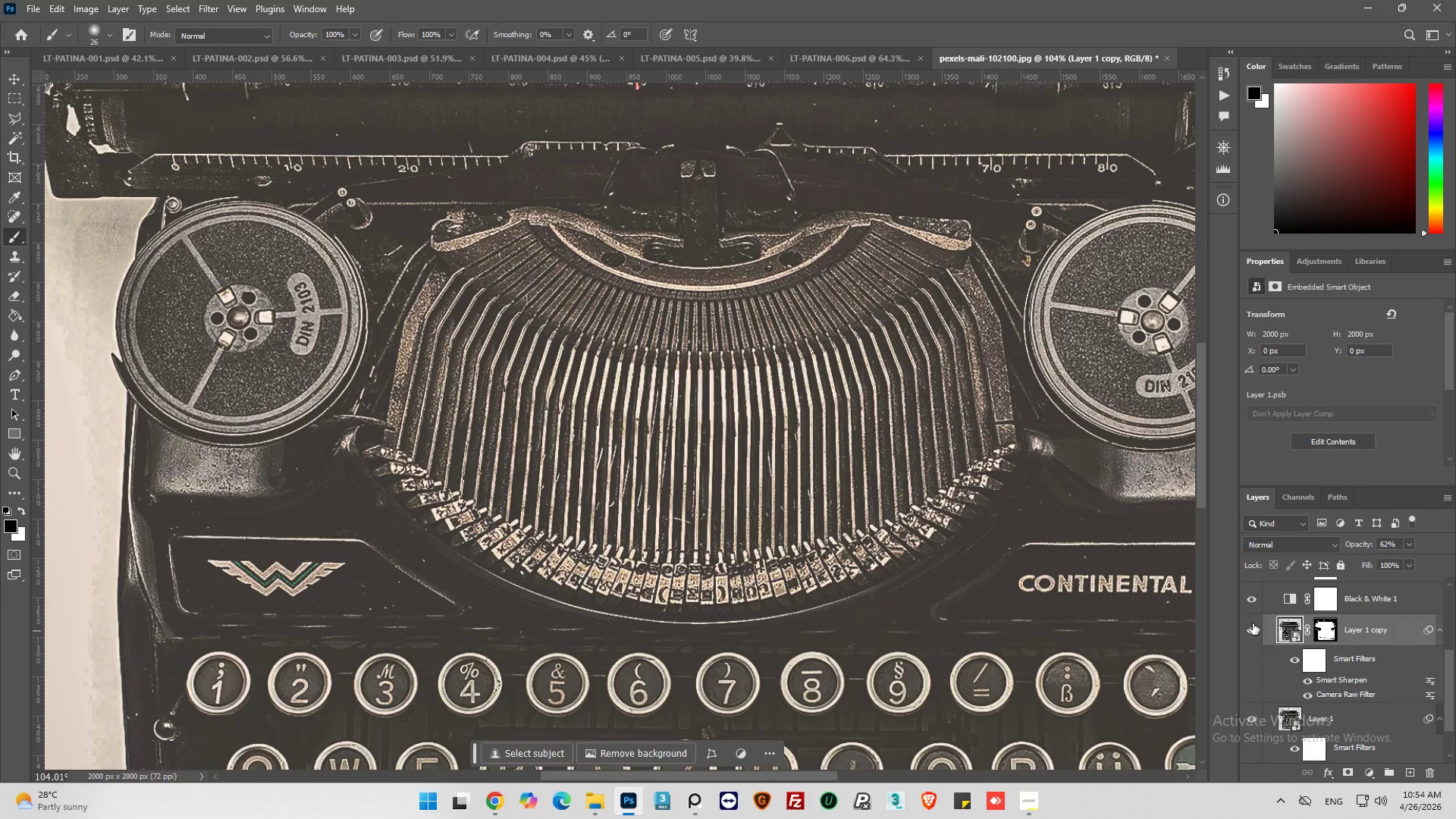 
key(Alt+AltLeft)
 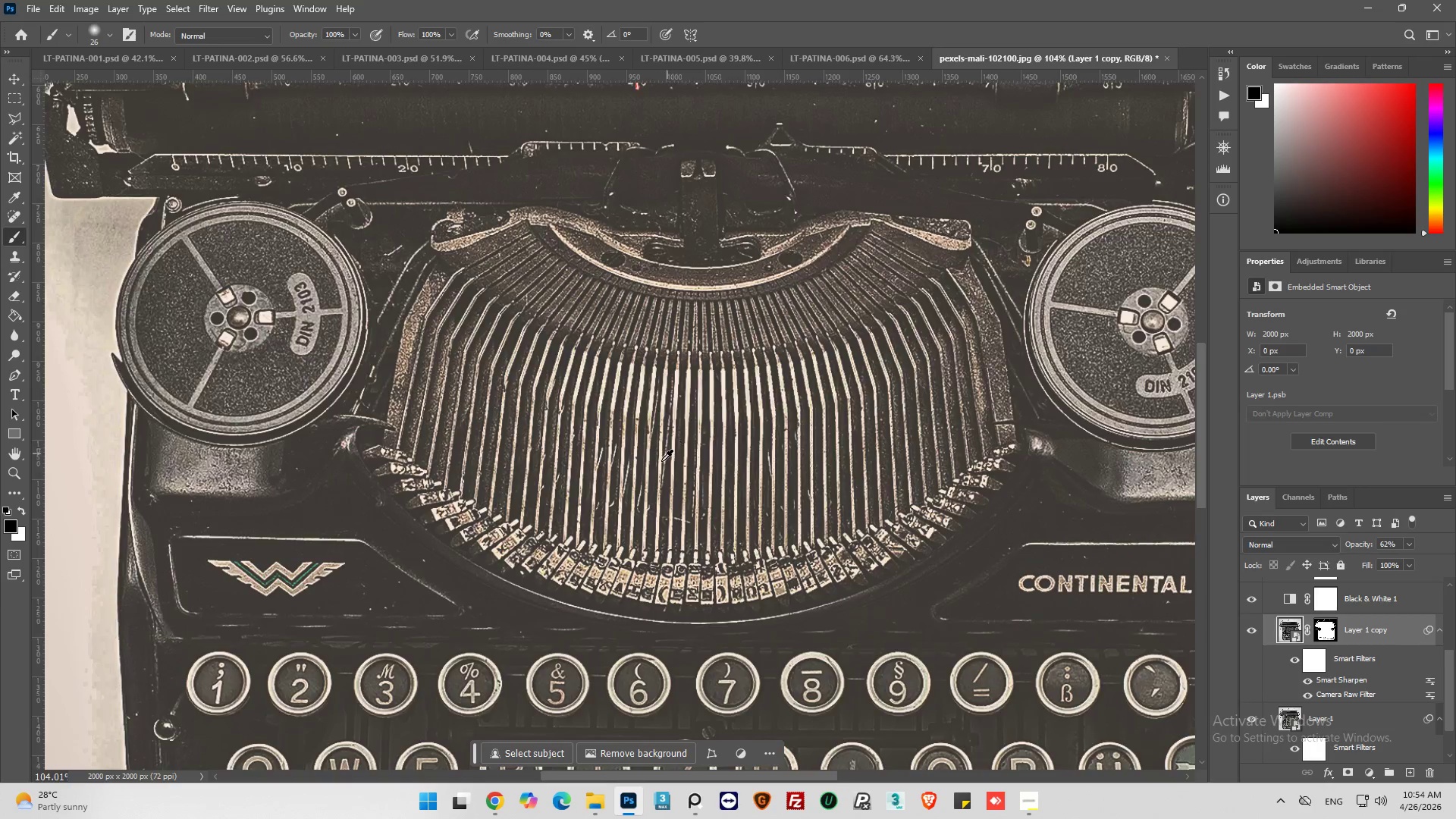 
key(Alt+AltLeft)
 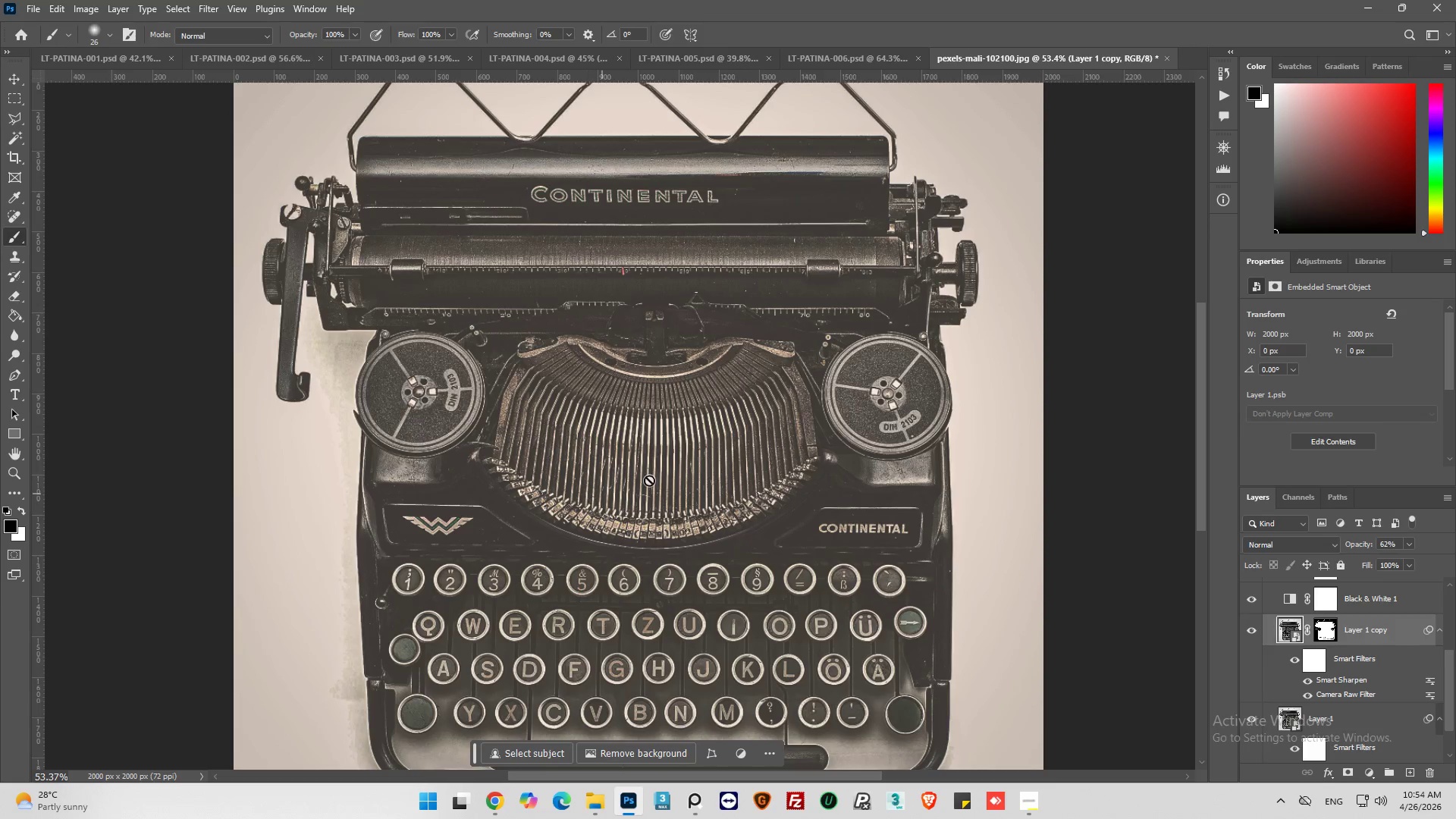 
scroll: coordinate [537, 509], scroll_direction: down, amount: 8.0
 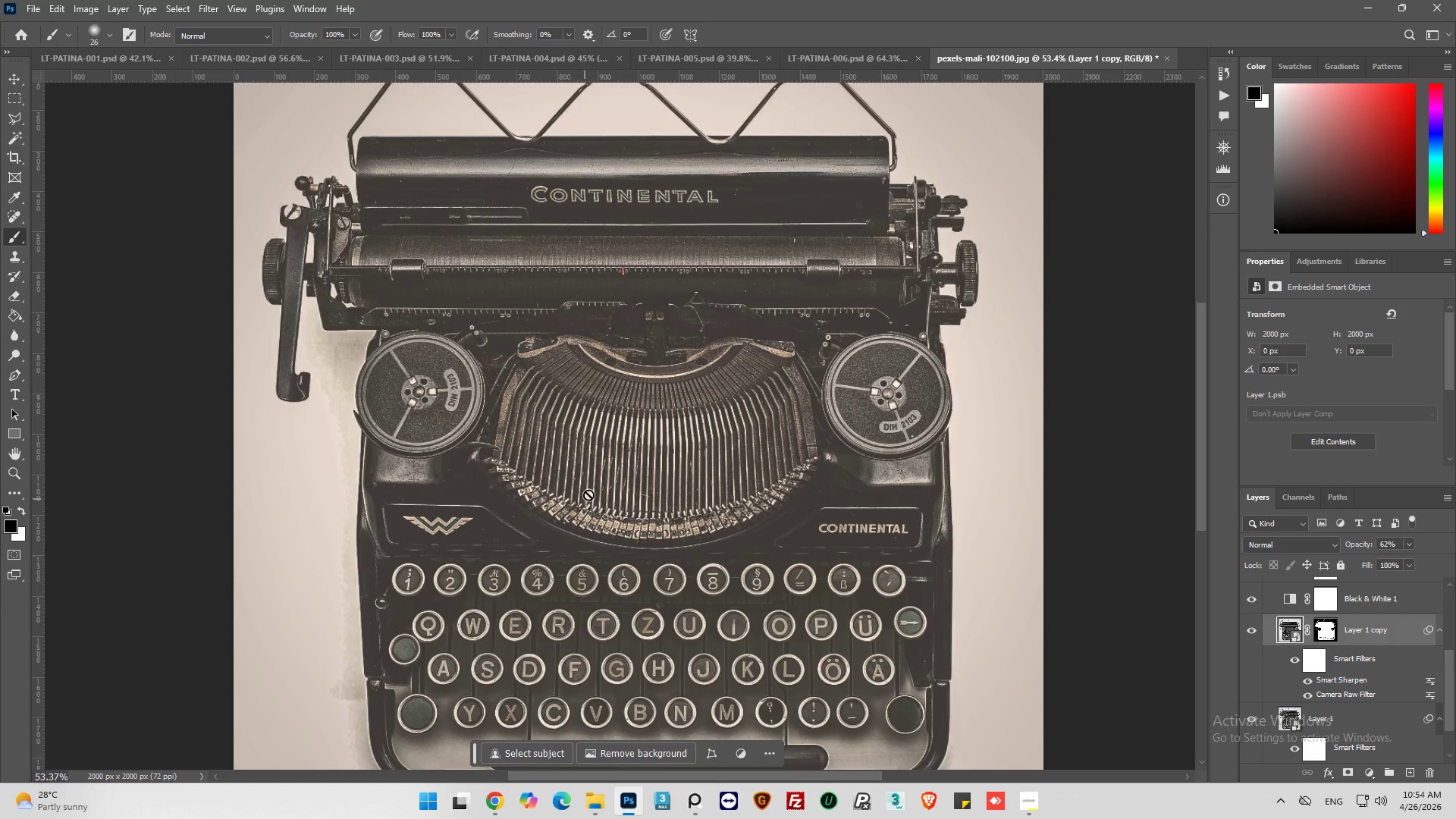 
scroll: coordinate [807, 337], scroll_direction: up, amount: 12.0
 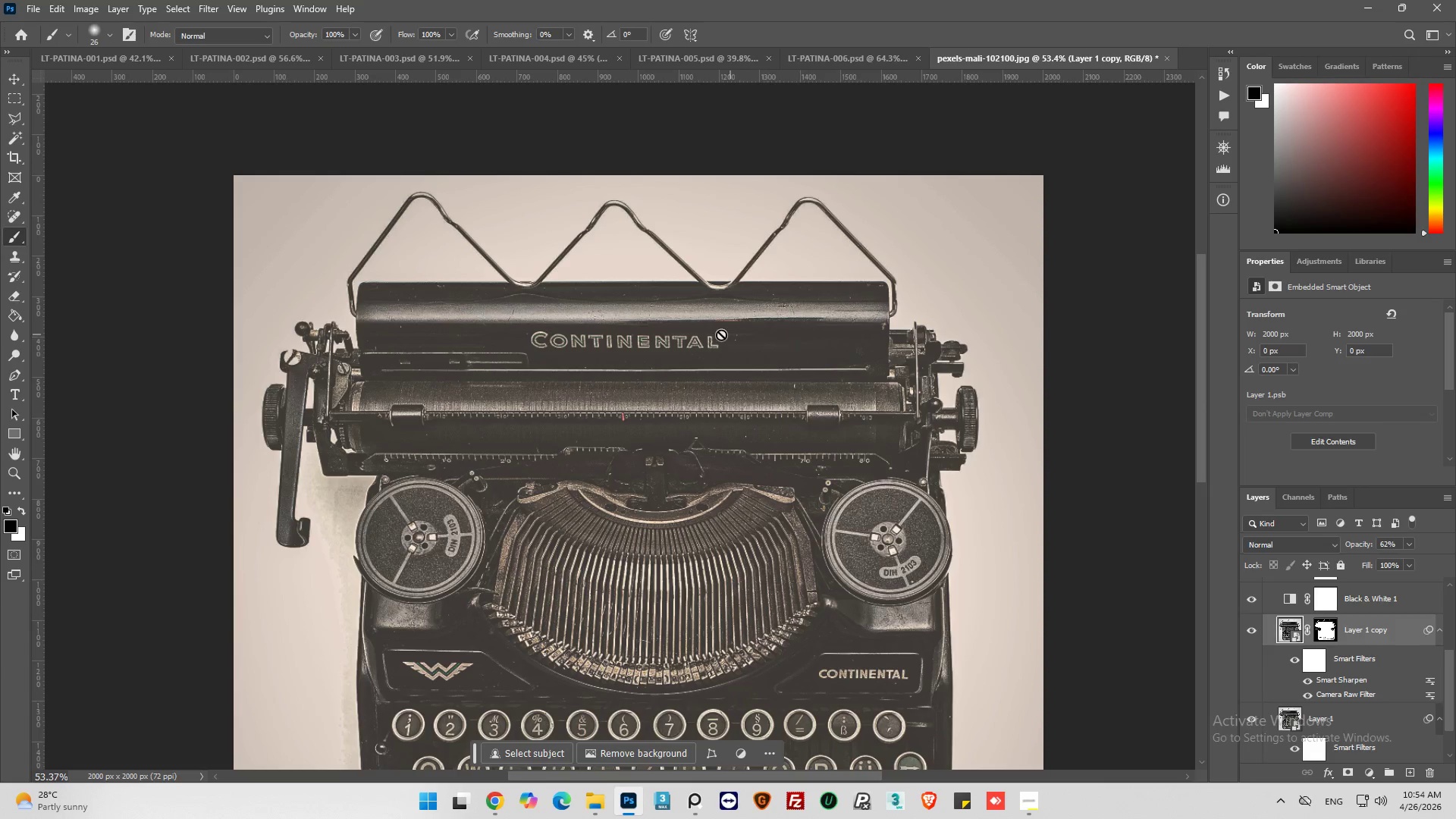 
scroll: coordinate [718, 338], scroll_direction: down, amount: 12.0
 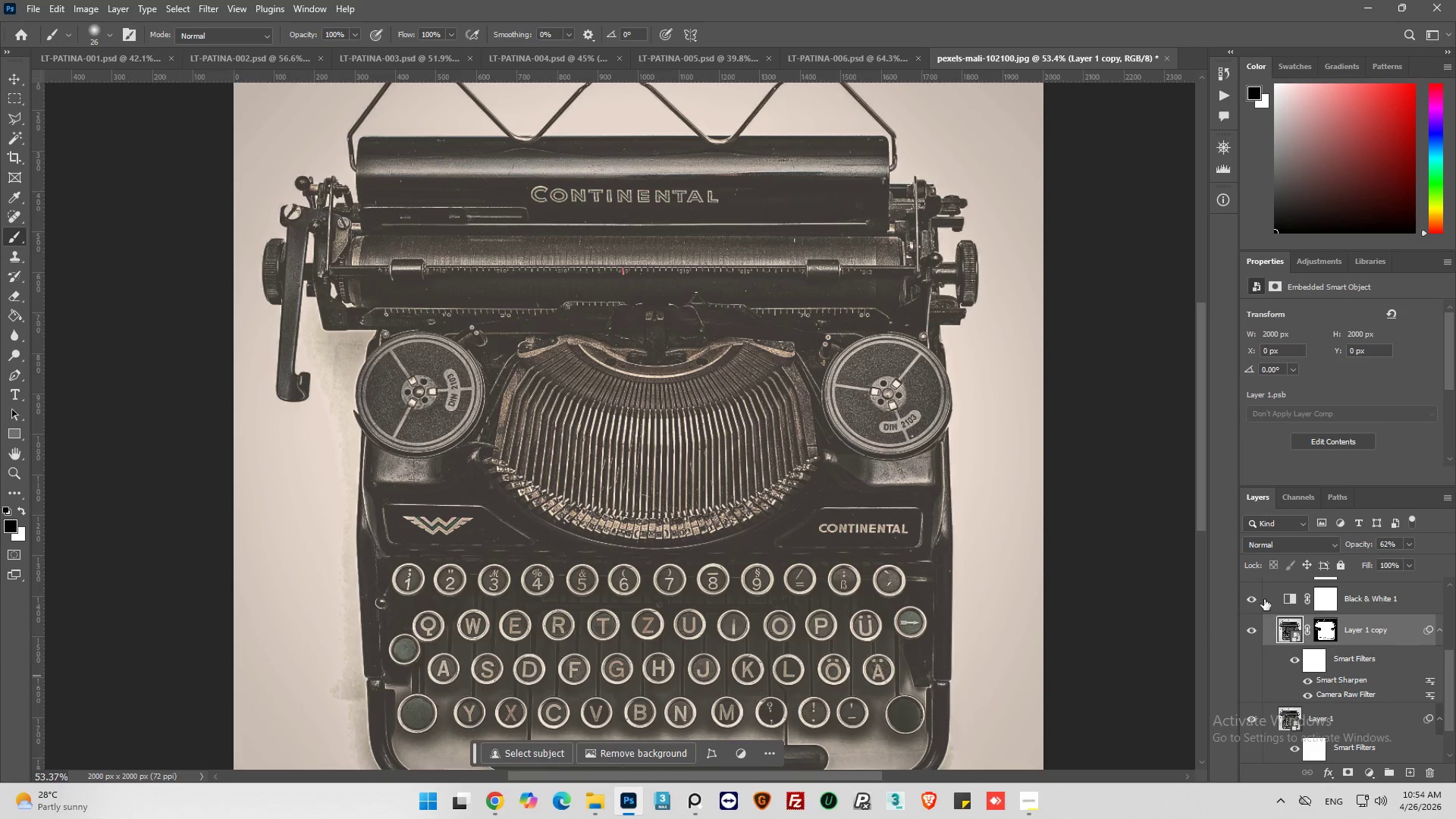 
left_click([1285, 601])
 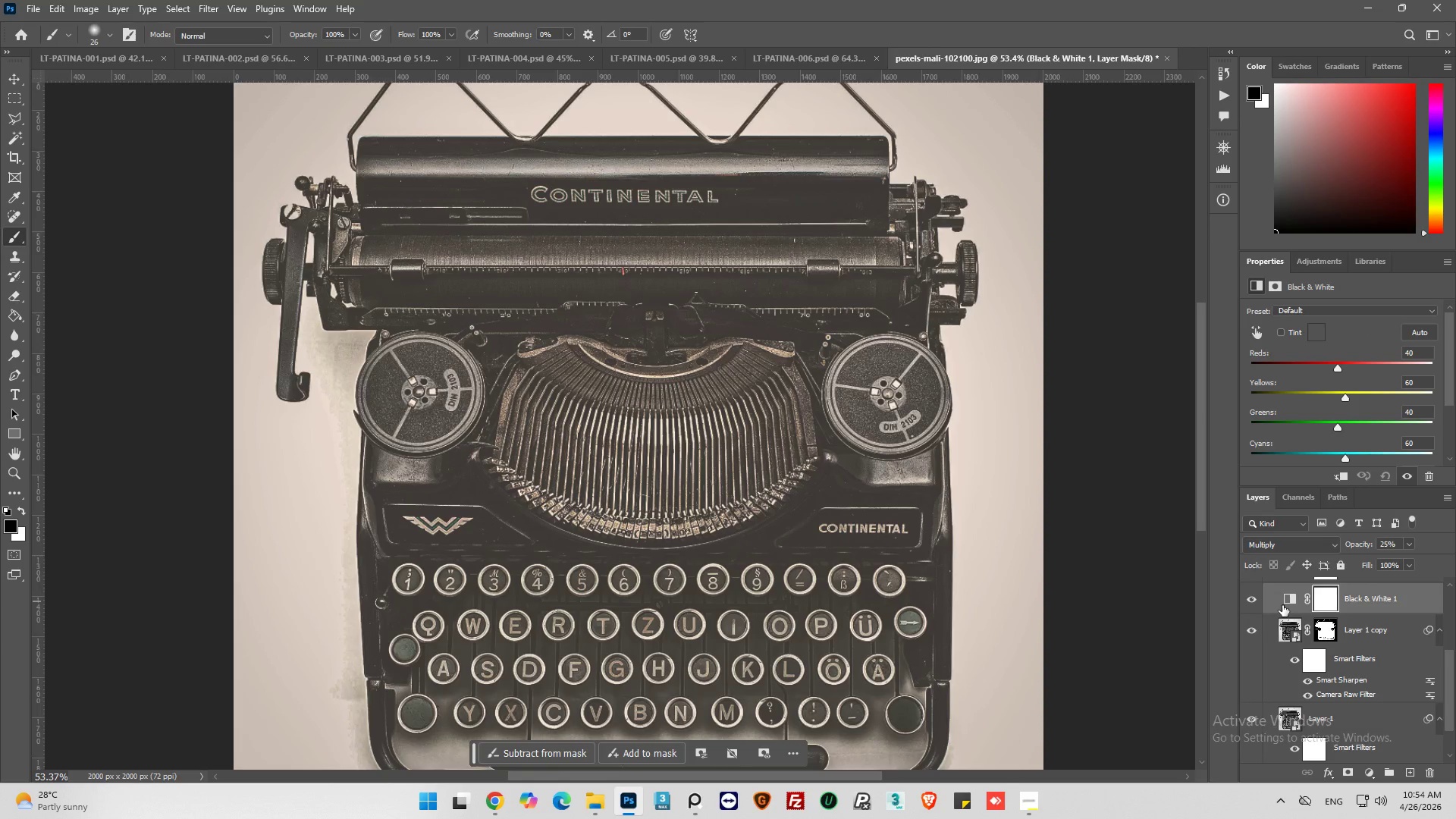 
scroll: coordinate [1282, 605], scroll_direction: up, amount: 4.0
 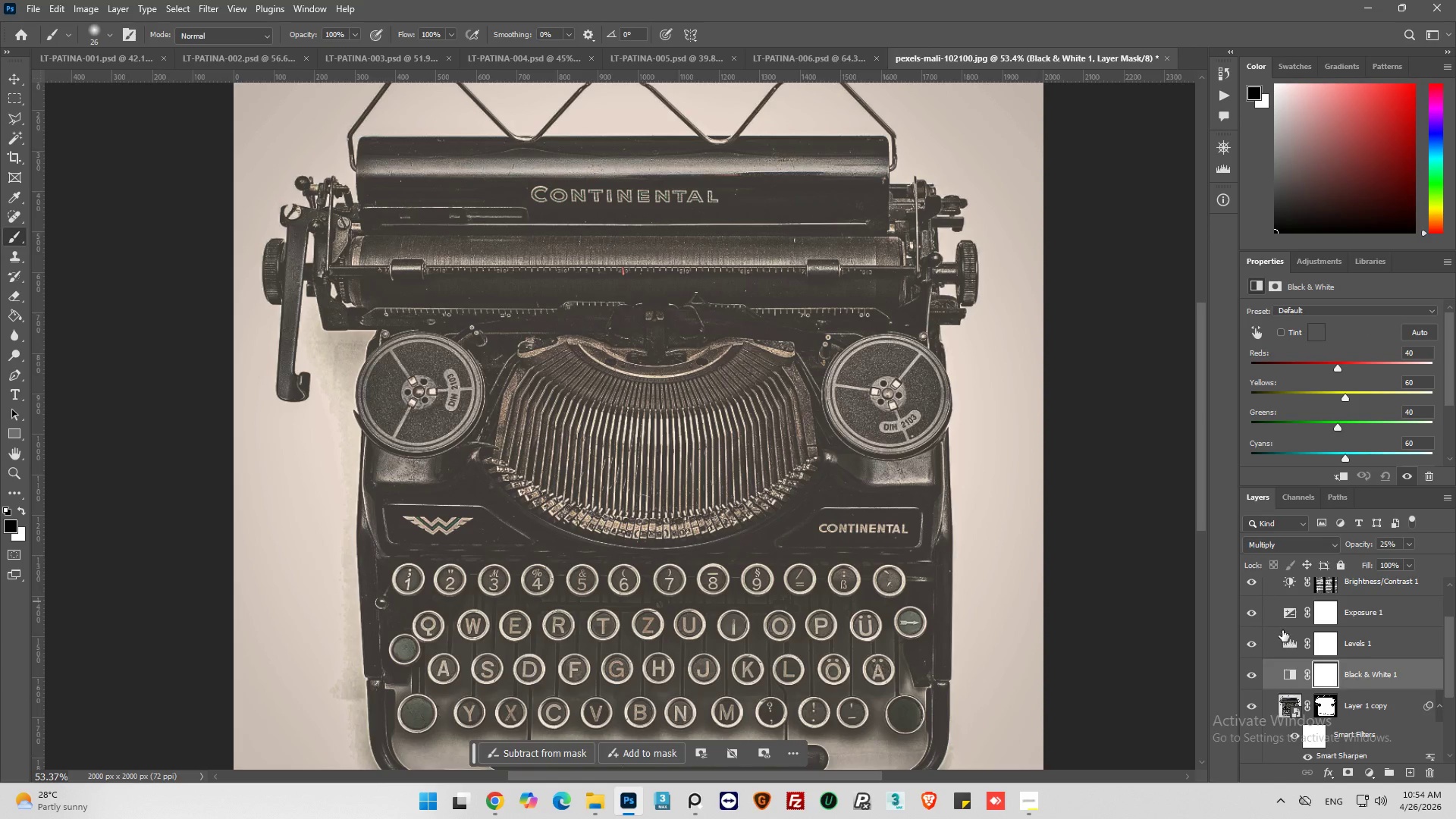 
left_click([1282, 614])
 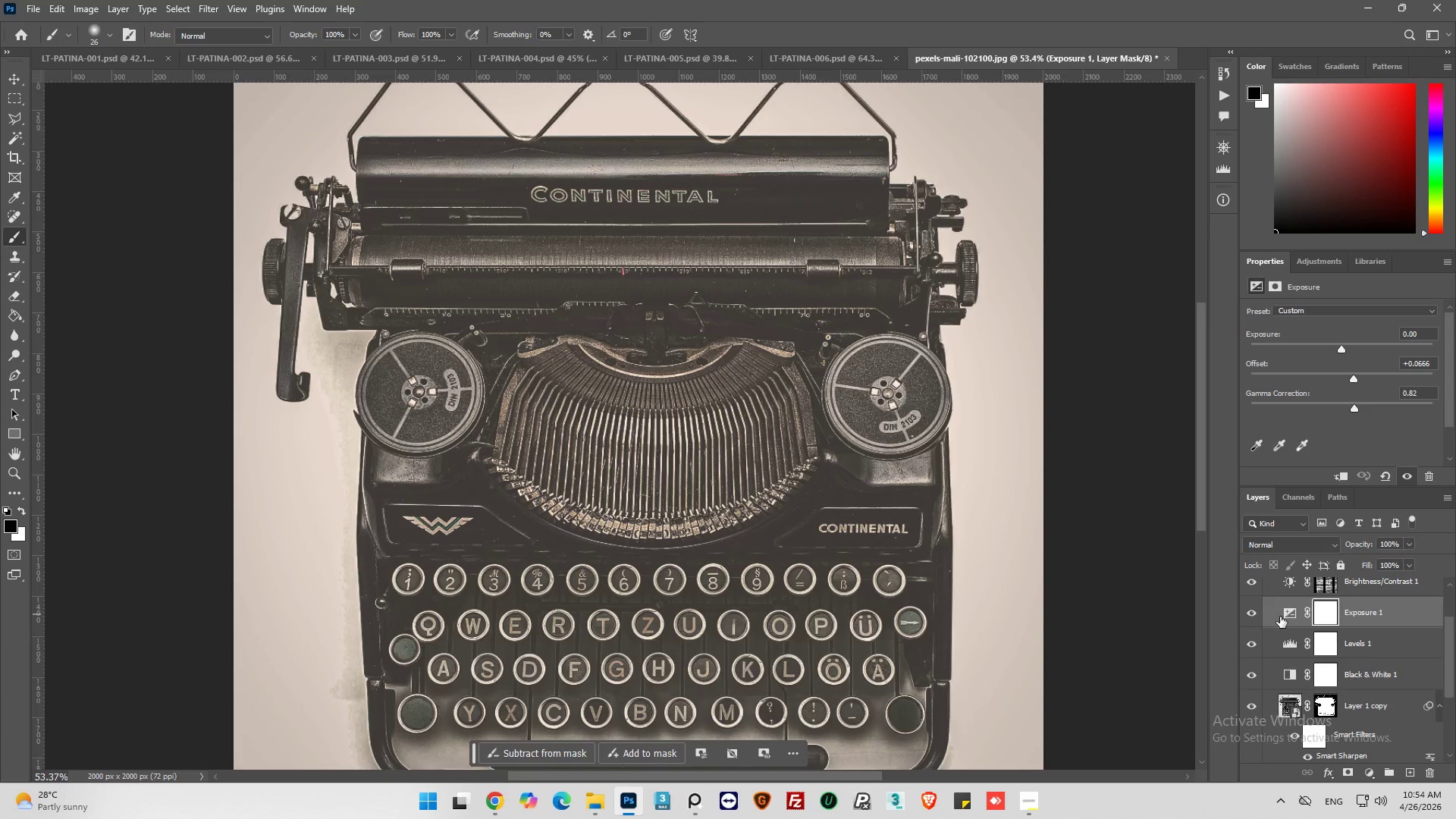 
scroll: coordinate [1278, 623], scroll_direction: up, amount: 5.0
 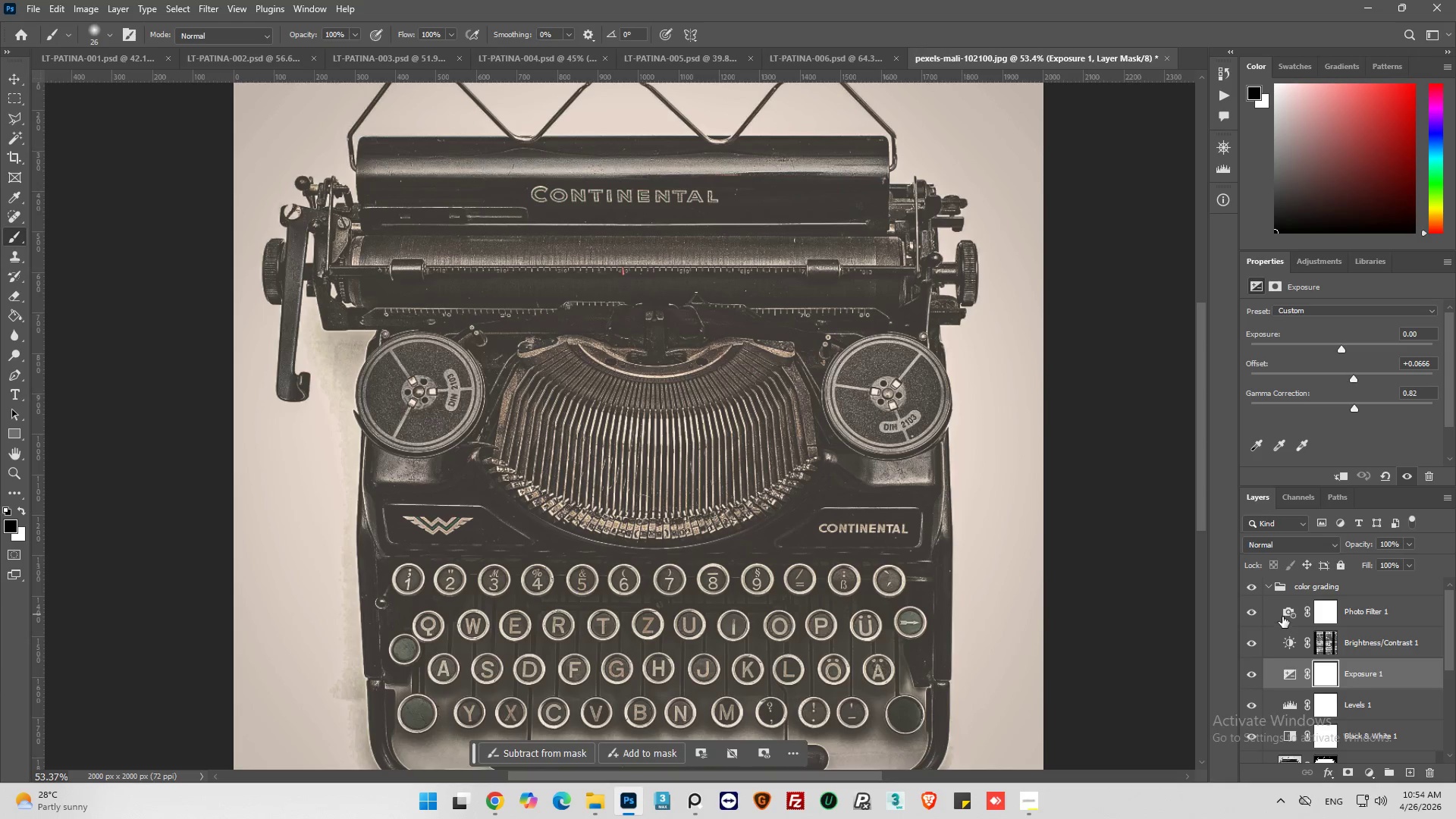 
left_click([1282, 617])
 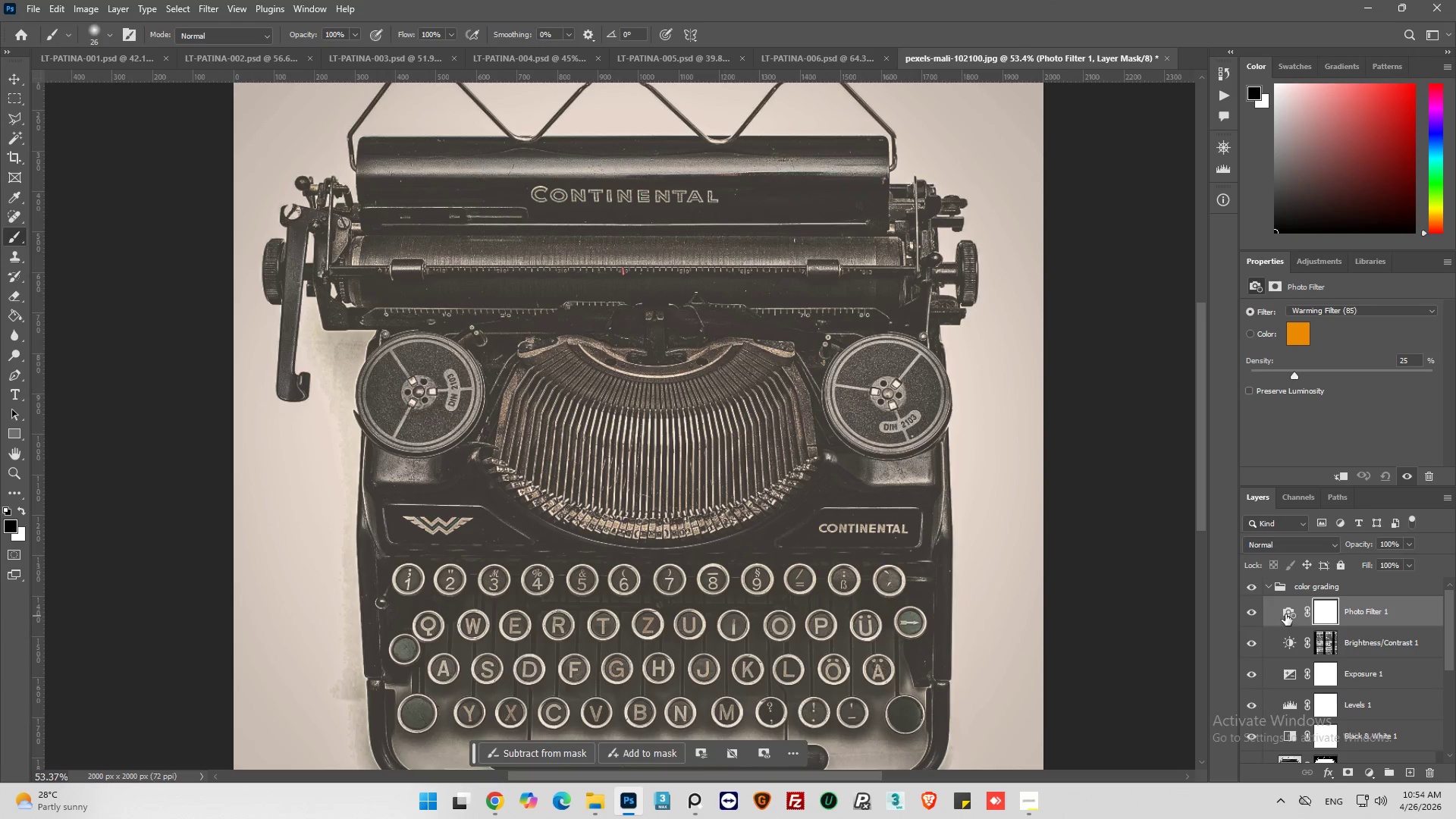 
left_click([1288, 613])
 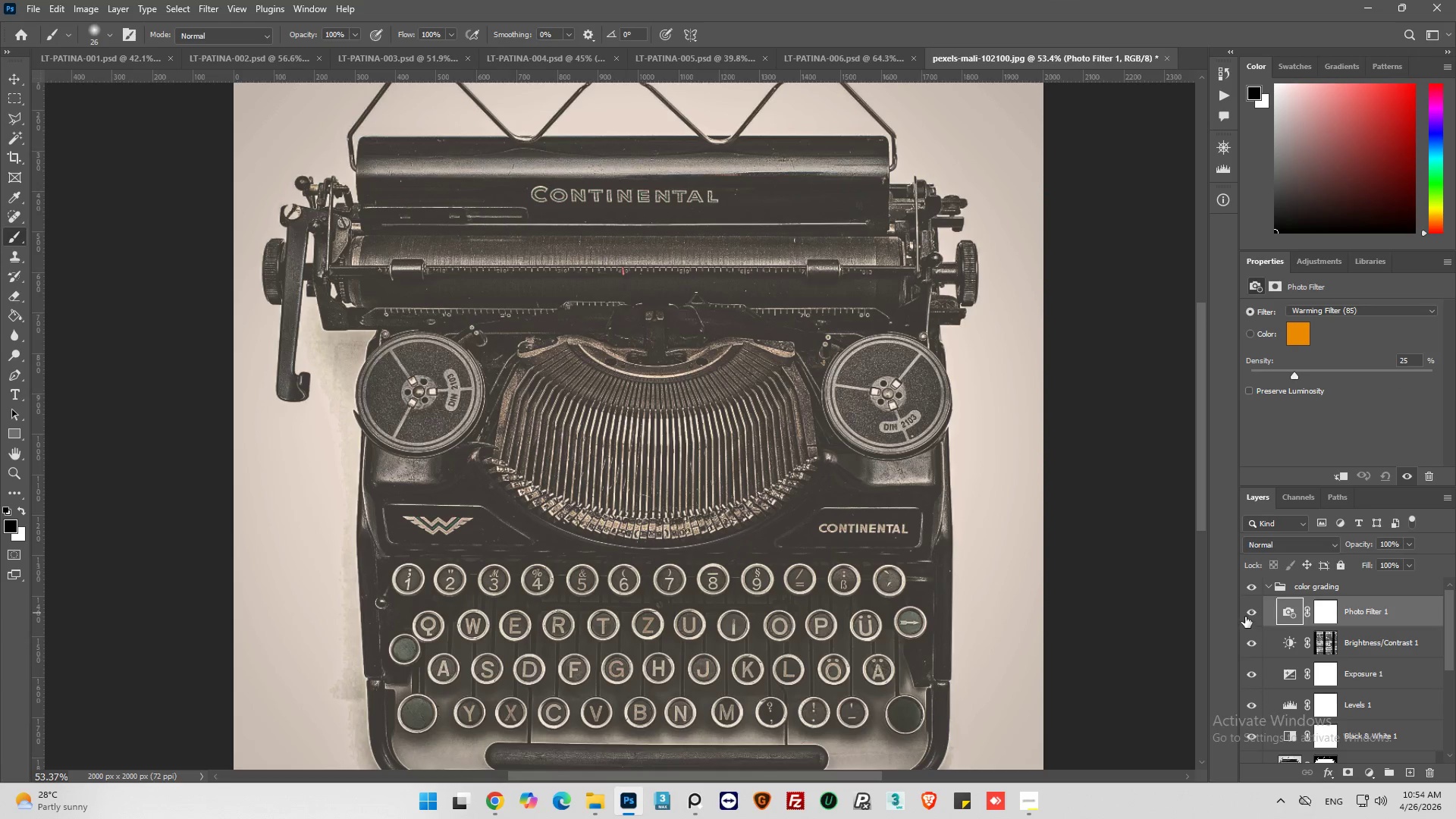 
left_click([1247, 610])
 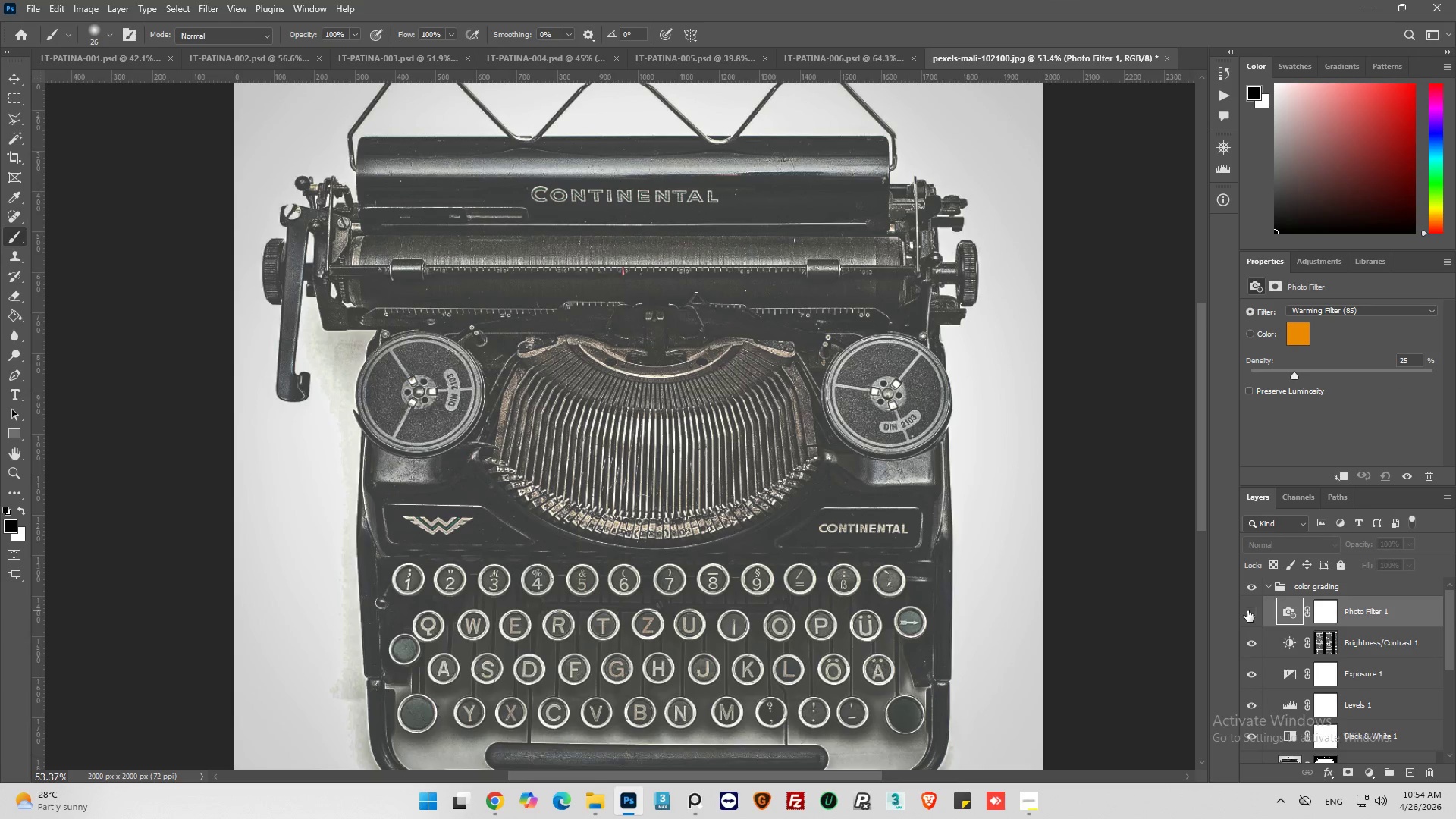 
left_click([1247, 610])
 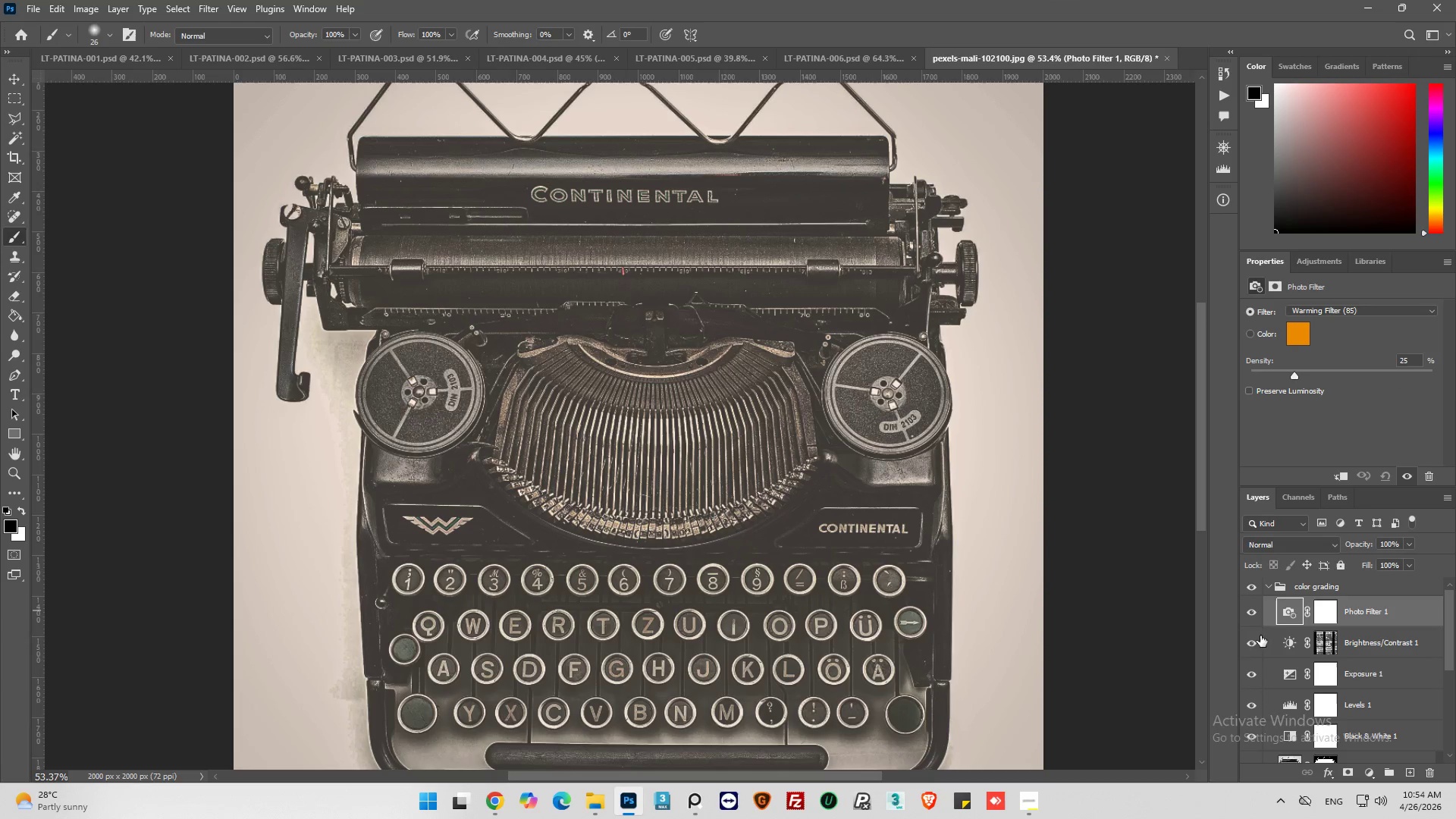 
scroll: coordinate [1281, 667], scroll_direction: down, amount: 12.0
 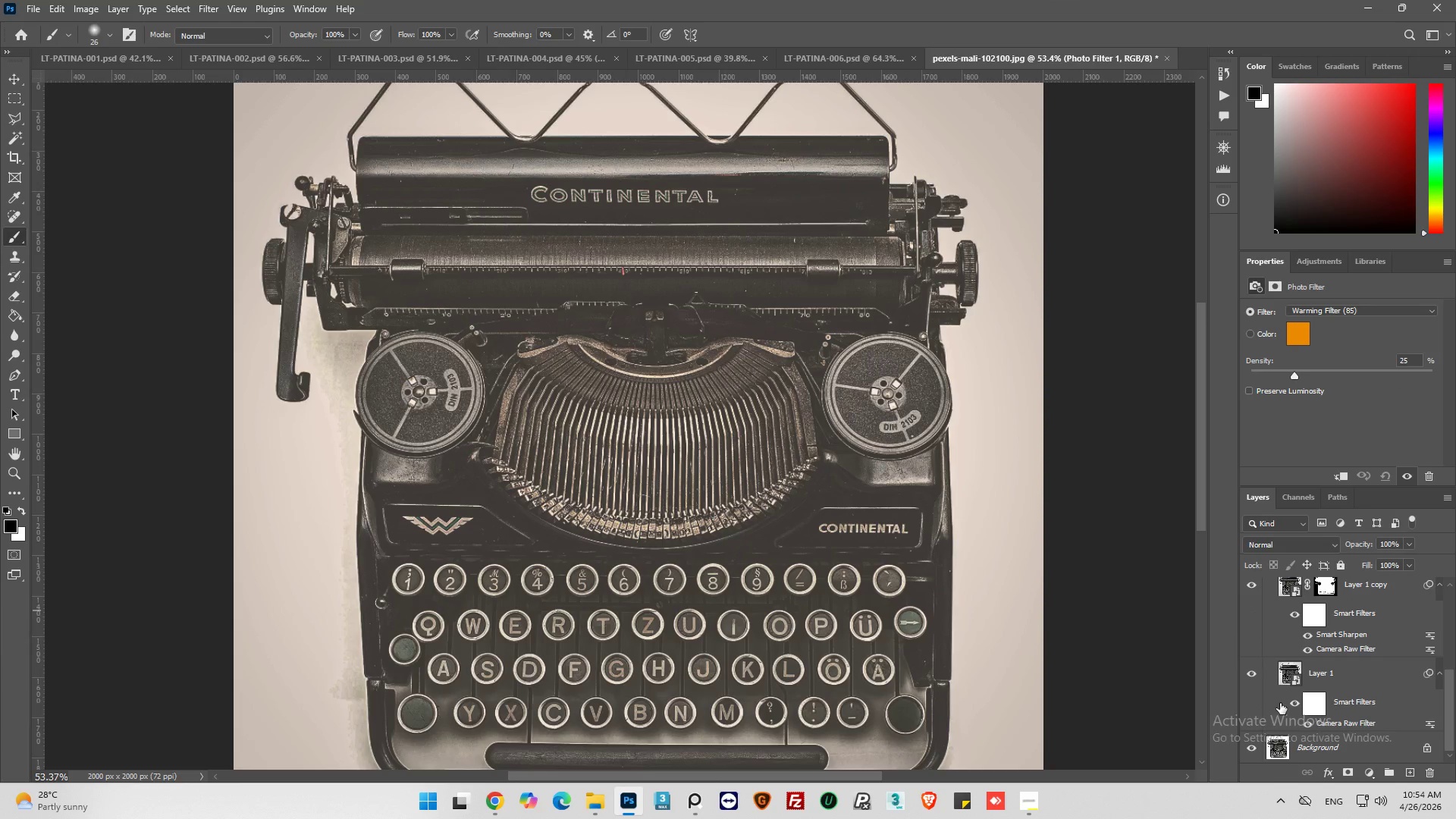 
scroll: coordinate [1283, 695], scroll_direction: up, amount: 4.0
 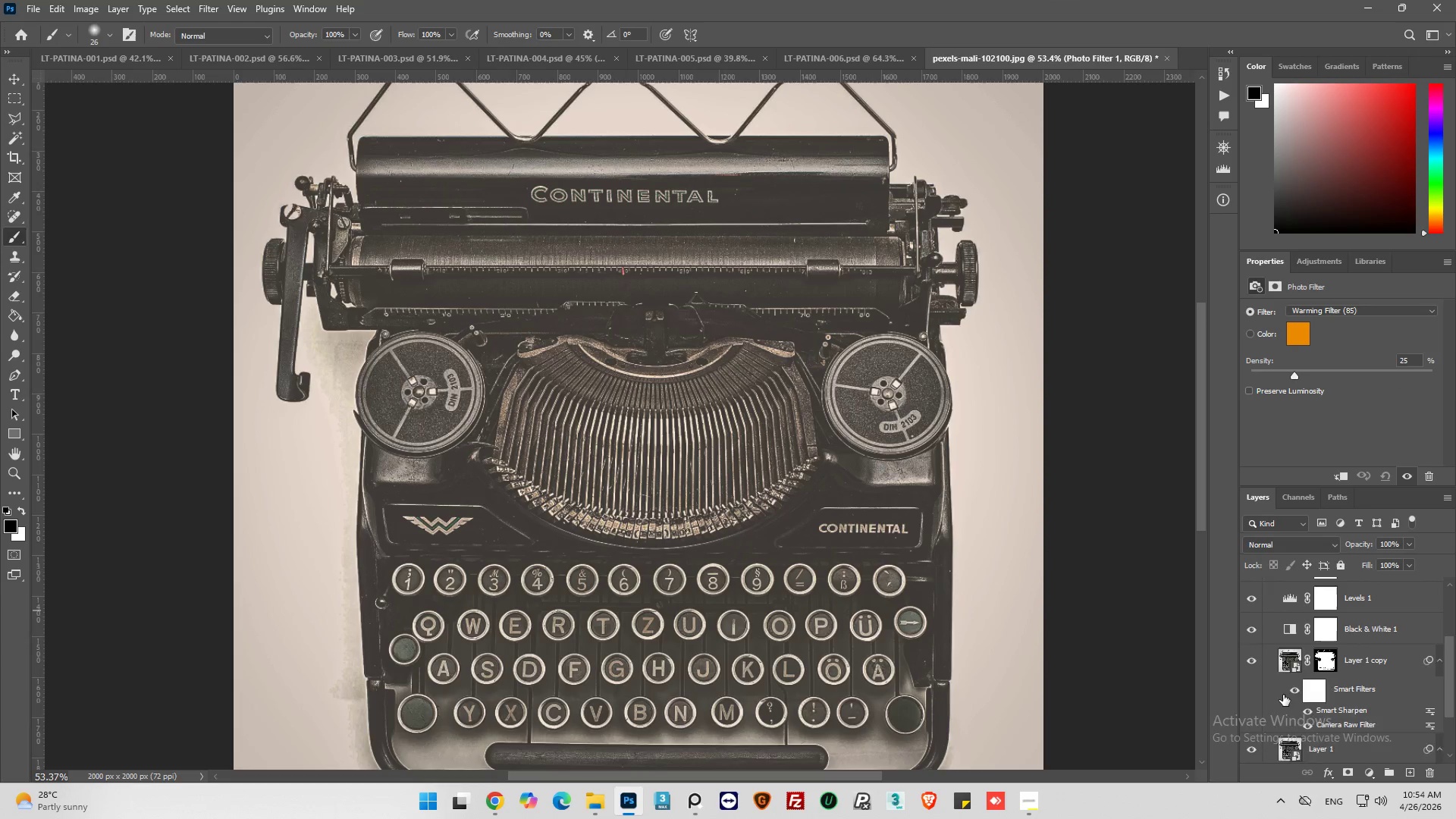 
scroll: coordinate [1283, 695], scroll_direction: down, amount: 1.0
 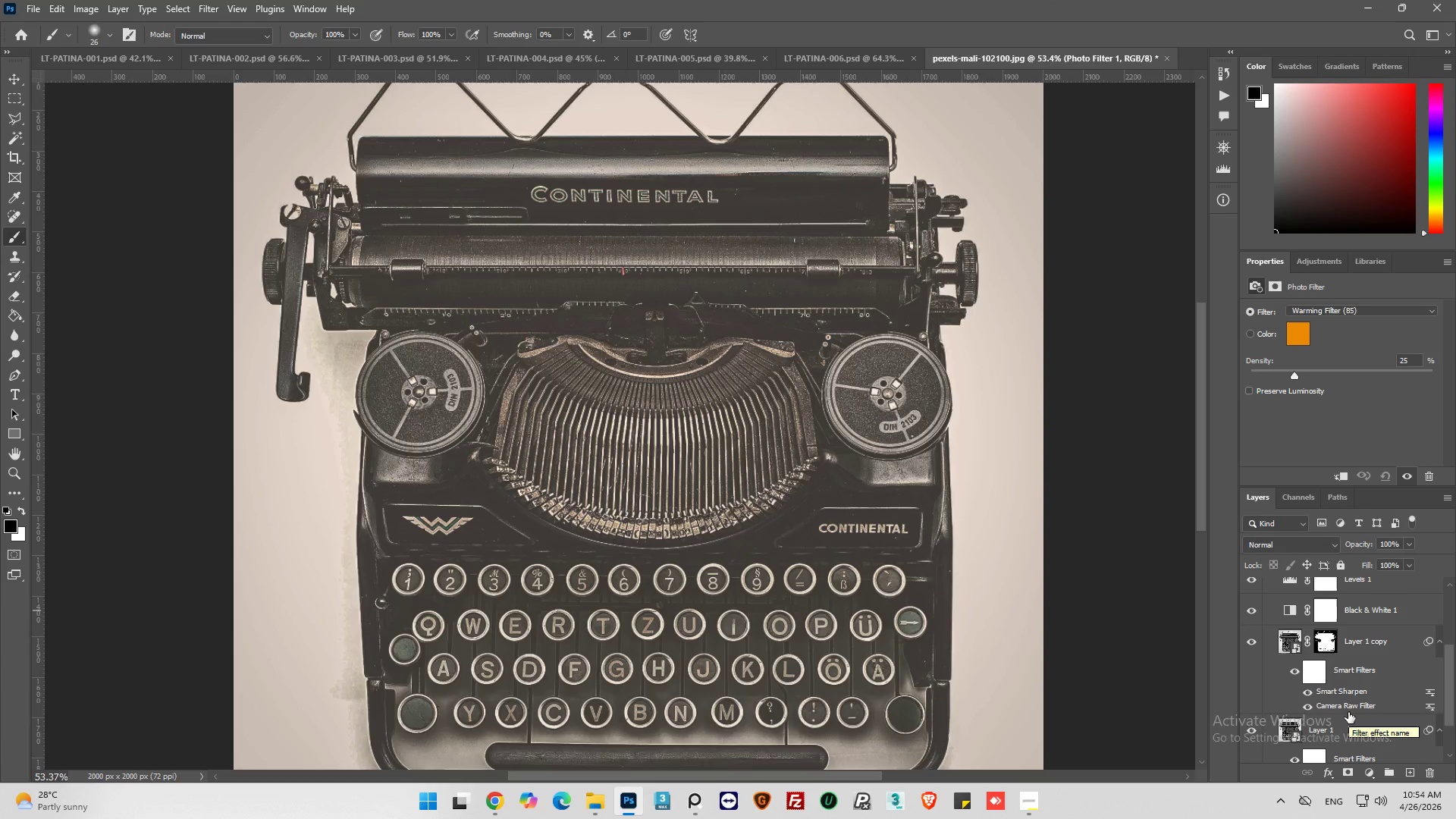 
left_click([1348, 704])
 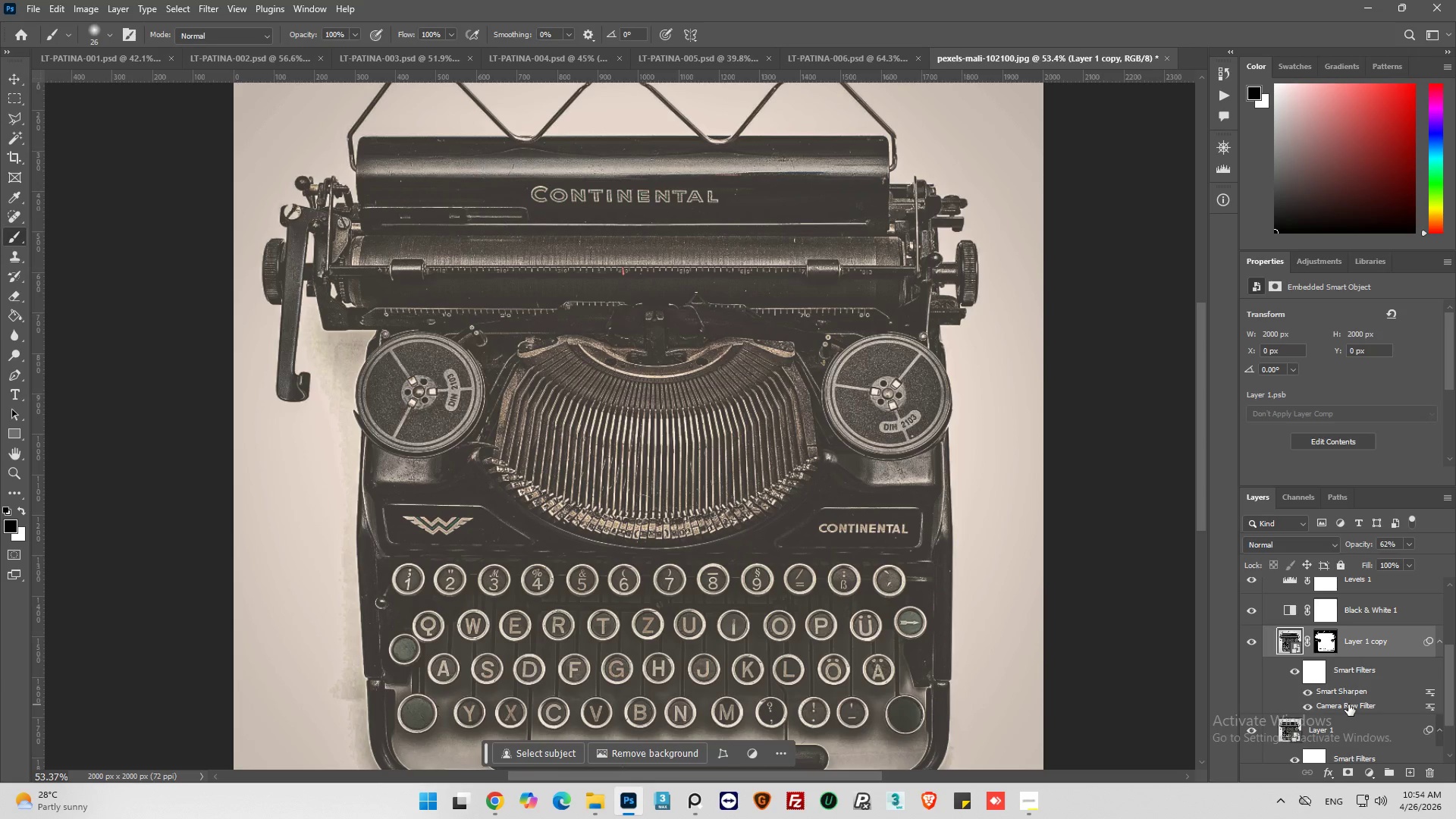 
double_click([1348, 704])
 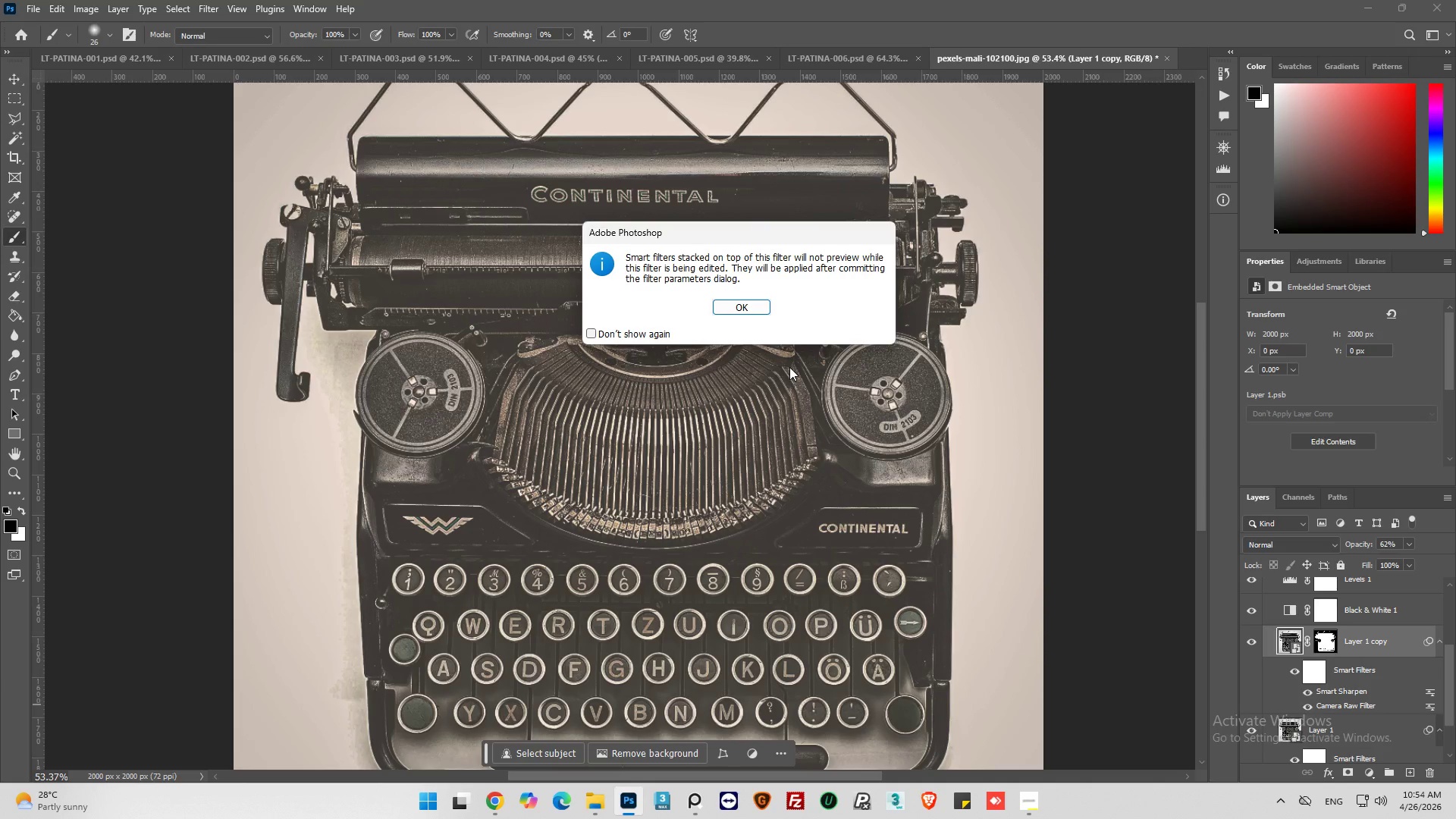 
wait(12.81)
 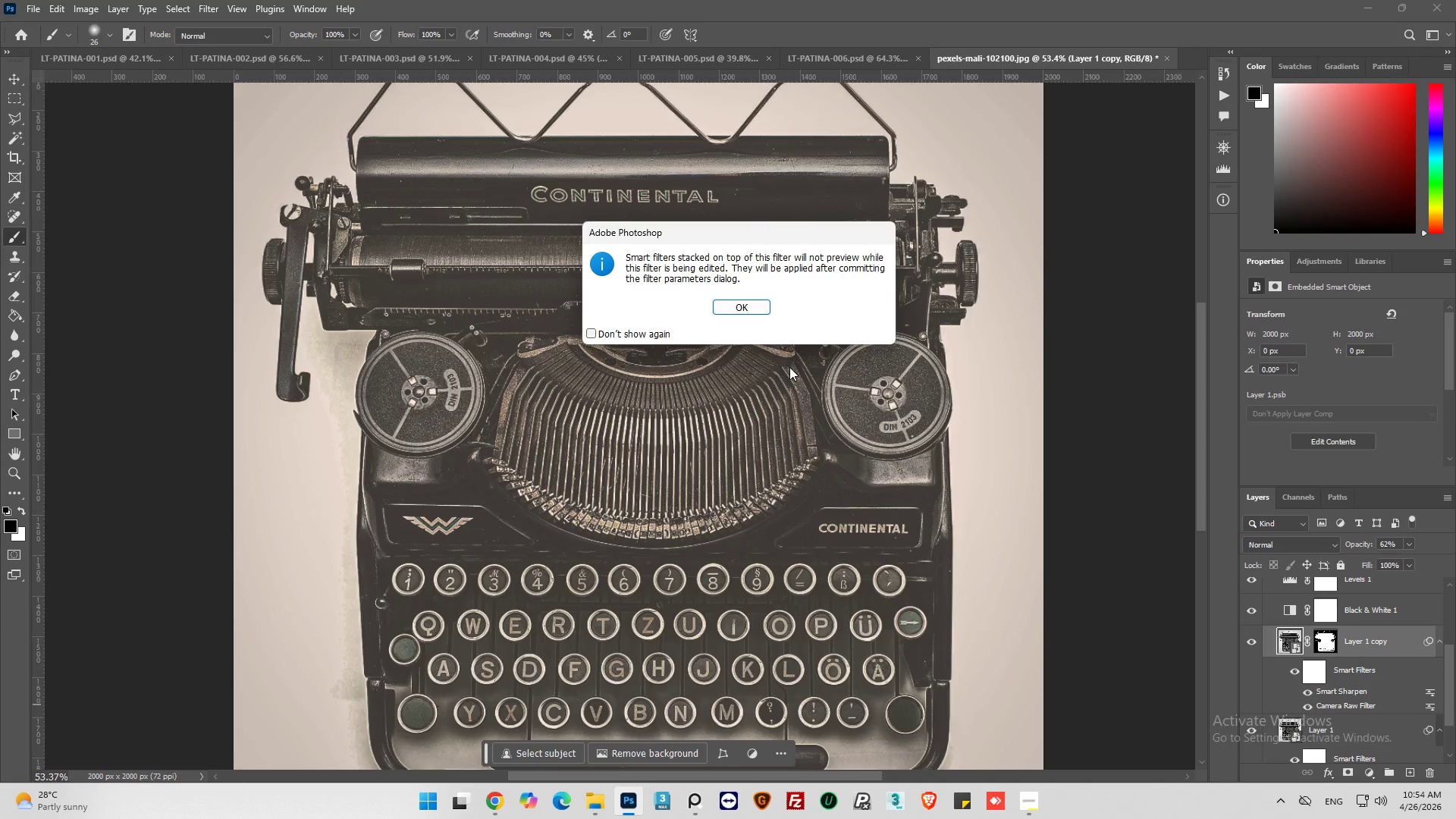 
left_click([746, 307])
 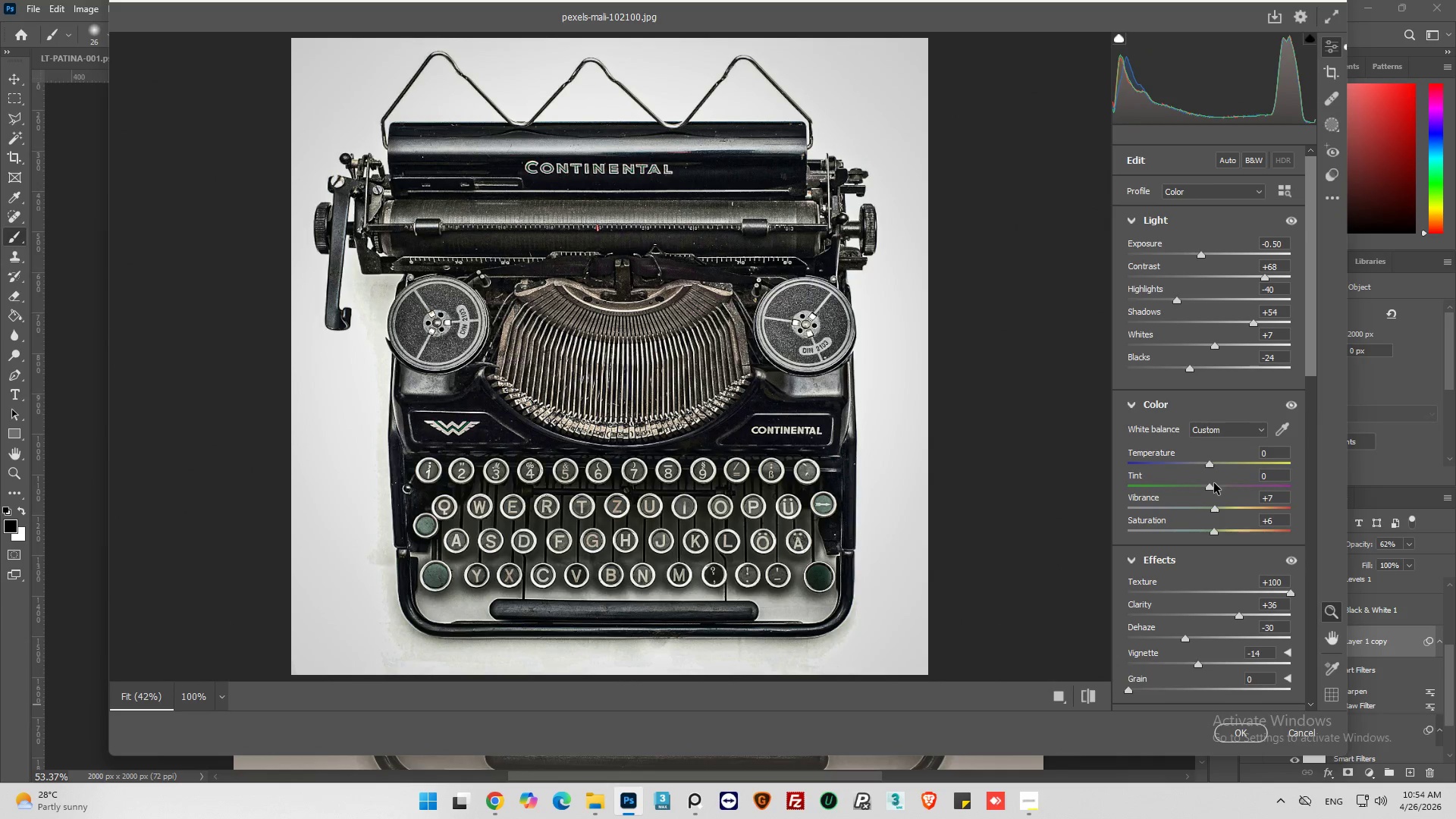 
wait(7.88)
 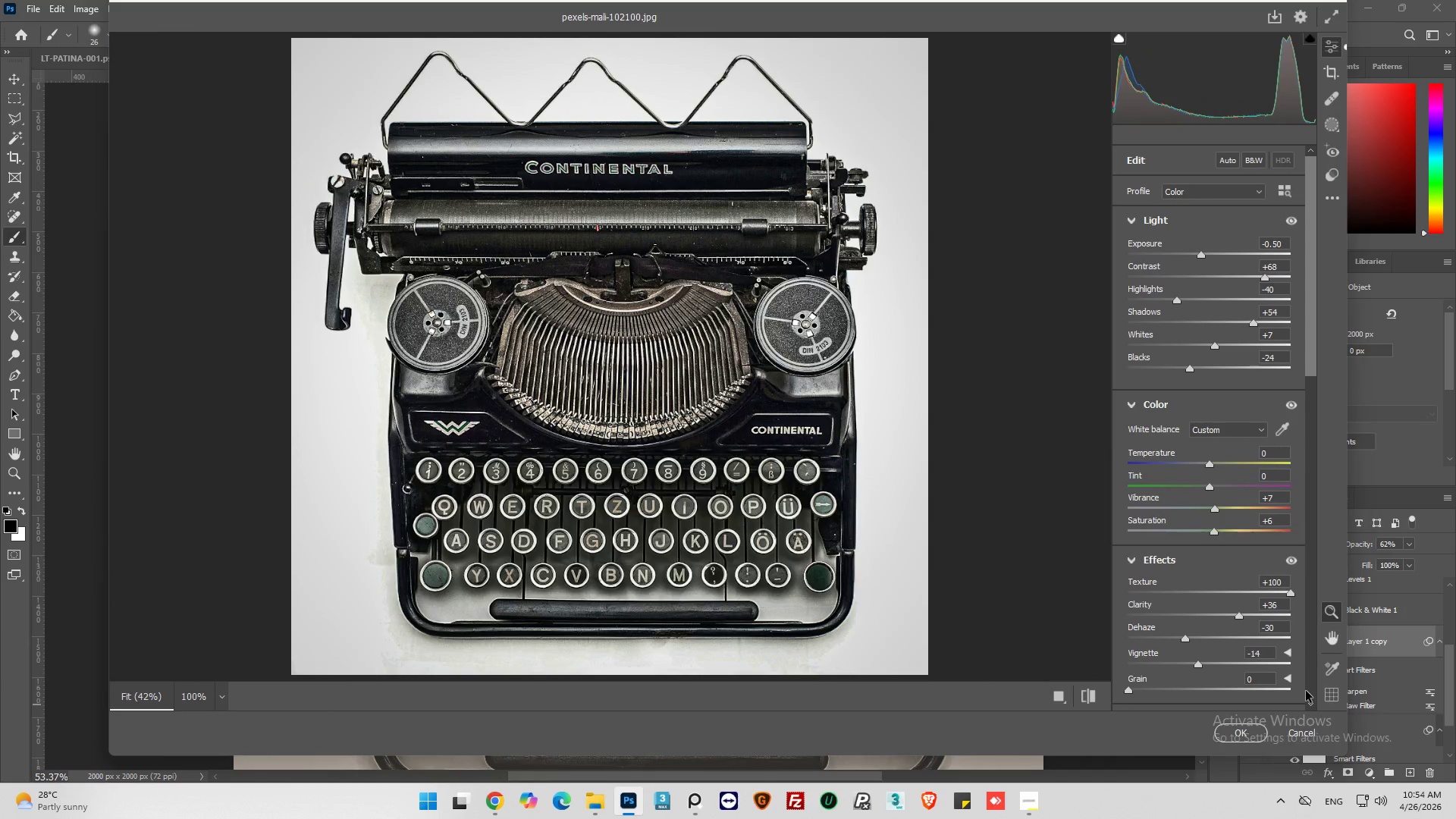 
left_click_drag(start_coordinate=[1212, 466], to_coordinate=[1222, 469])
 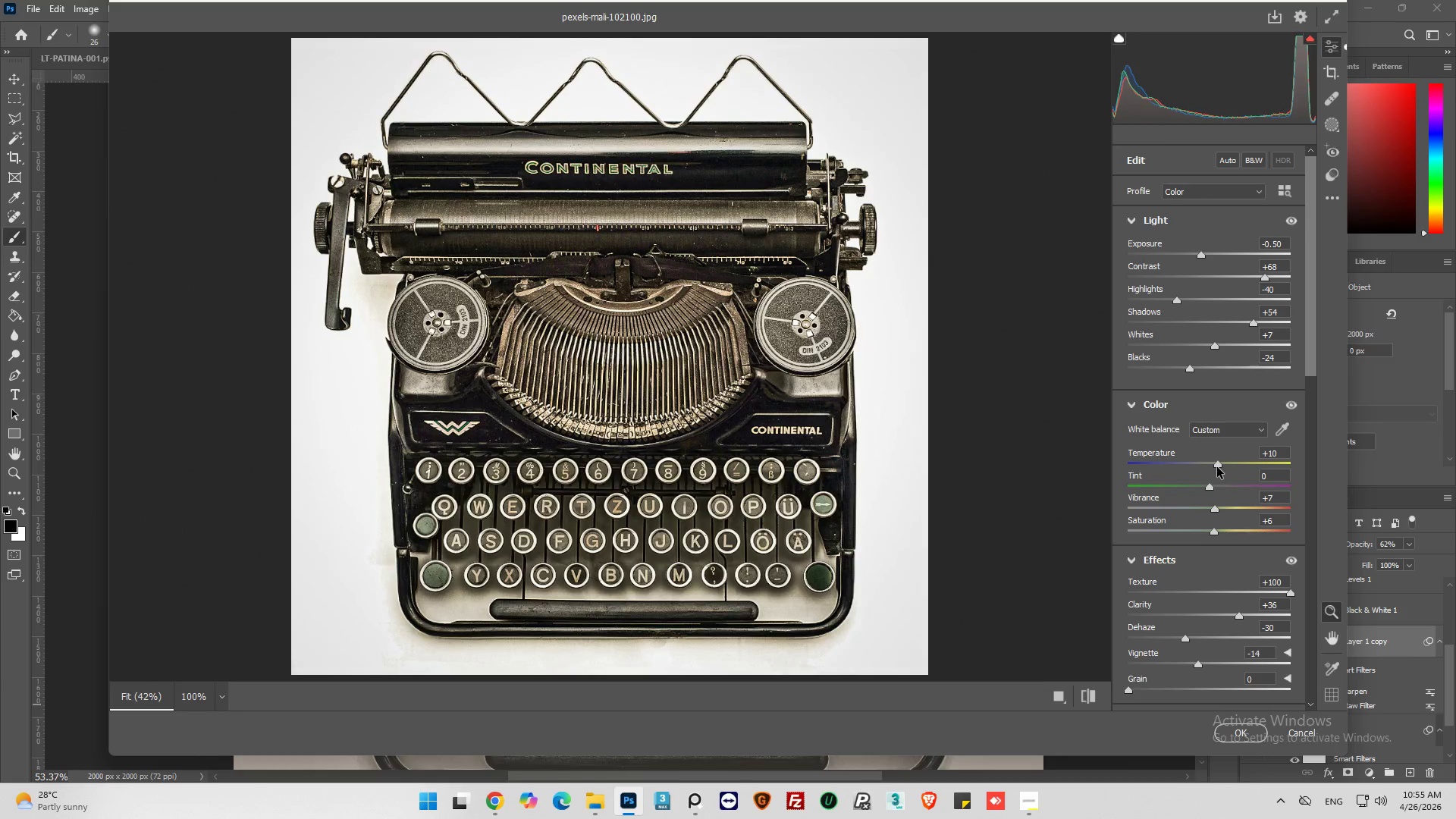 
wait(8.69)
 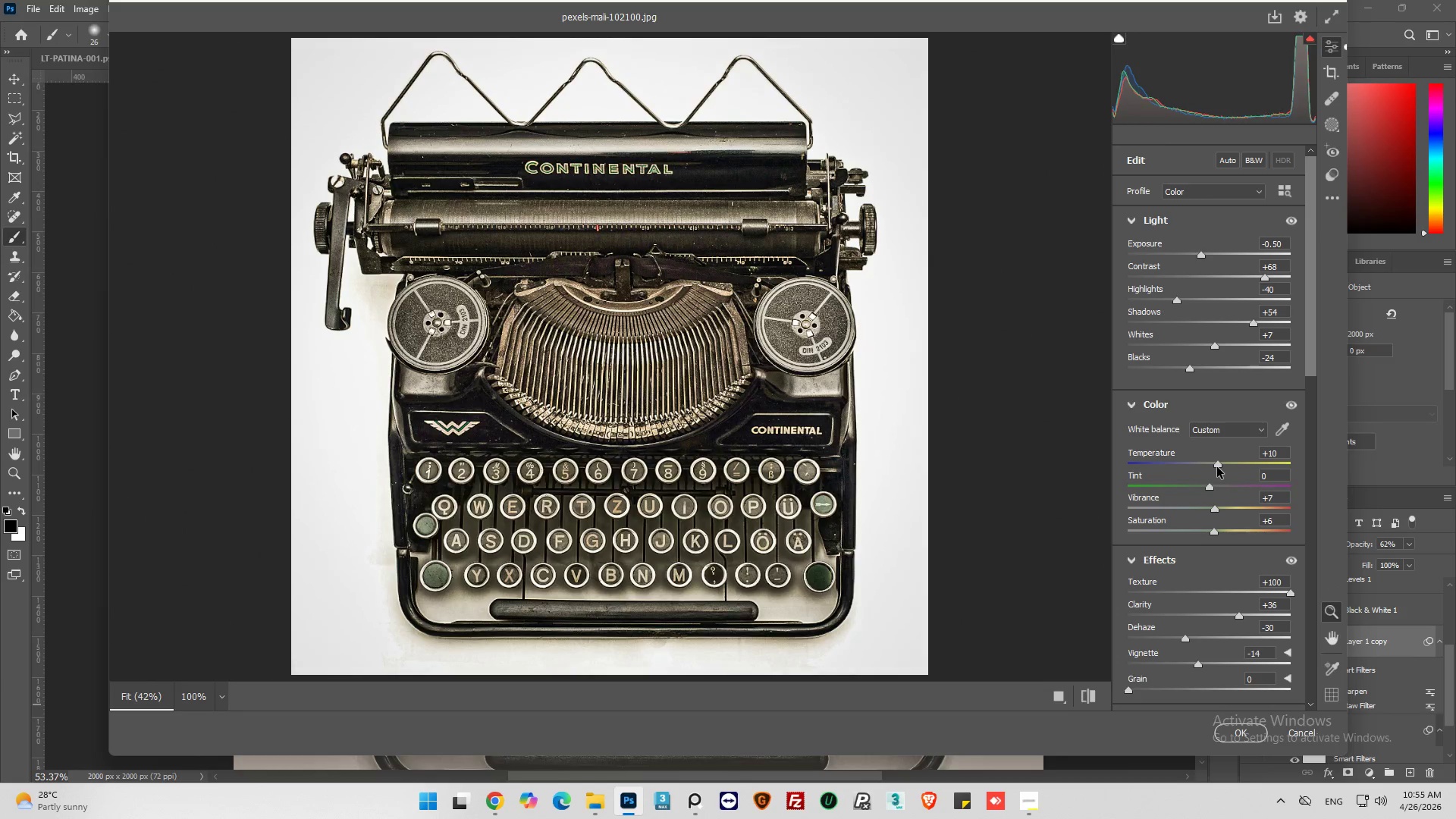 
left_click([1217, 466])
 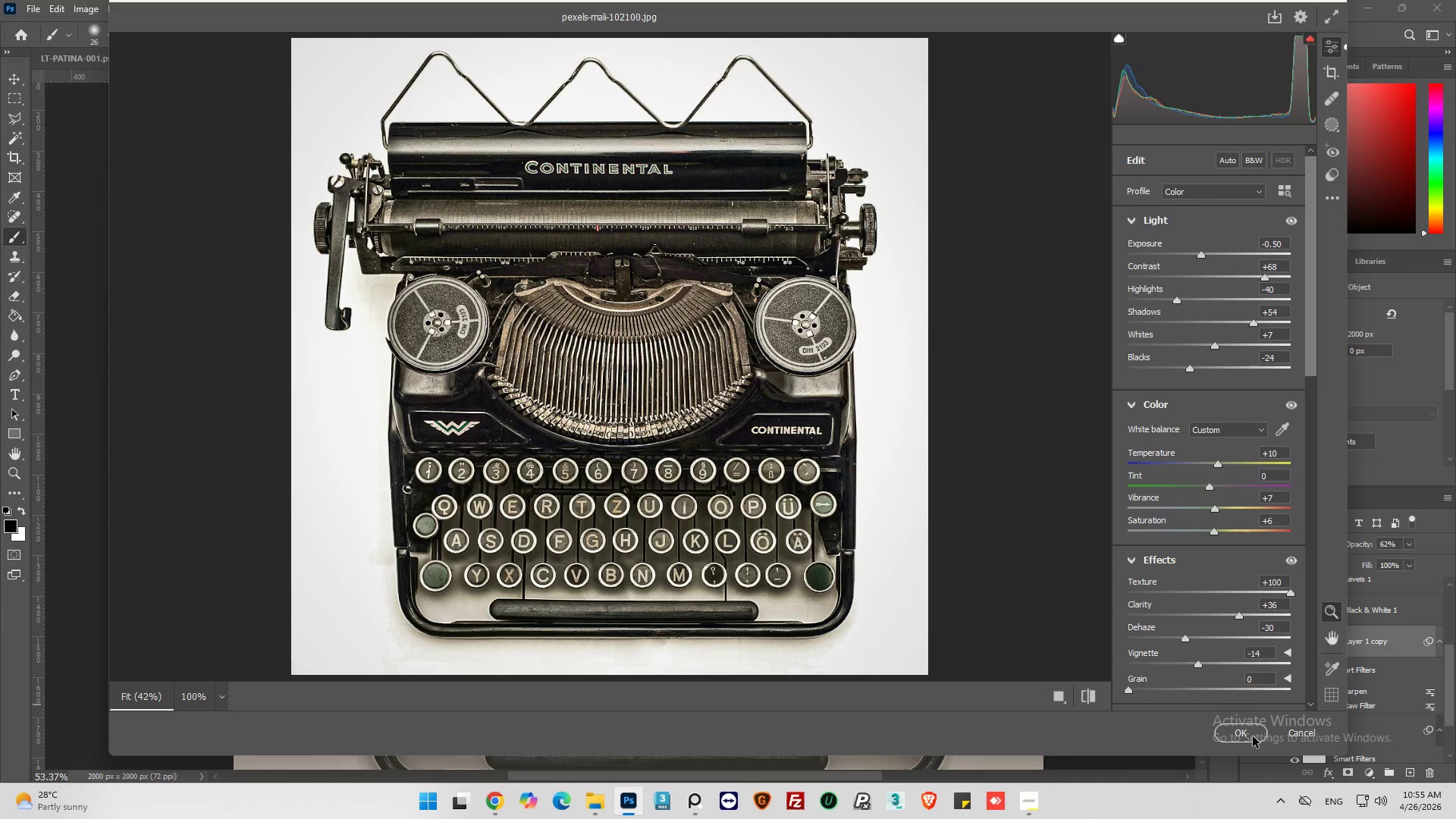 
left_click([1253, 734])
 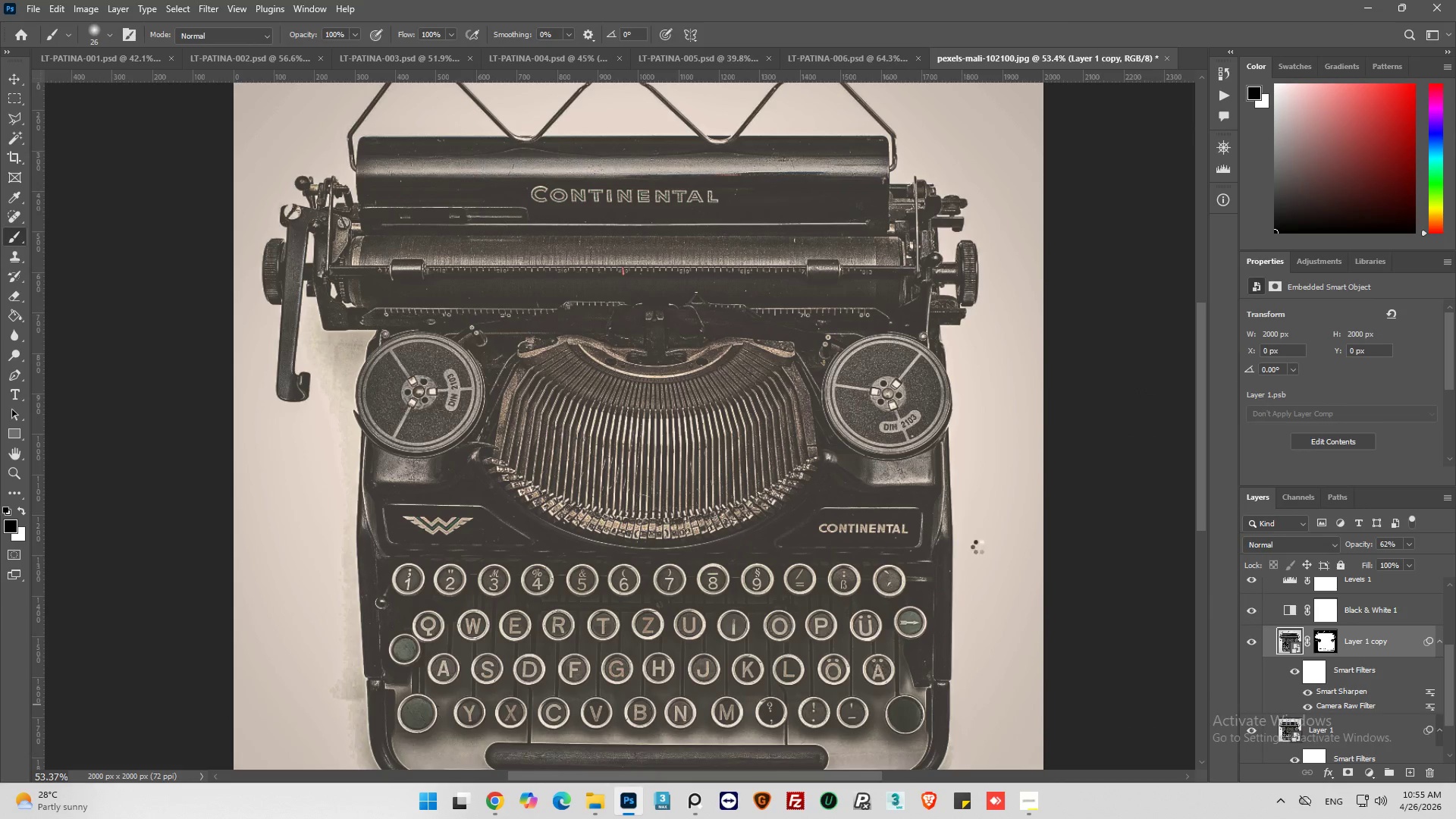 
scroll: coordinate [949, 524], scroll_direction: down, amount: 5.0
 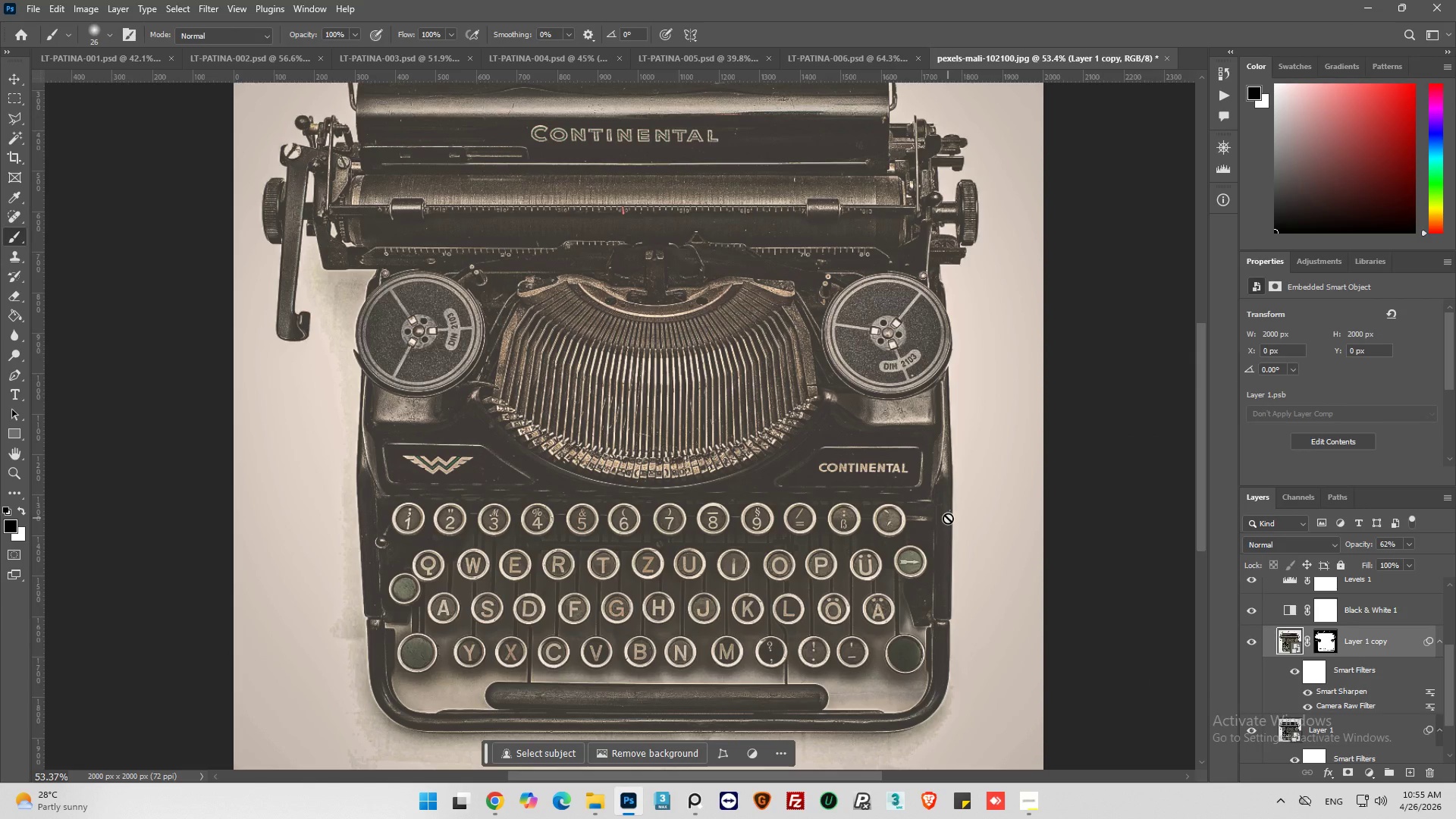 
key(Alt+AltLeft)
 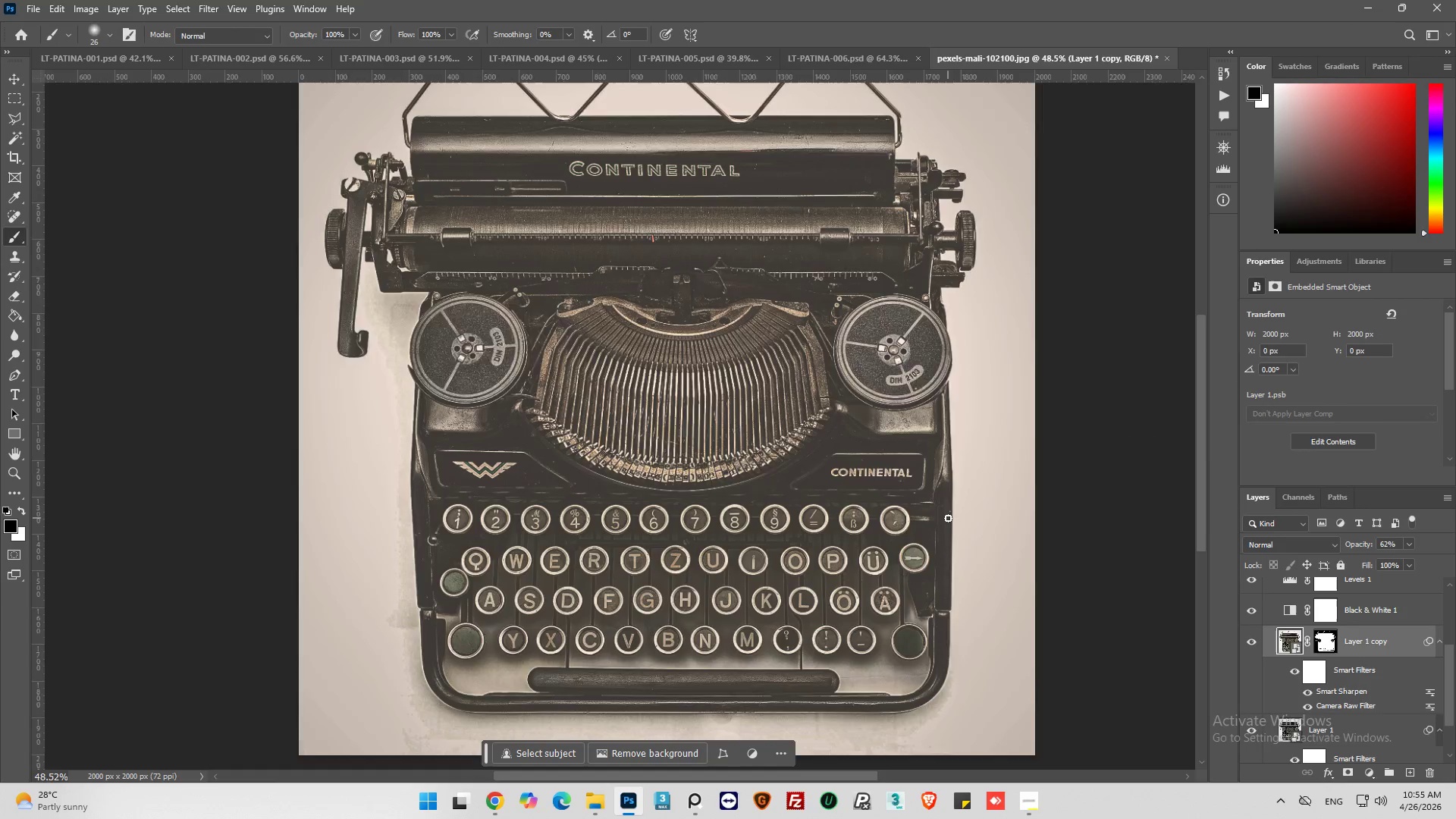 
scroll: coordinate [948, 518], scroll_direction: down, amount: 1.0
 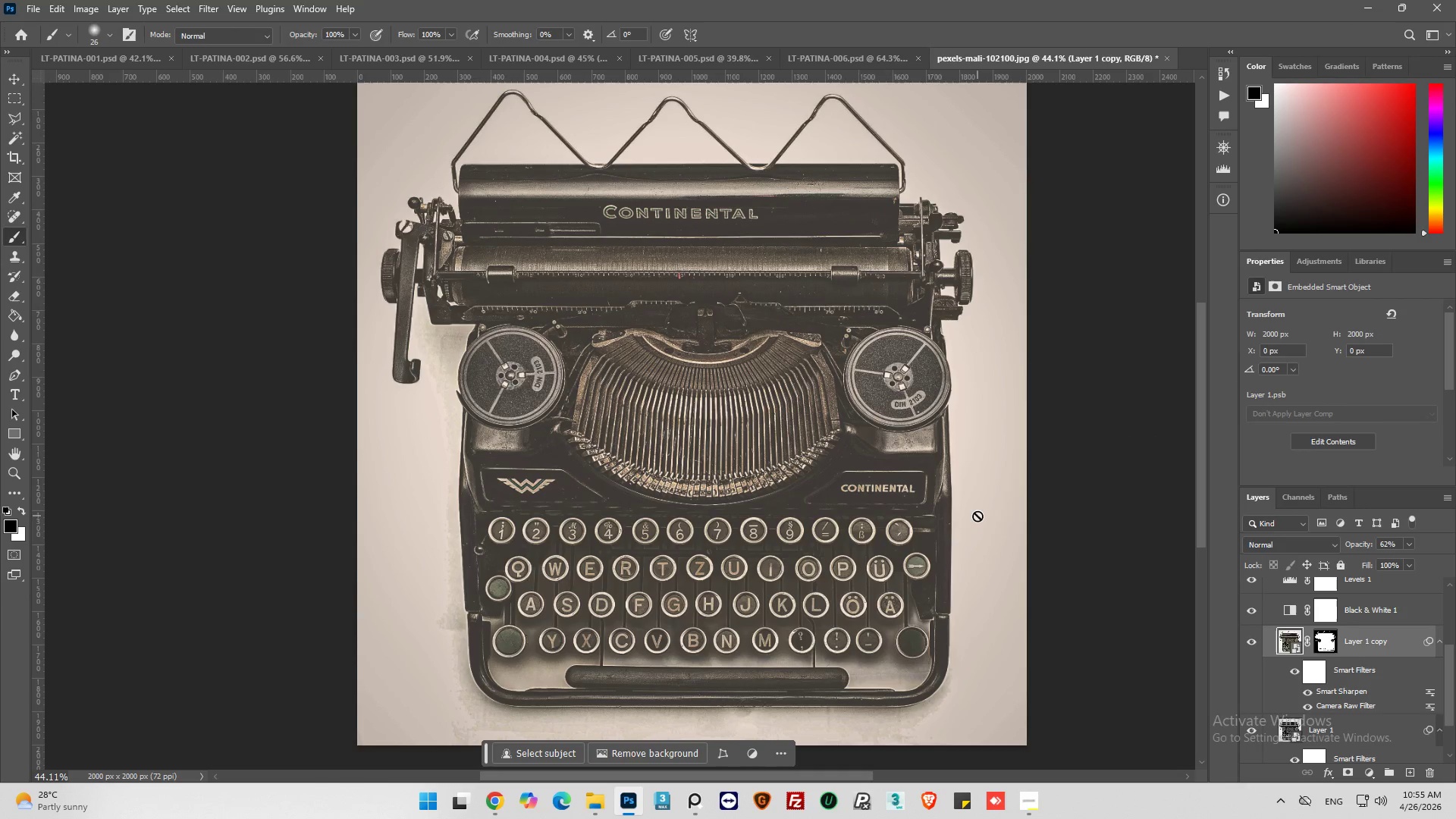 
wait(8.78)
 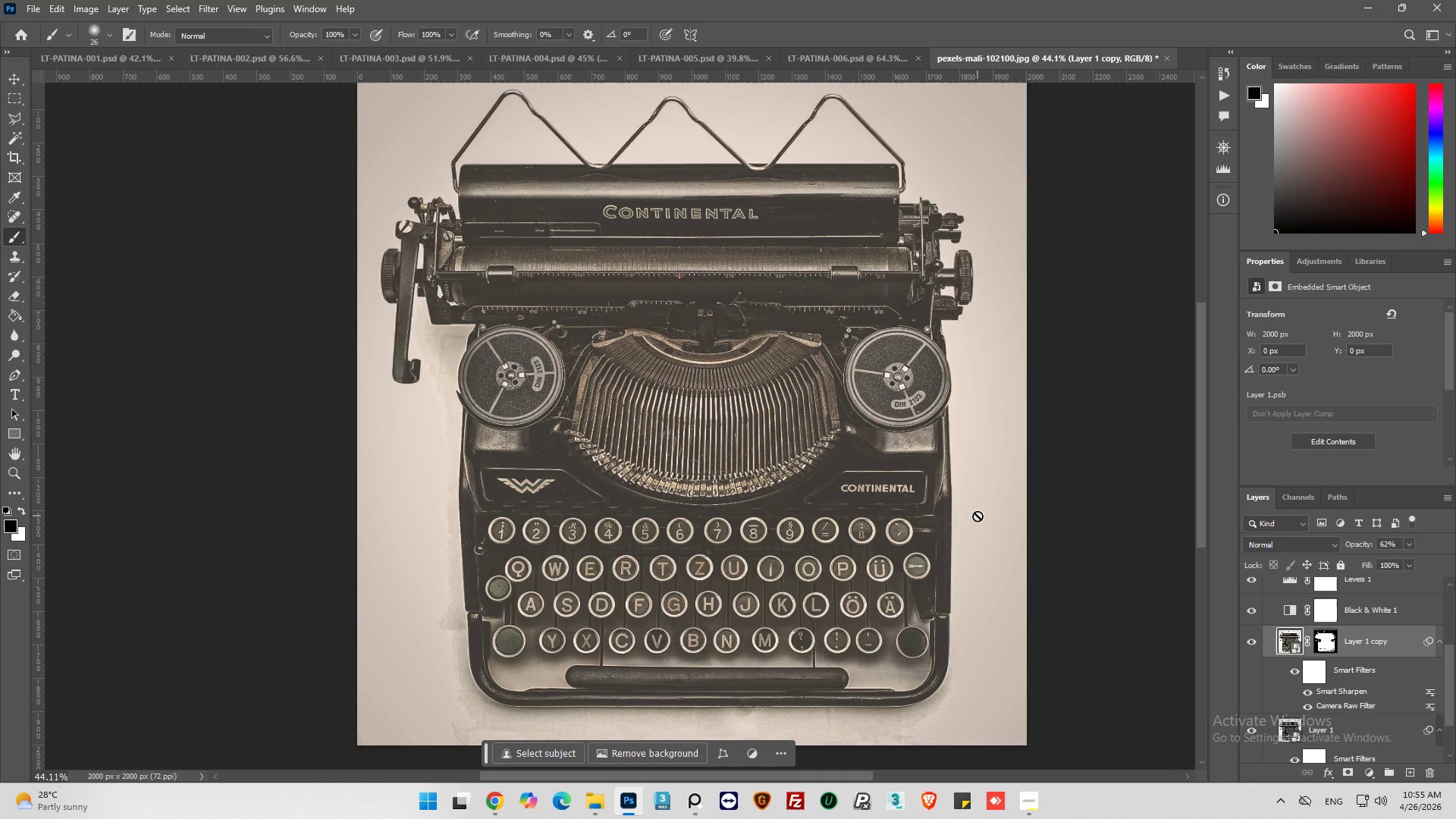 
hold_key(key=ControlLeft, duration=0.5)
left_click([1319, 644])
 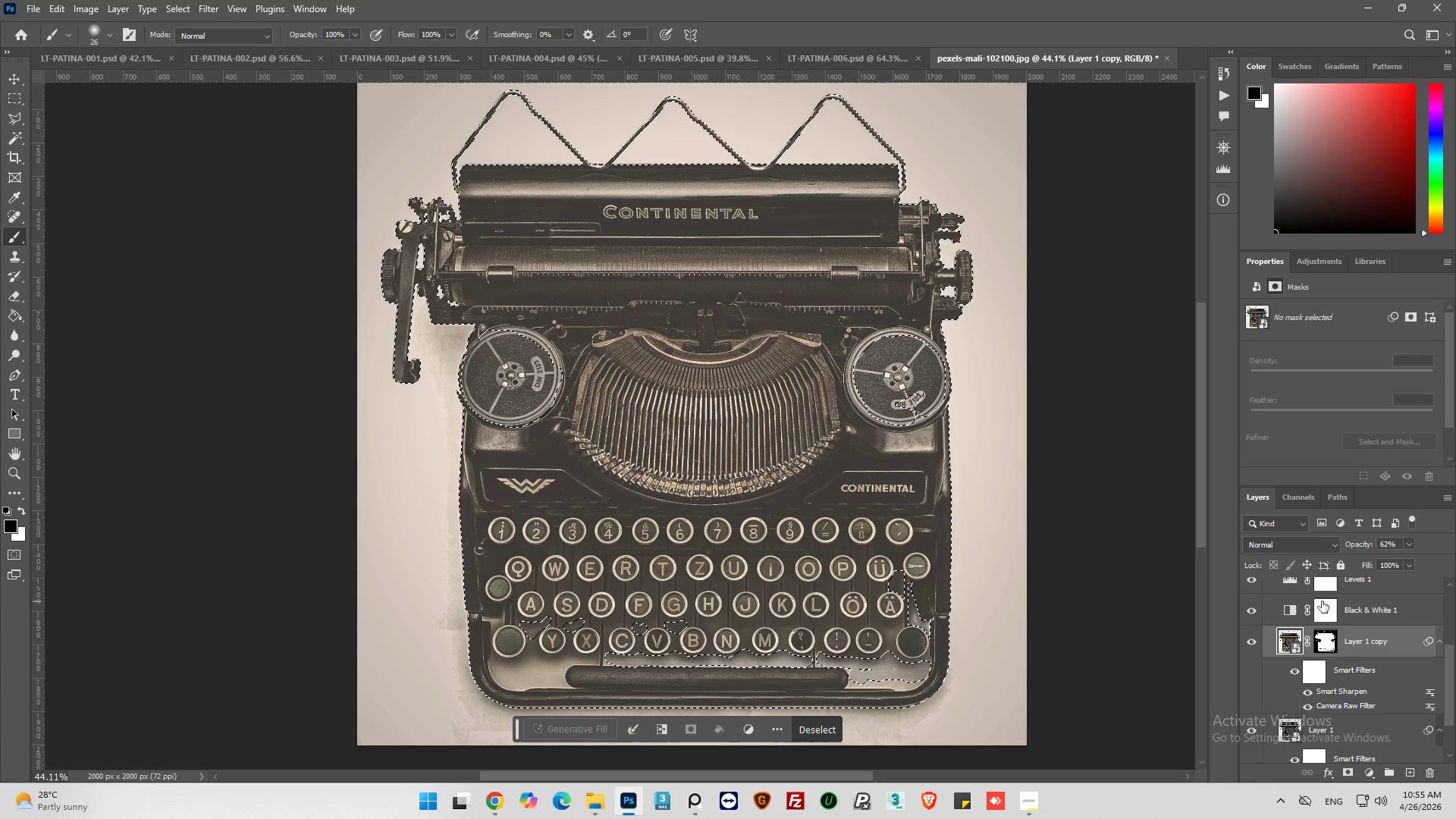 
left_click([1332, 614])
 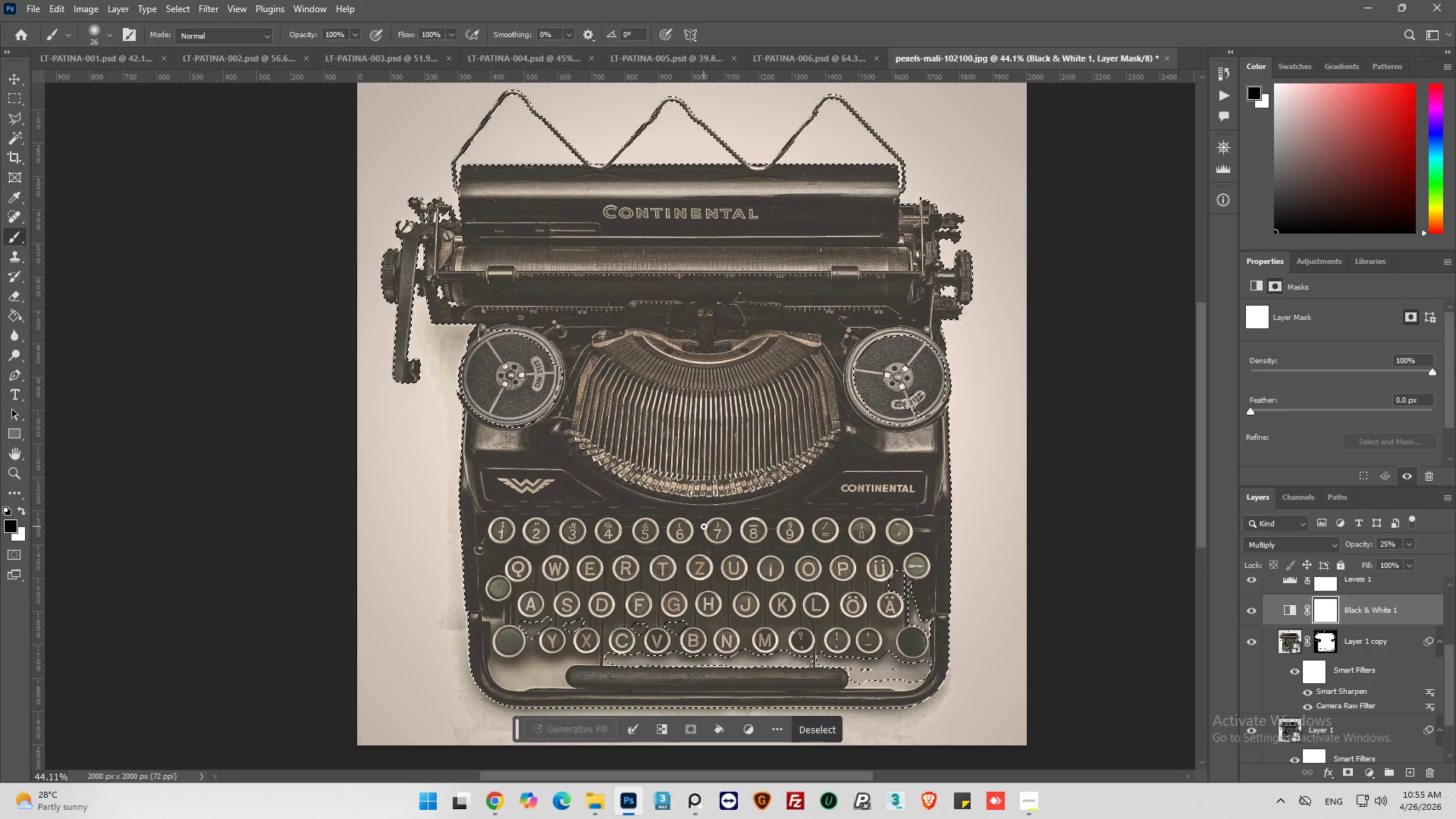 
wait(6.12)
 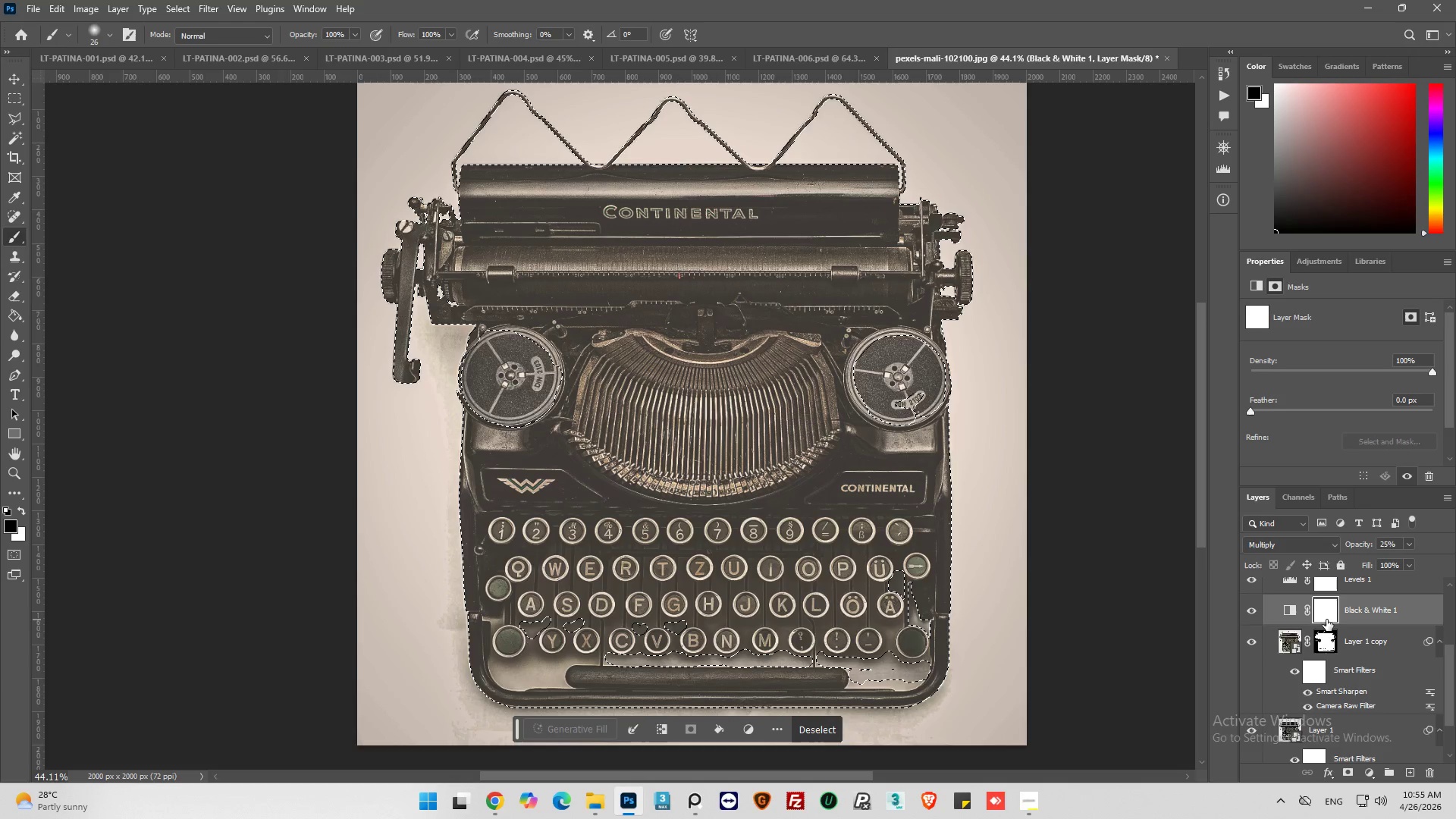 
left_click([808, 732])
 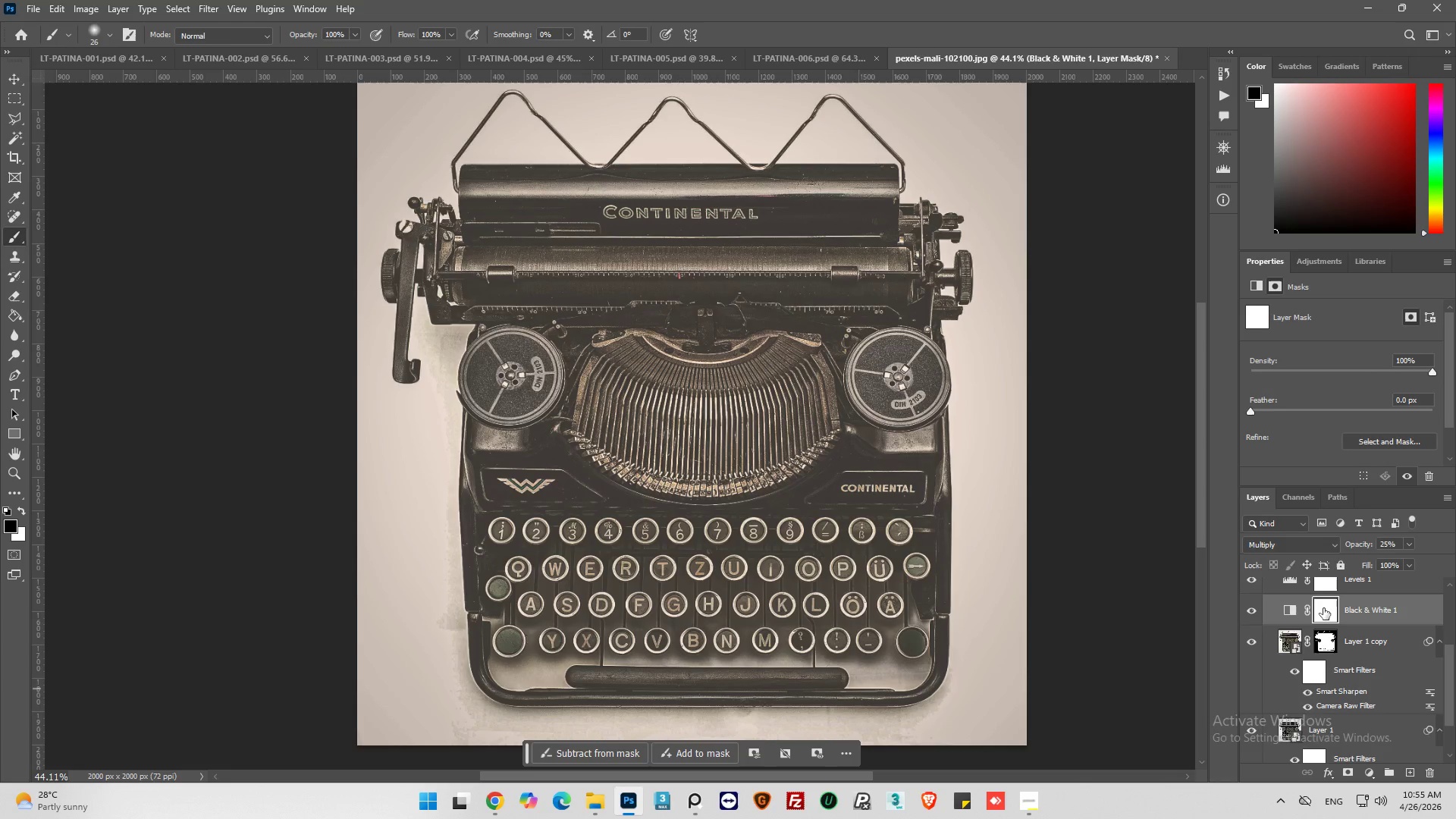 
key(Control+I)
 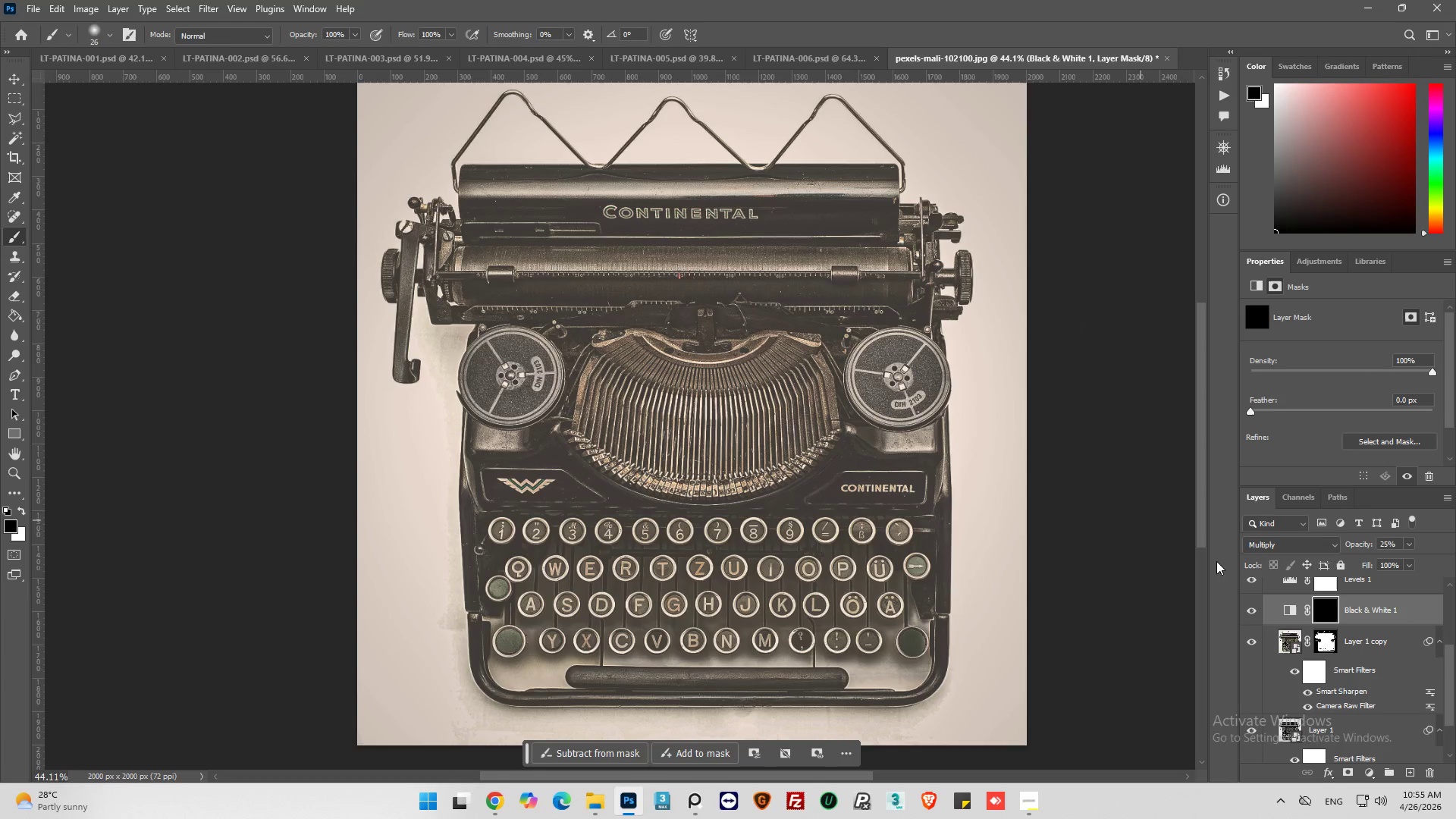 
hold_key(key=ControlLeft, duration=1.36)
left_click([1320, 642])
 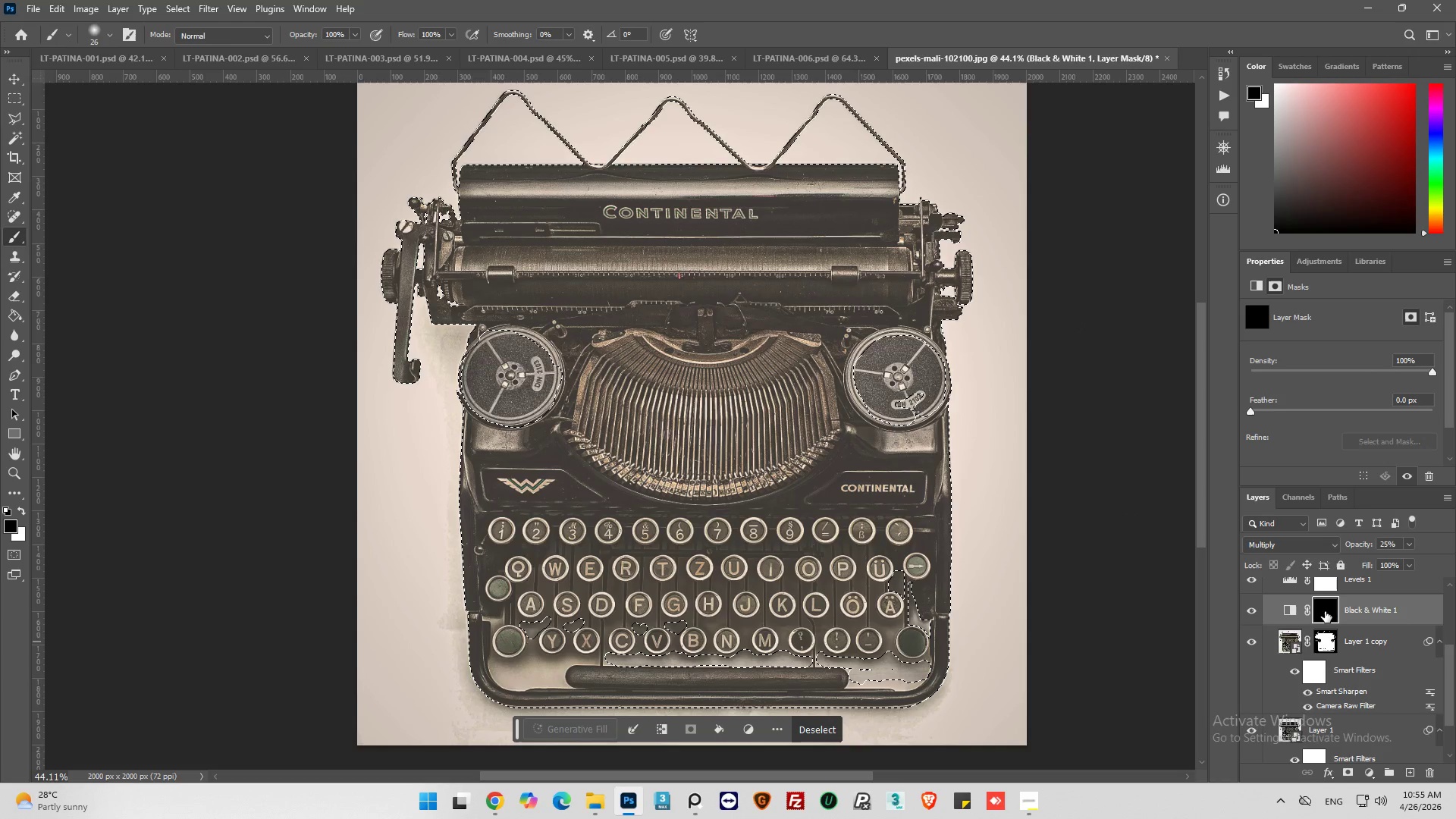 
left_click([1325, 607])
 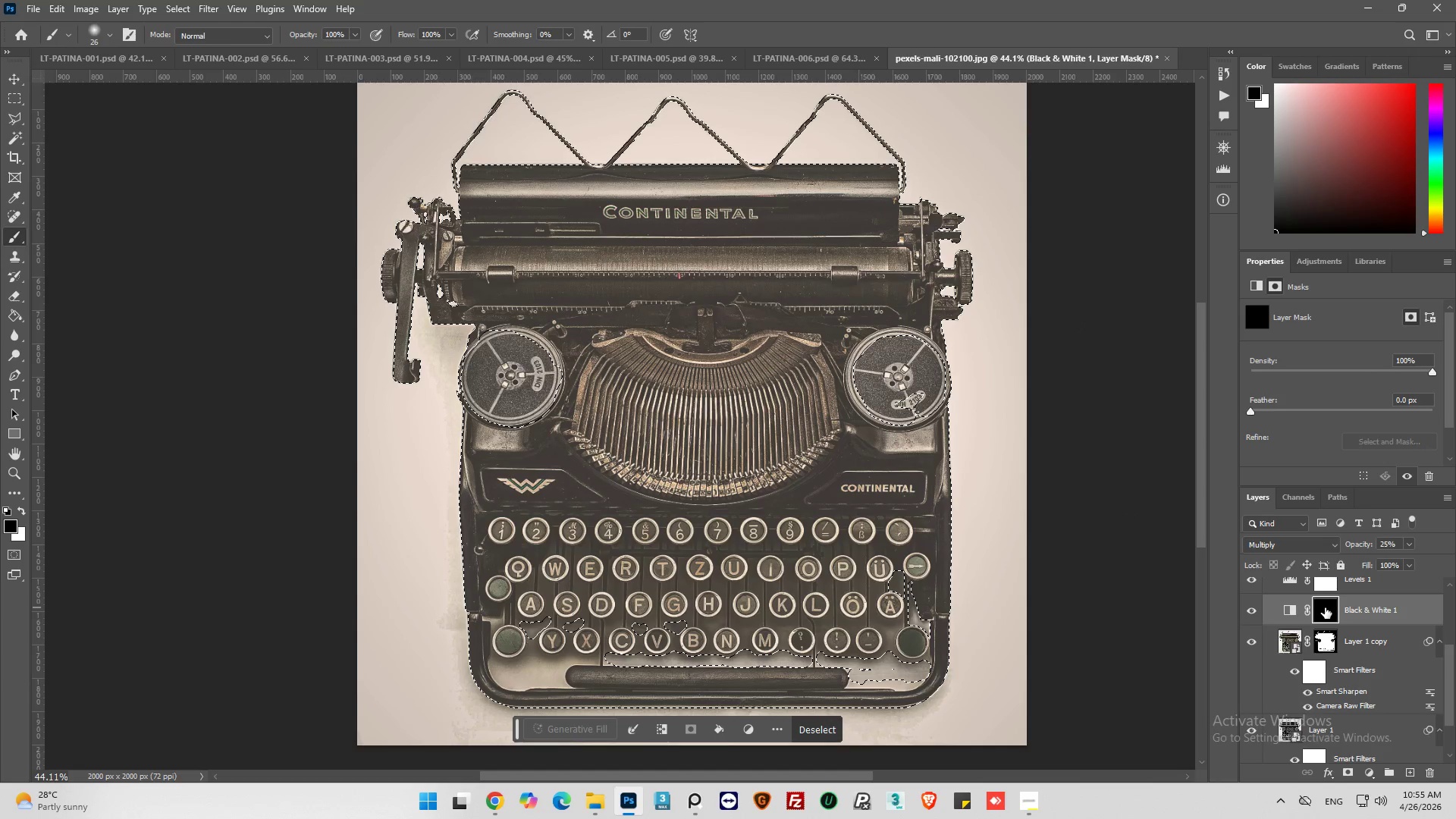 
key(Control+V)
 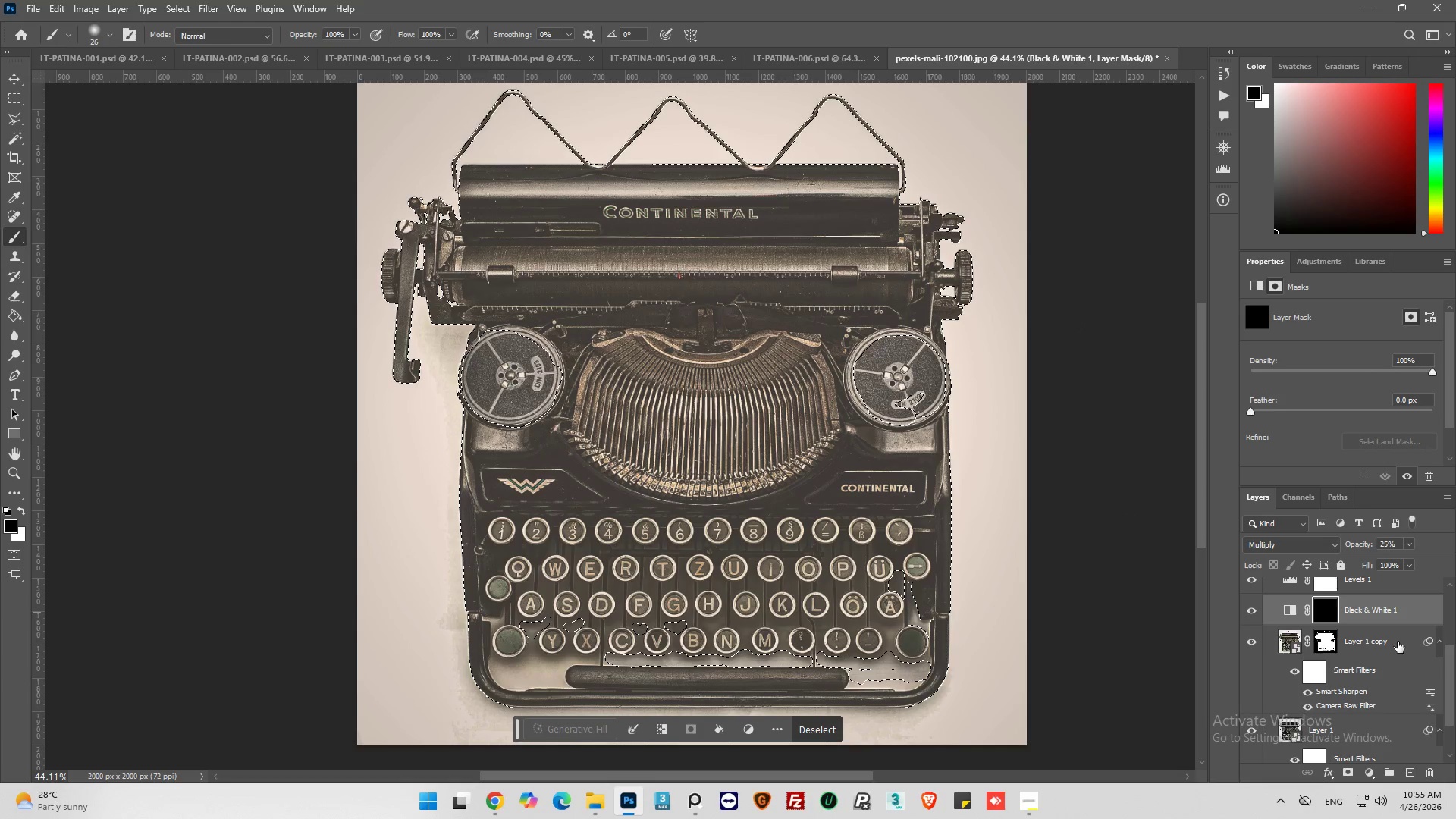 
left_click([1323, 645])
 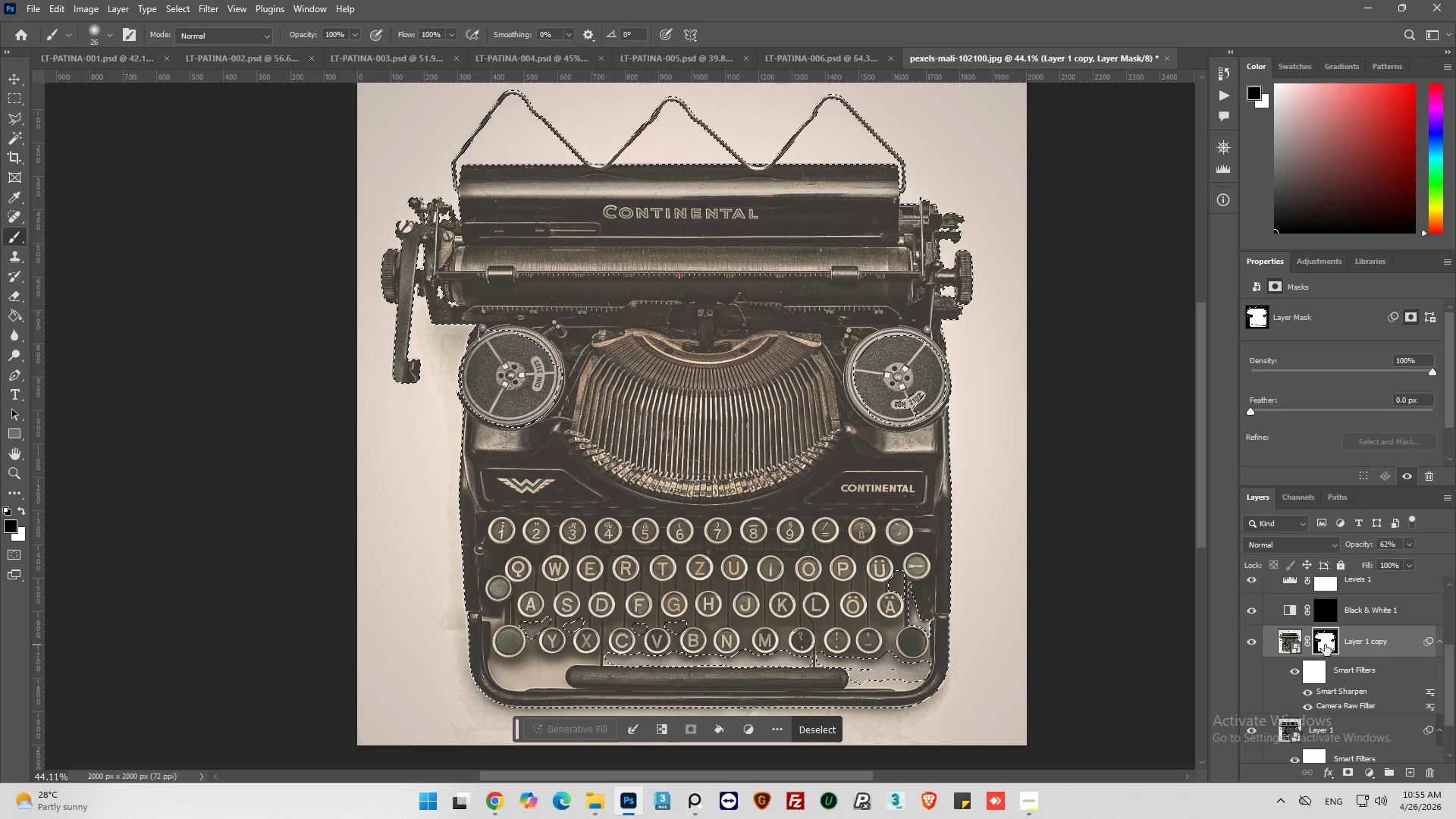 
key(Control+C)
 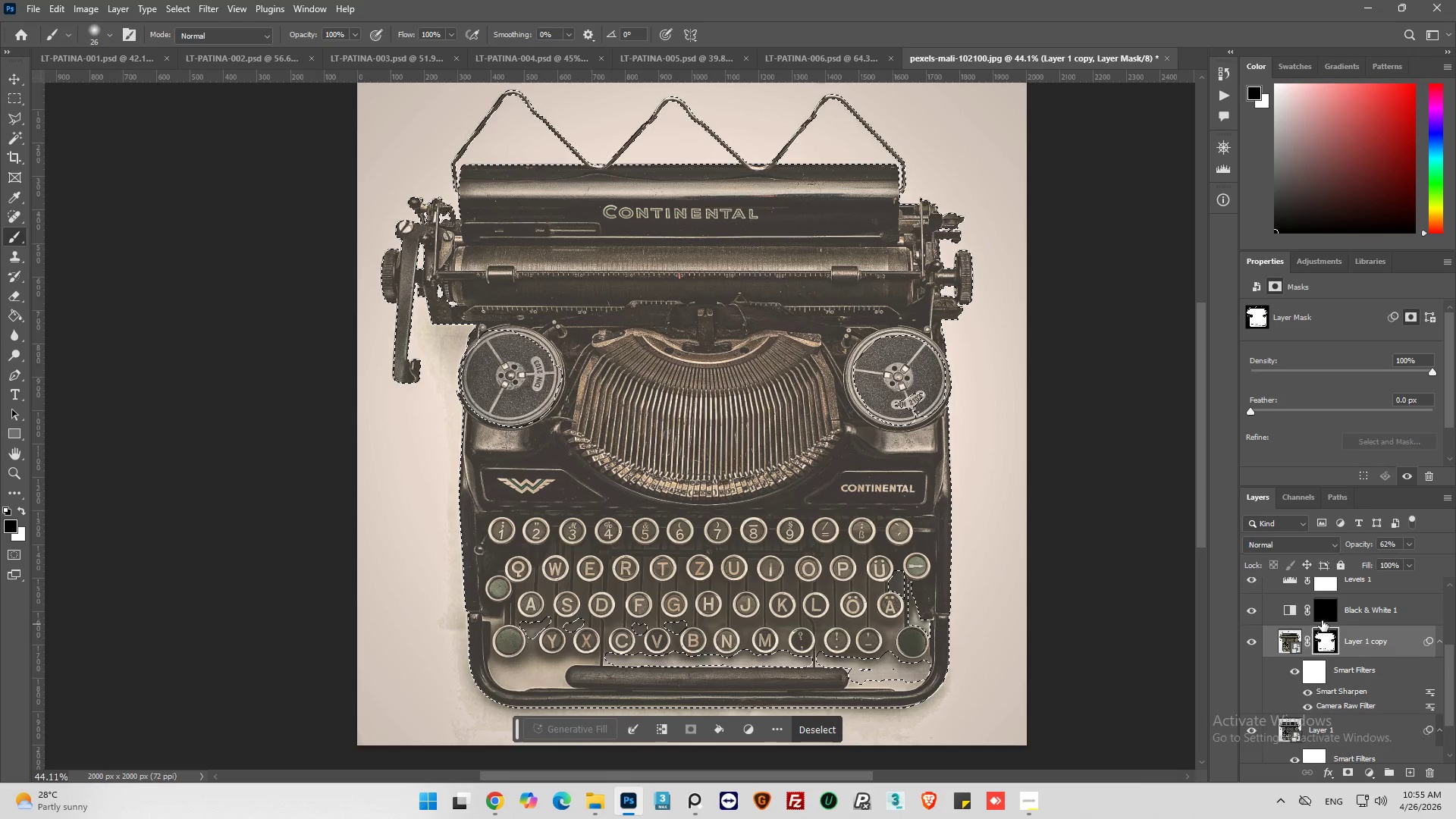 
left_click([1323, 616])
 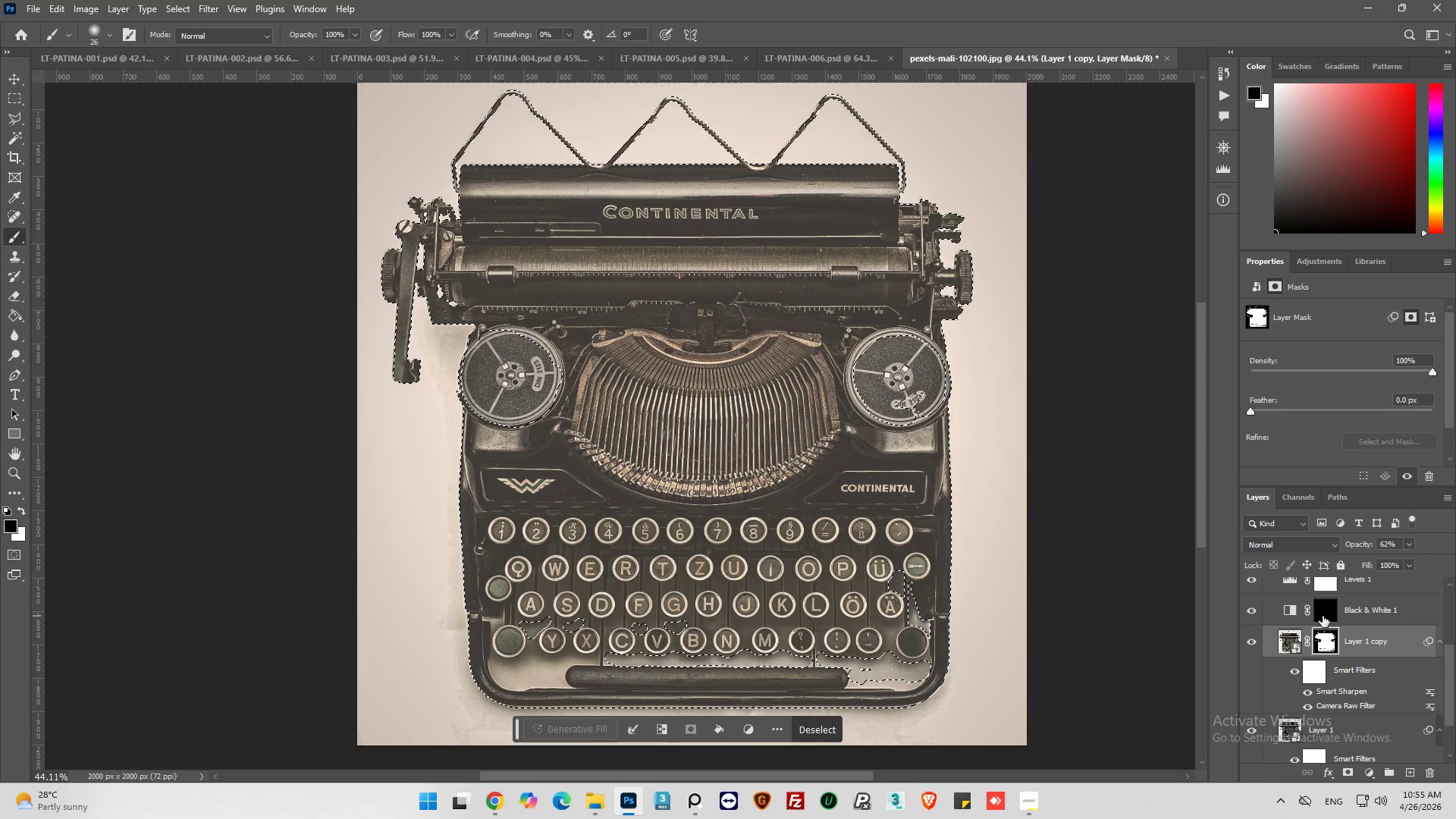 
key(Control+V)
 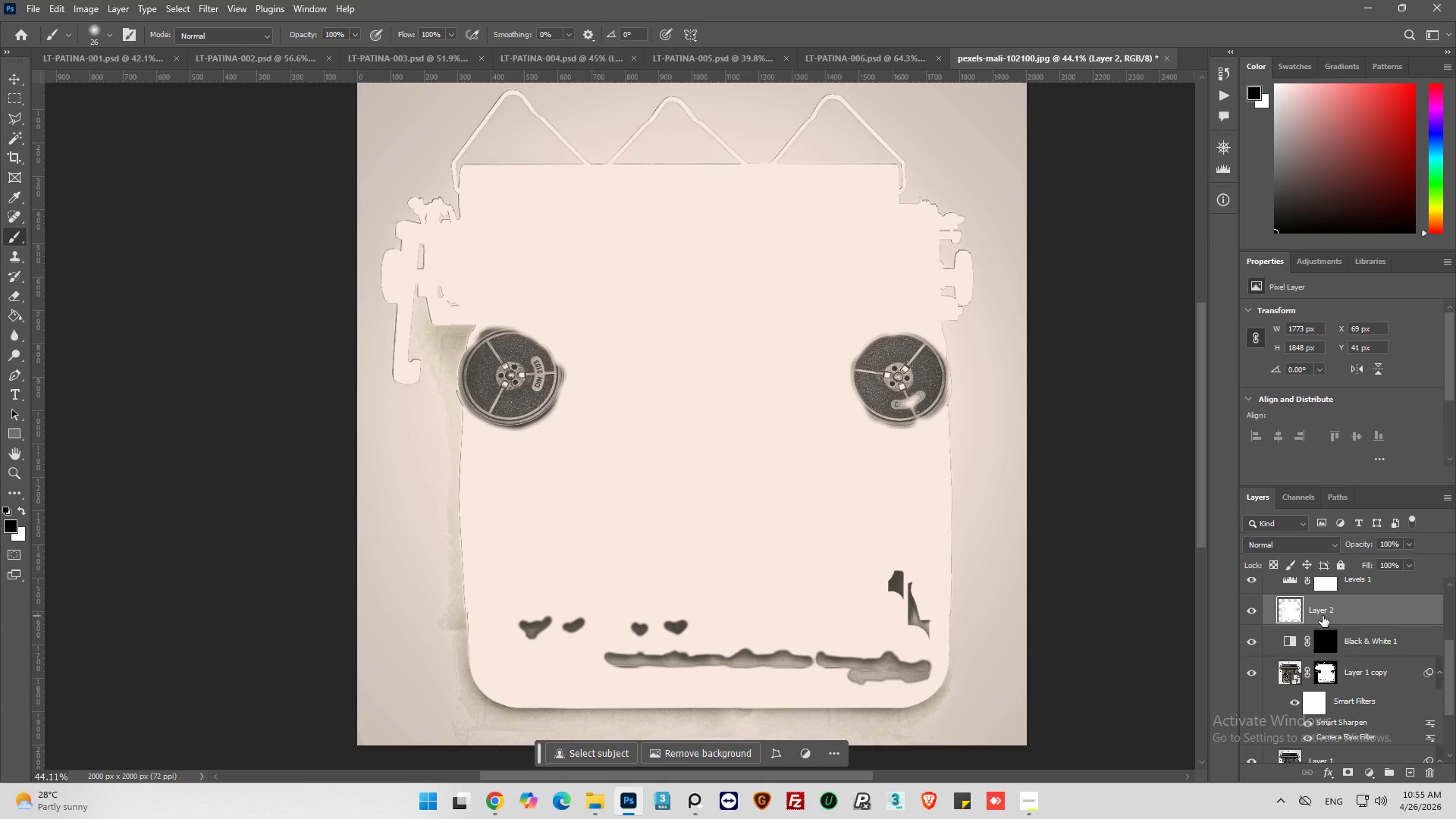 
key(Control+Z)
 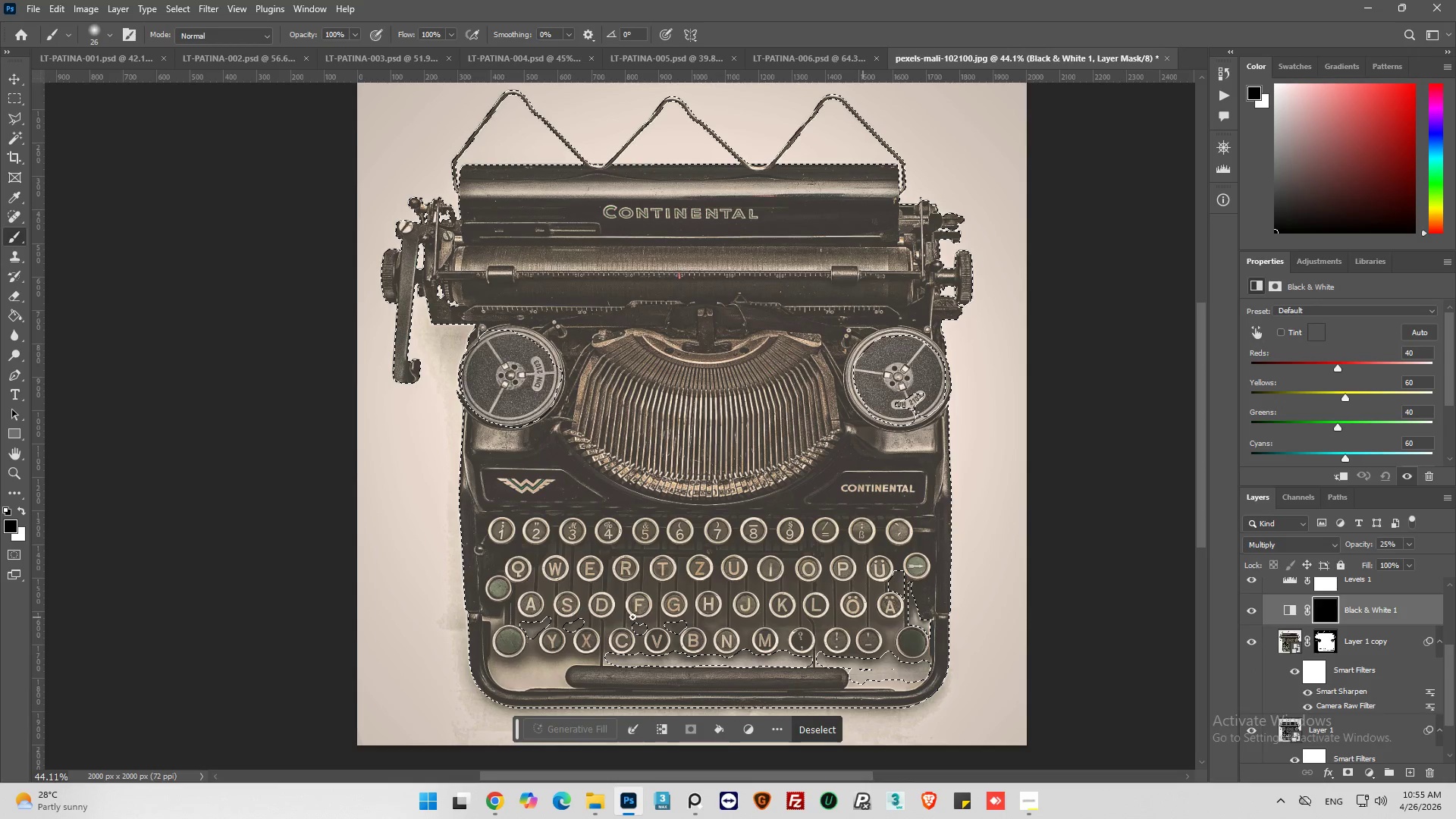 
mouse_move([25, 237])
 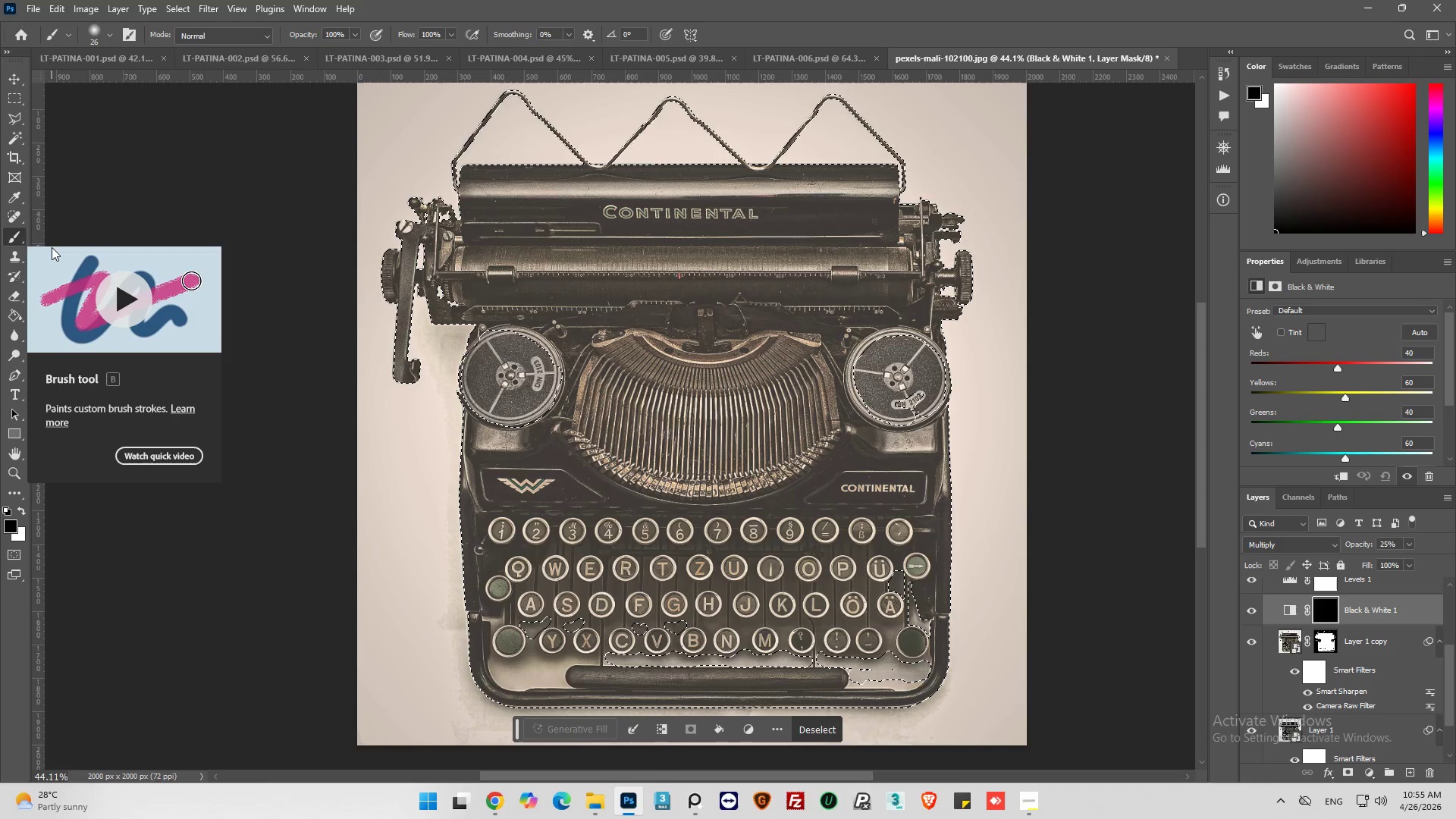 
mouse_move([33, 211])
 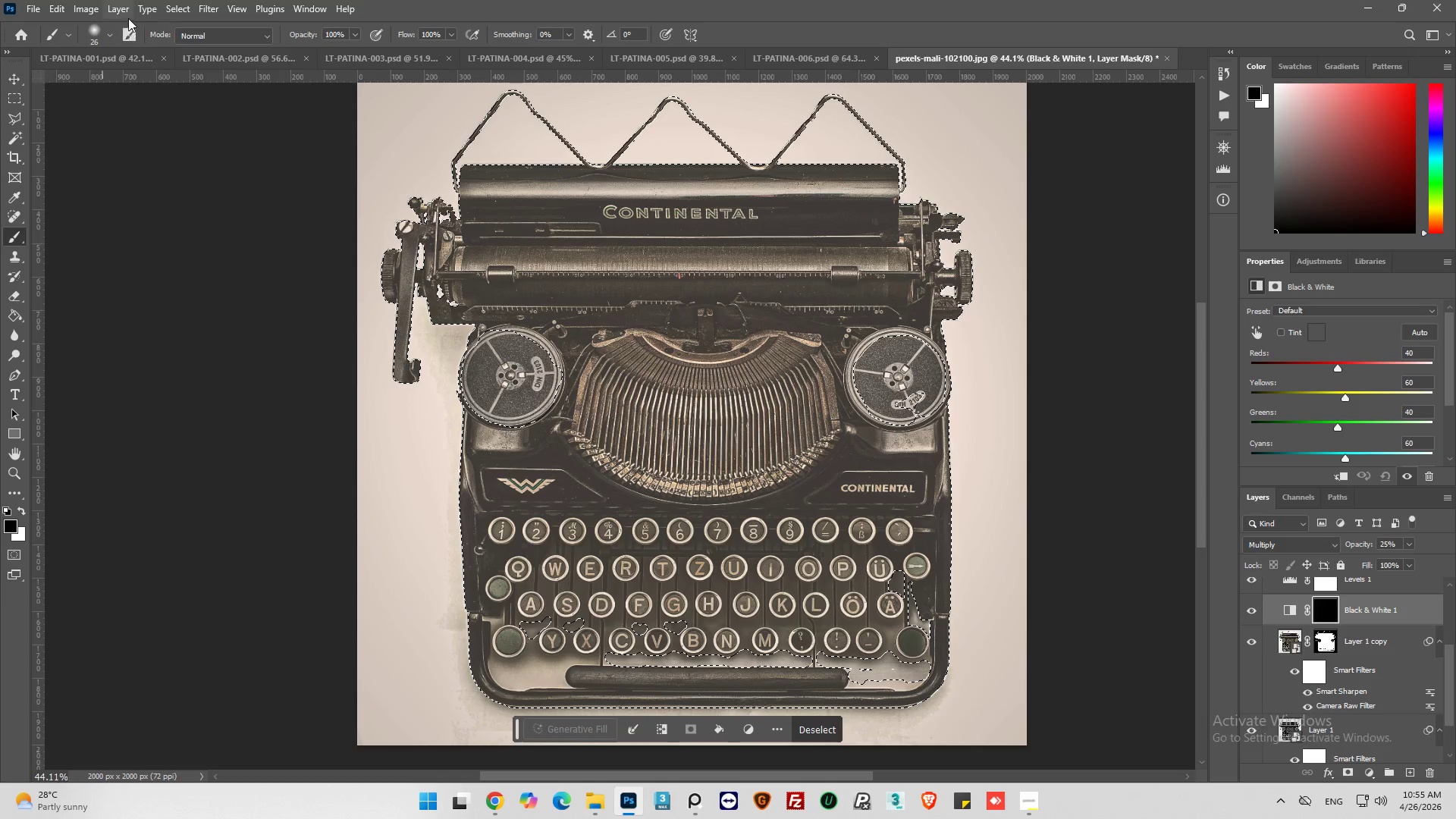 
left_click([107, 34])
 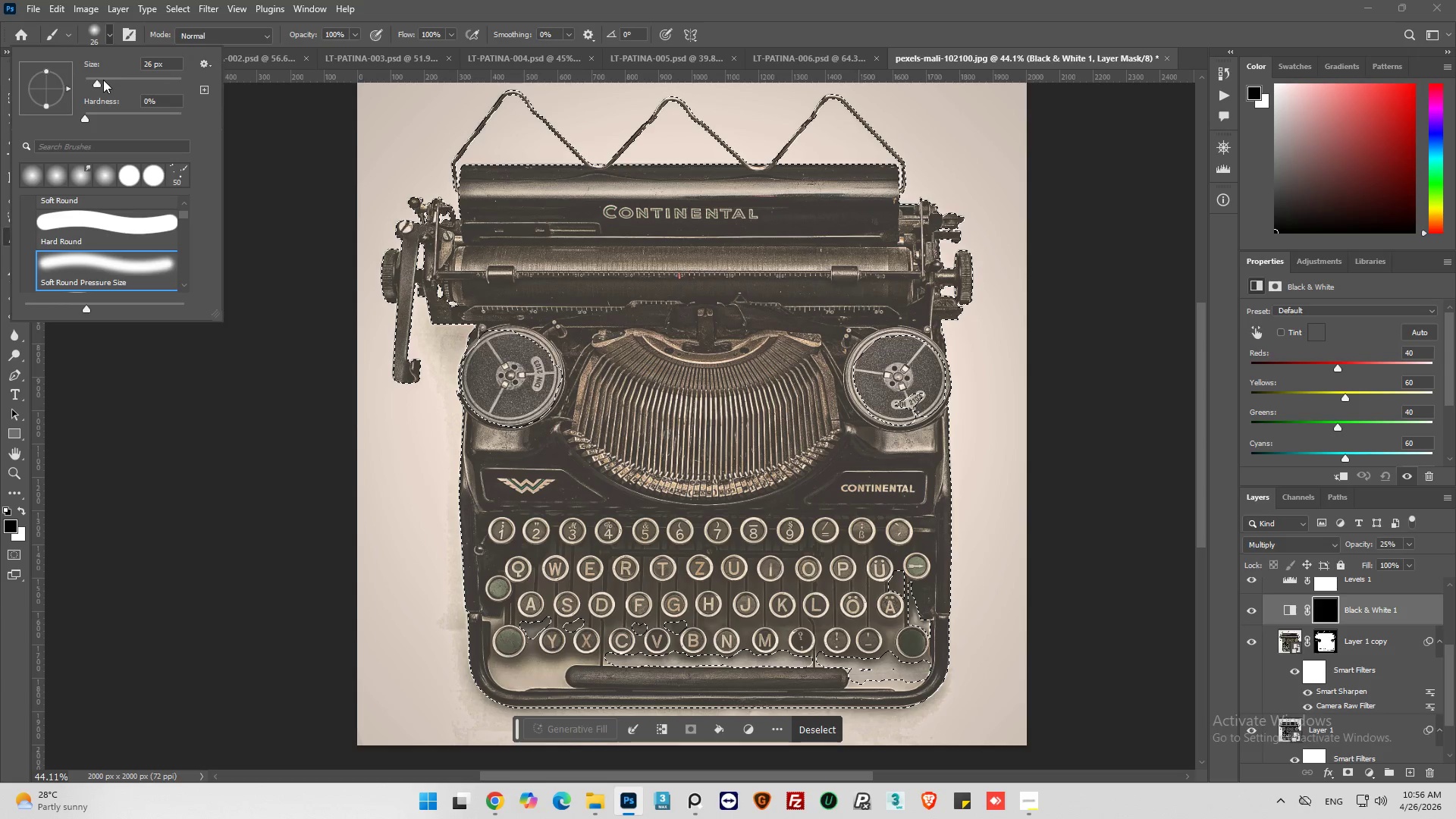 
left_click_drag(start_coordinate=[102, 80], to_coordinate=[138, 82])
 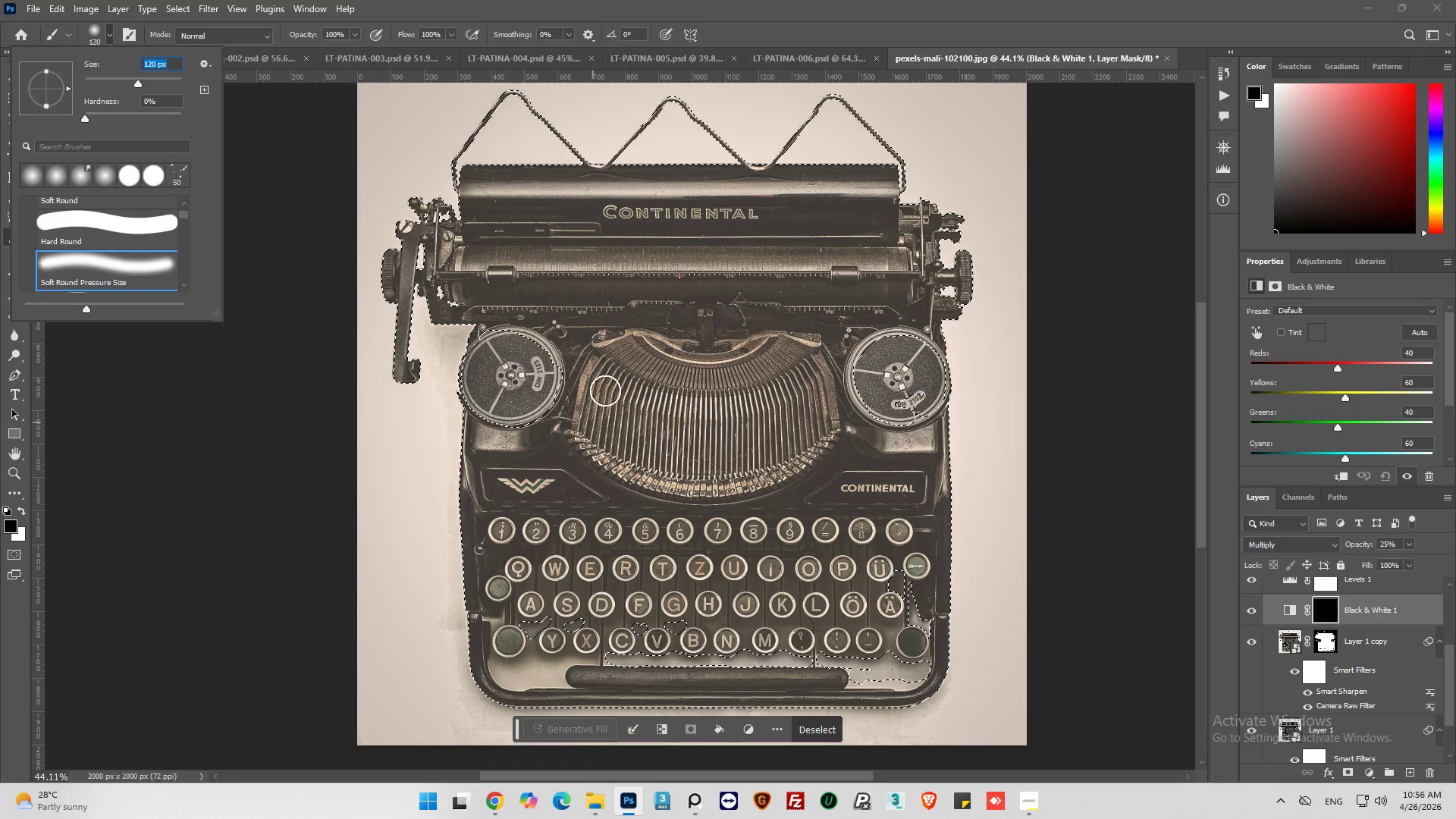 
scroll: coordinate [646, 354], scroll_direction: down, amount: 4.0
 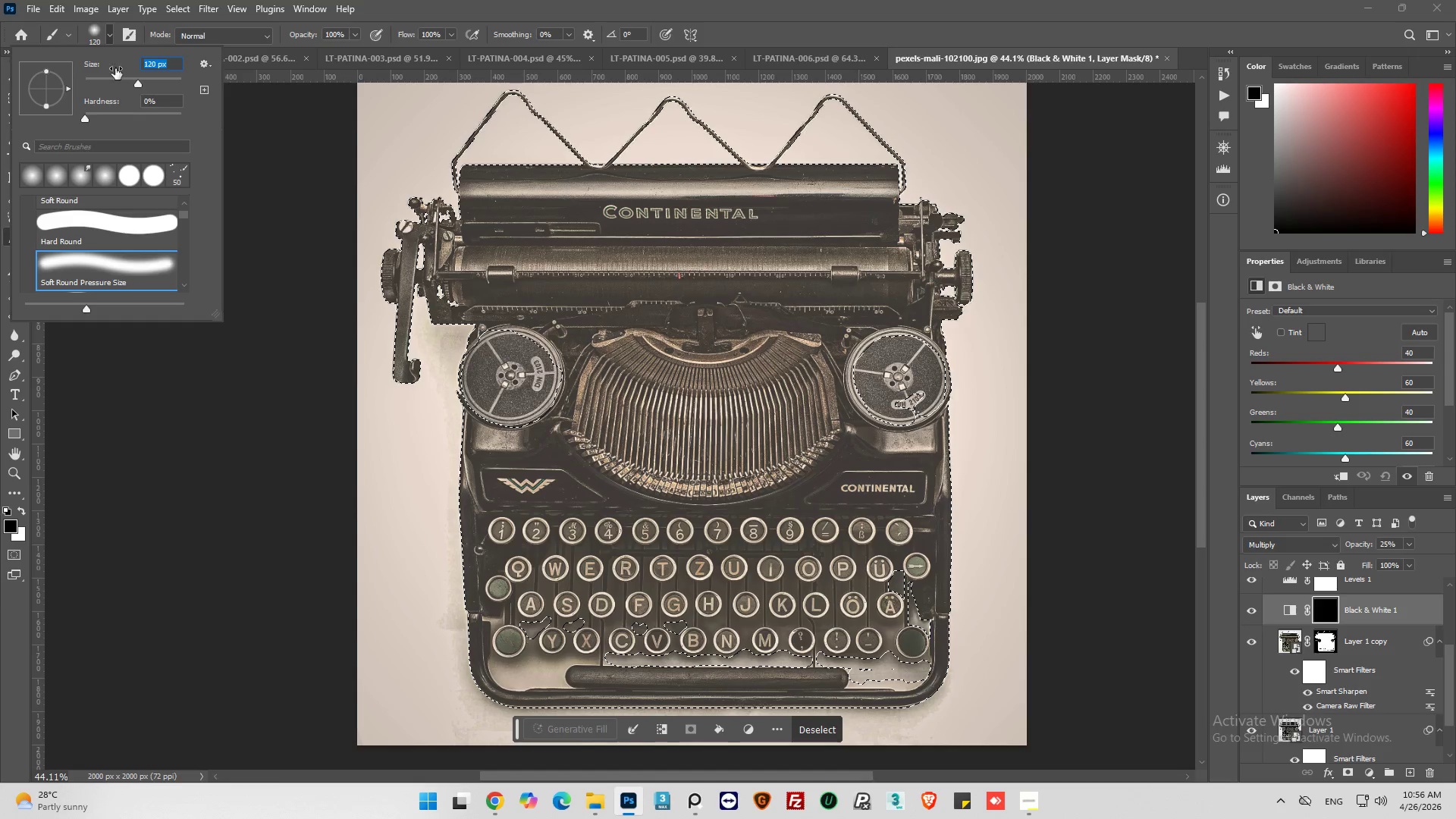 
left_click_drag(start_coordinate=[140, 80], to_coordinate=[324, 94])
 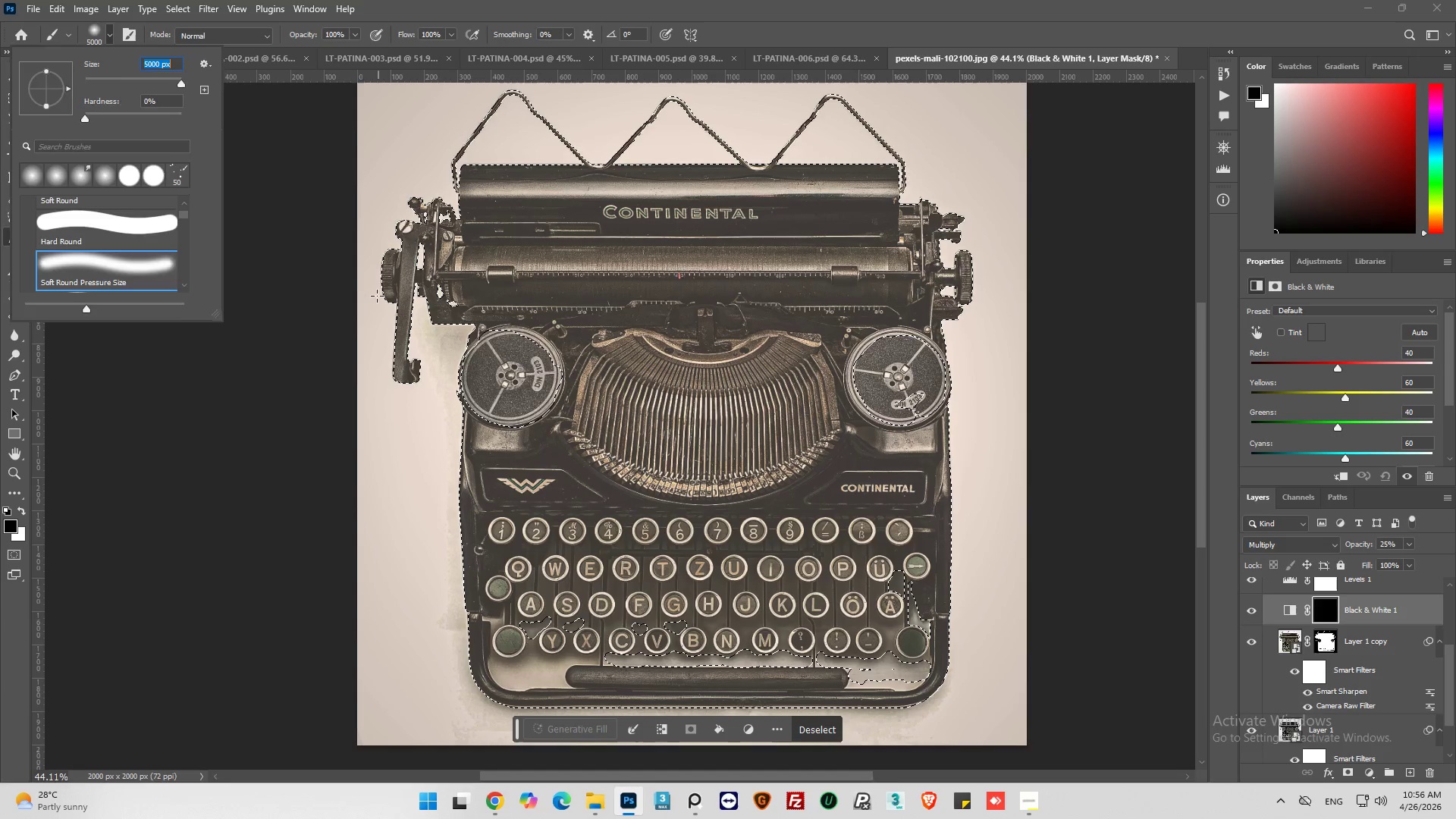 
left_click_drag(start_coordinate=[377, 297], to_coordinate=[992, 719])
 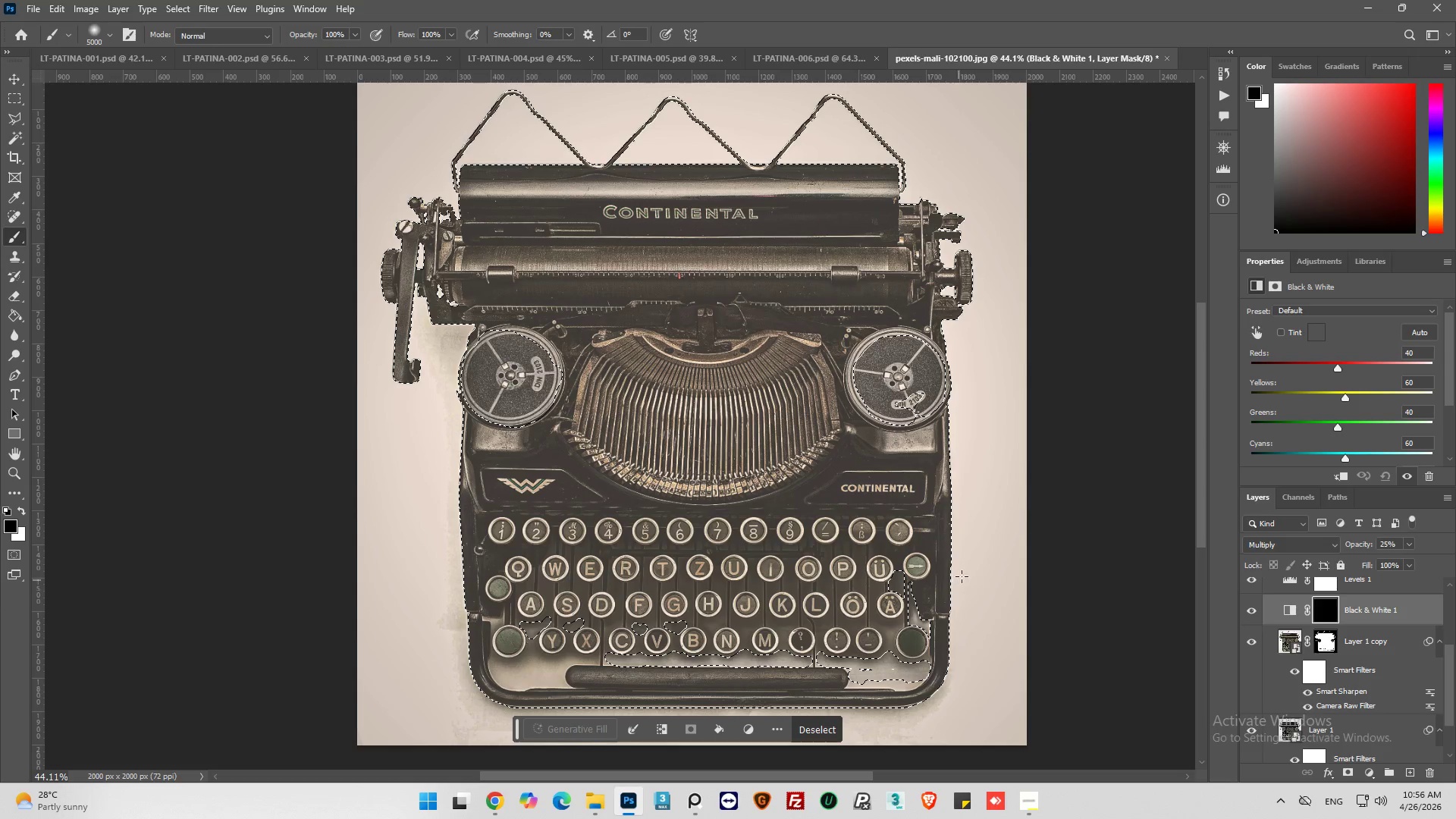 
left_click_drag(start_coordinate=[961, 576], to_coordinate=[416, 592])
 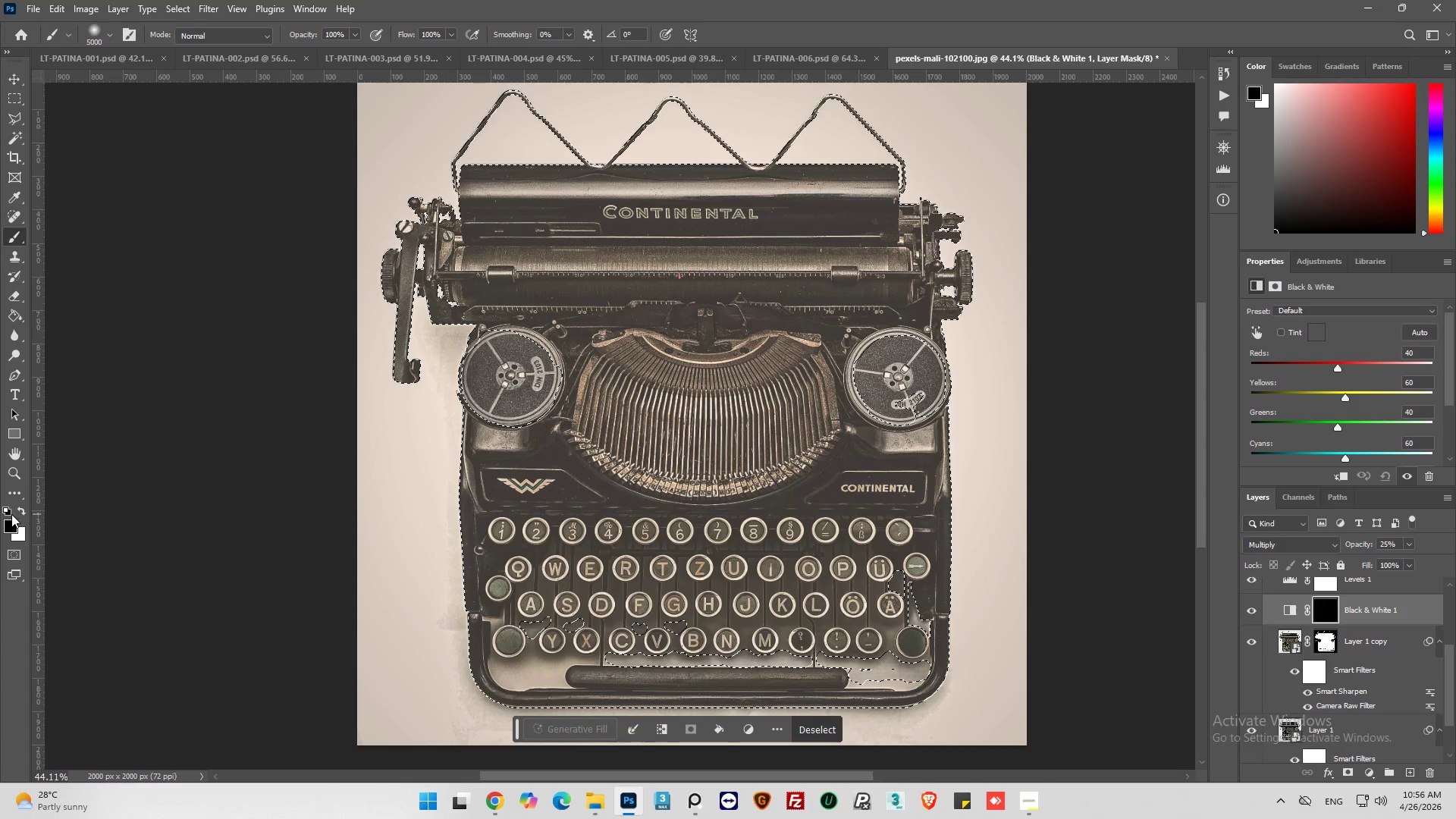 
left_click([19, 507])
 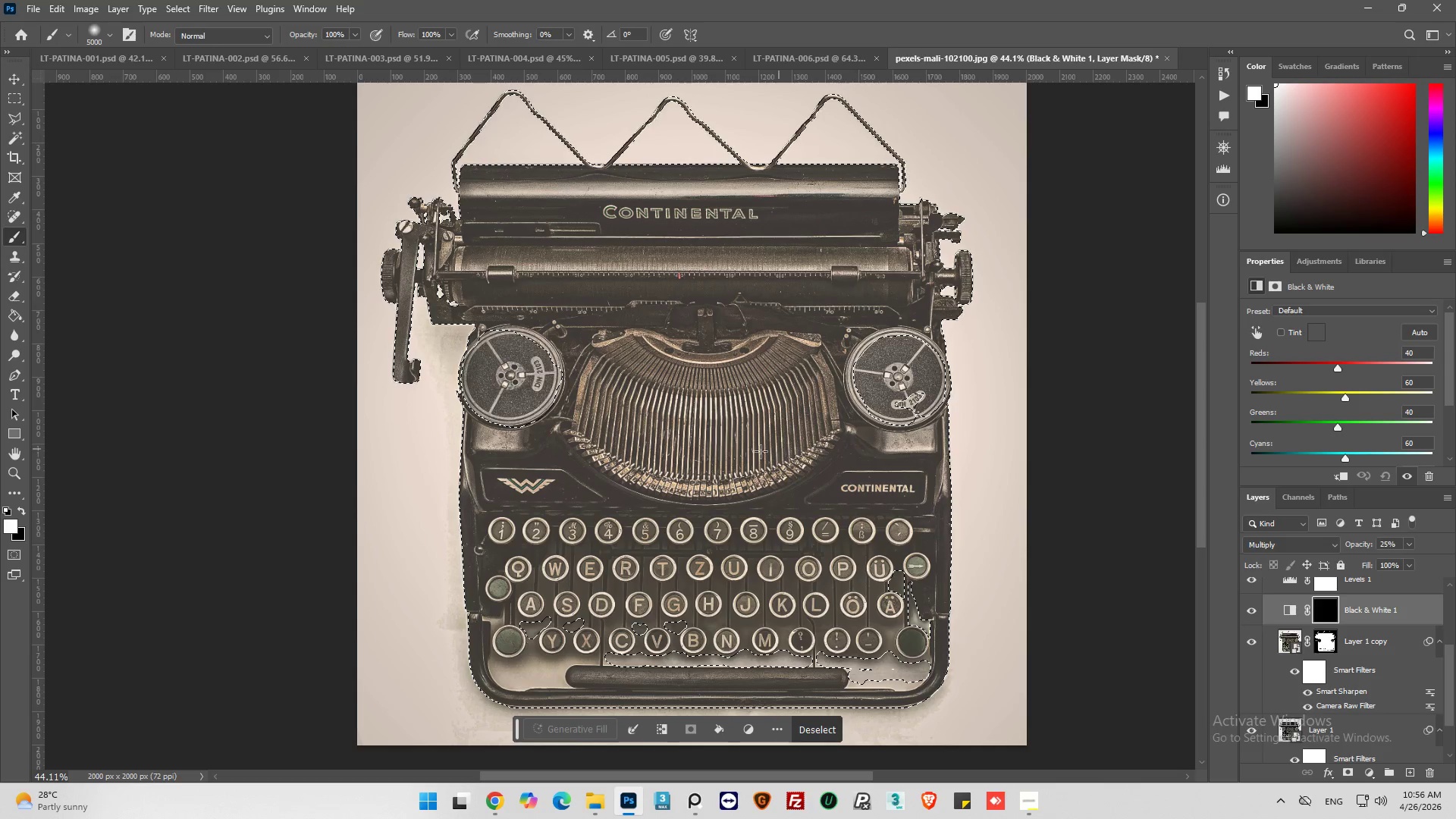 
left_click_drag(start_coordinate=[572, 412], to_coordinate=[284, 240])
 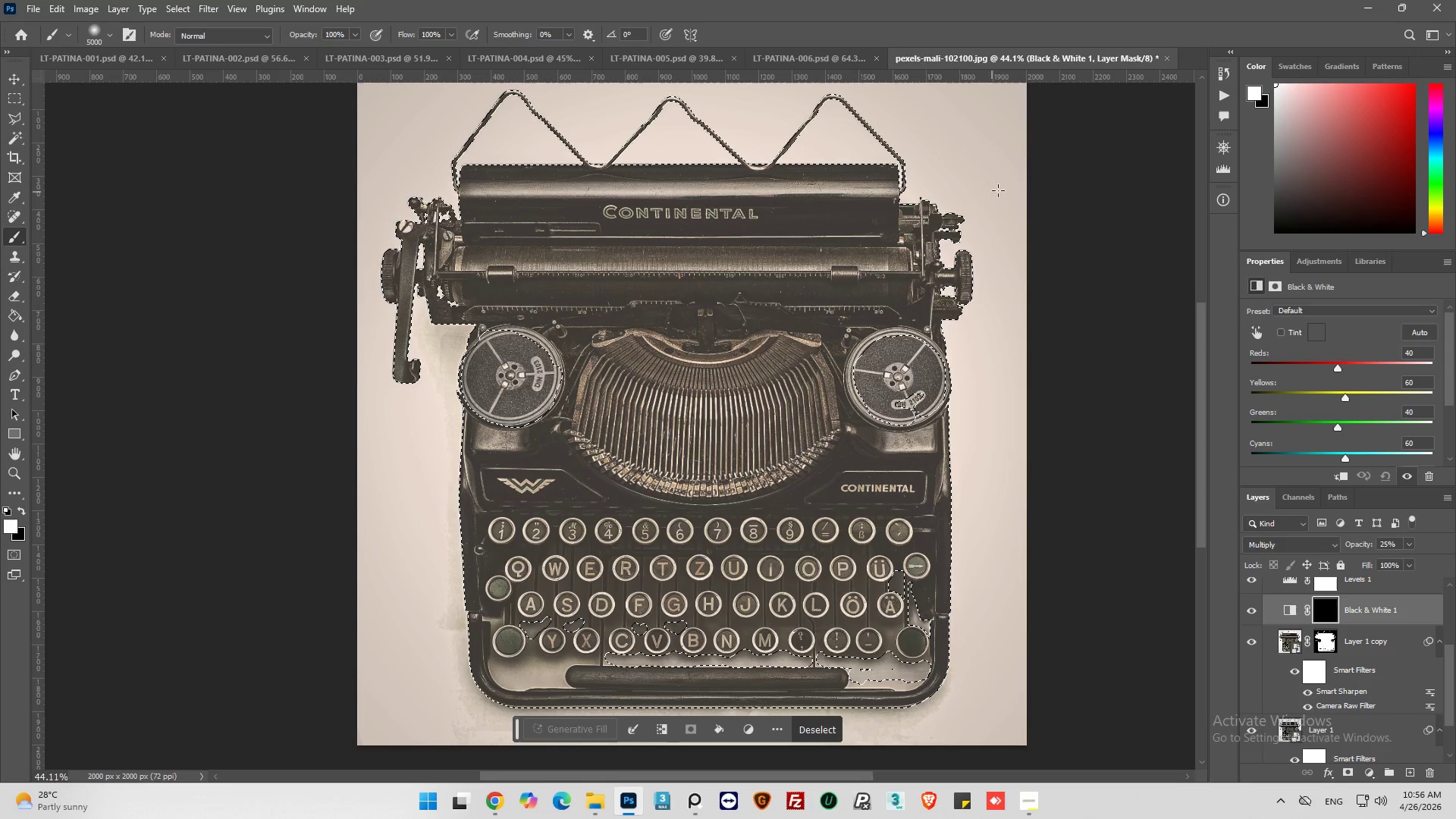 
left_click_drag(start_coordinate=[999, 190], to_coordinate=[67, 141])
 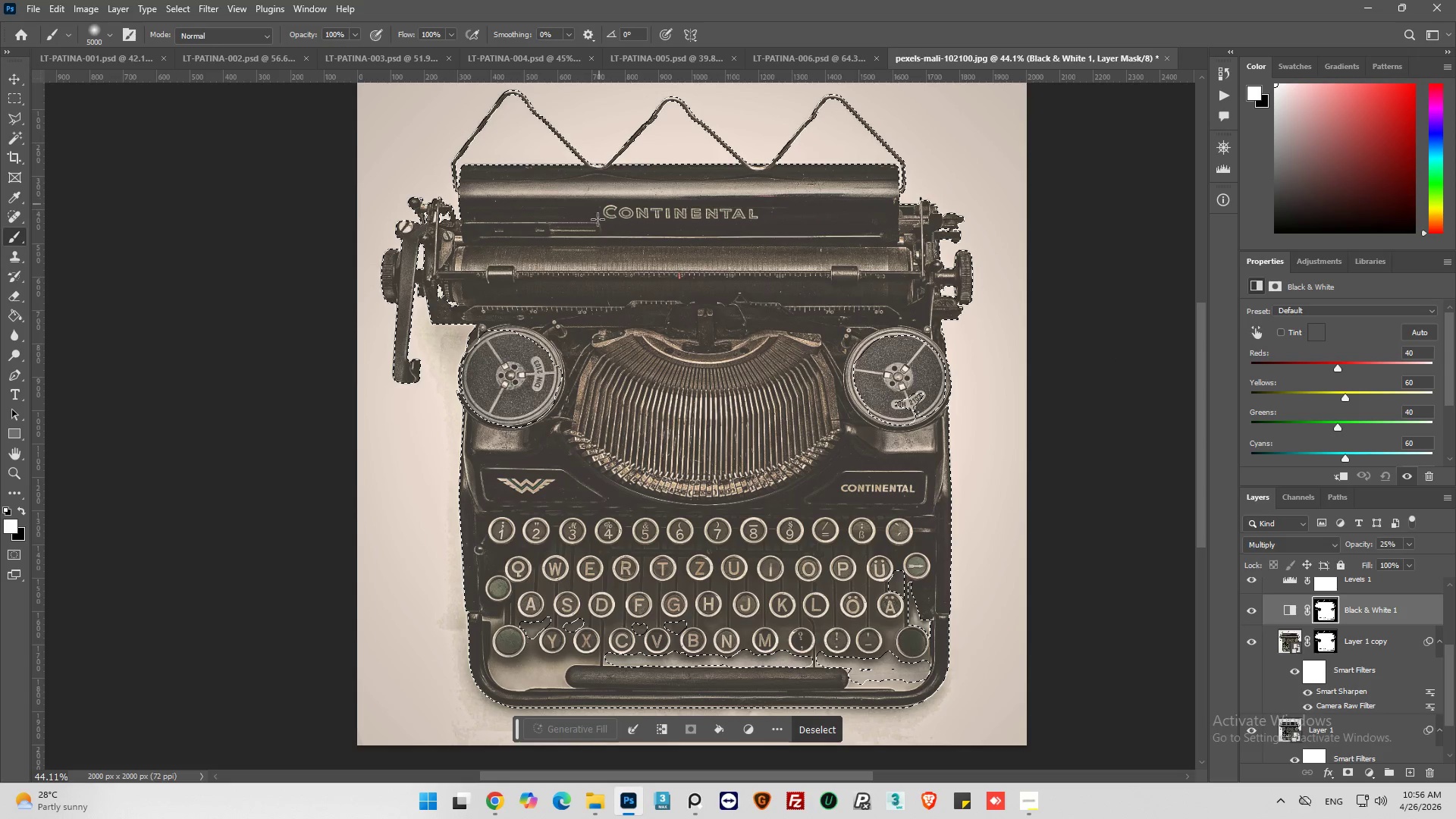 
left_click_drag(start_coordinate=[596, 234], to_coordinate=[598, 661])
 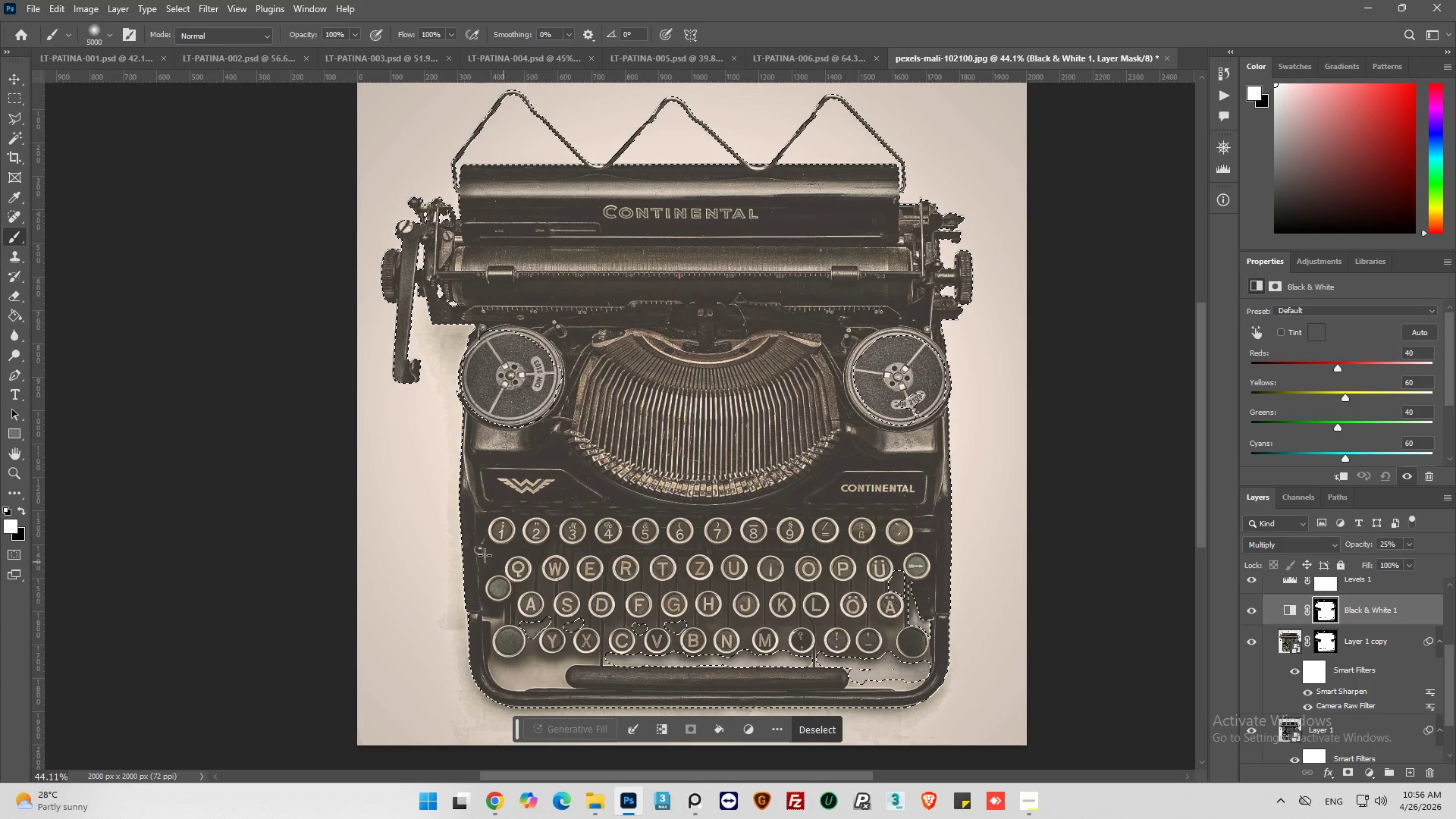 
left_click_drag(start_coordinate=[469, 554], to_coordinate=[1141, 657])
 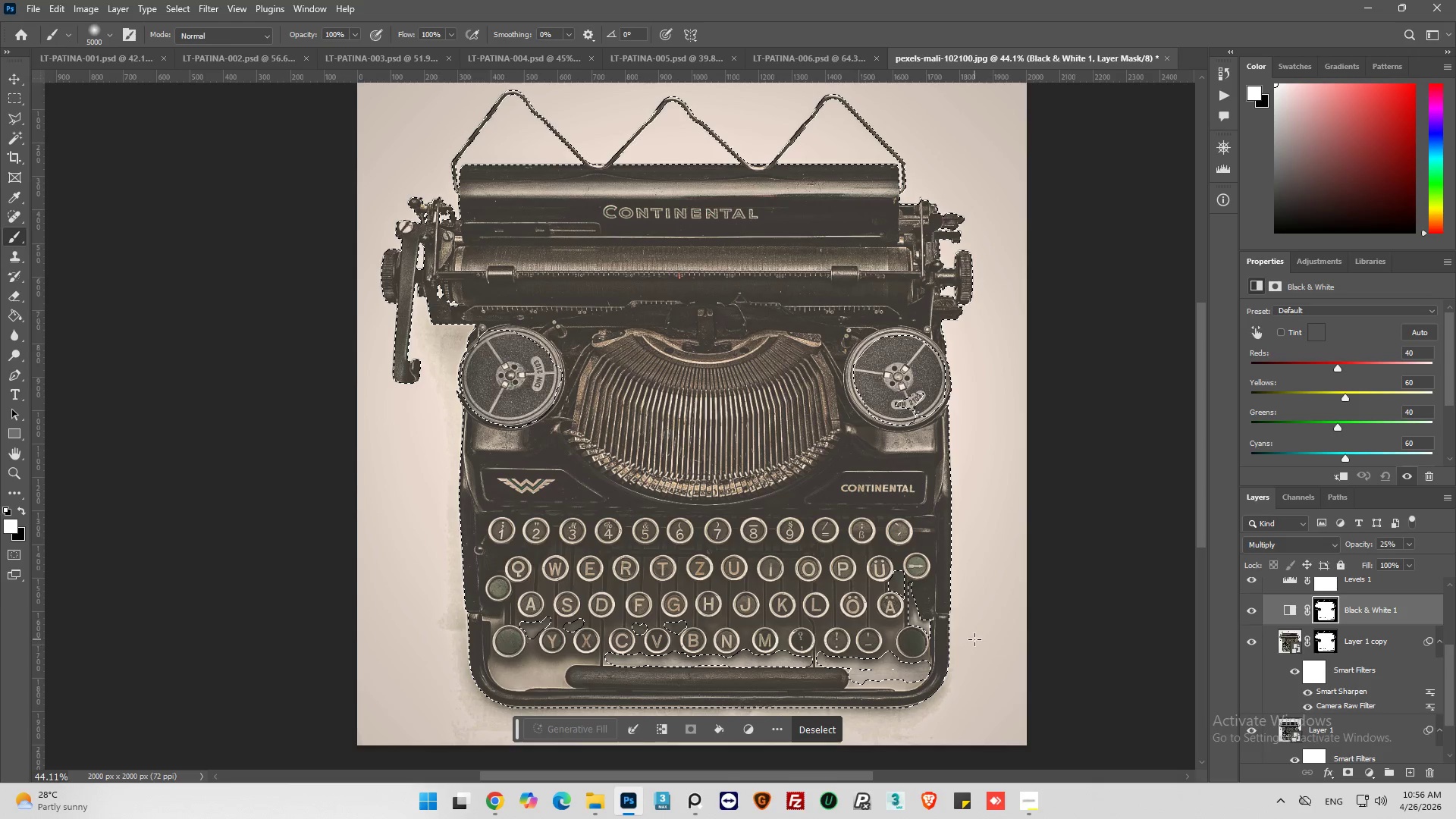 
left_click_drag(start_coordinate=[974, 639], to_coordinate=[342, 611])
 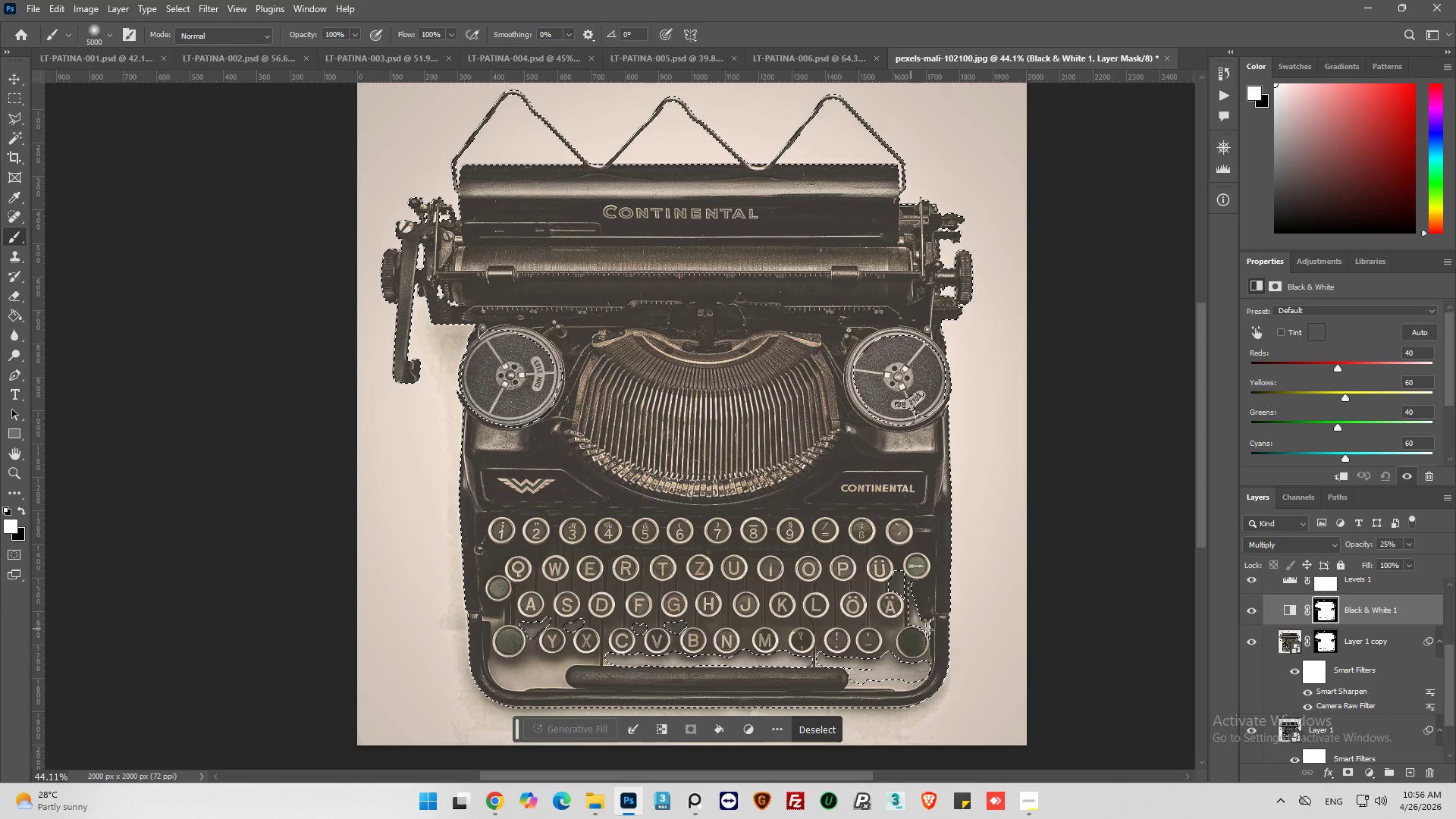 
left_click_drag(start_coordinate=[936, 628], to_coordinate=[264, 630])
 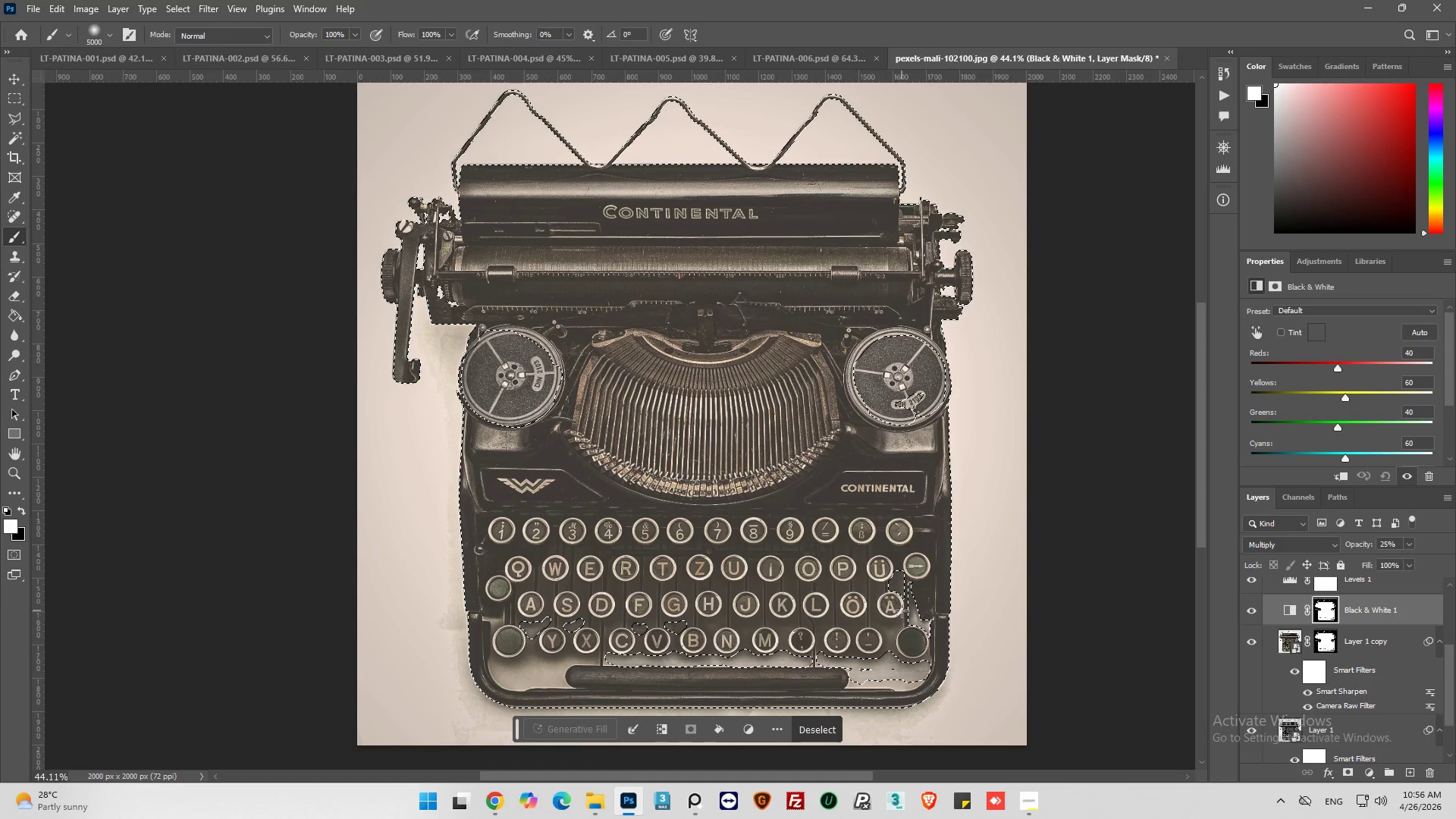 
left_click_drag(start_coordinate=[902, 610], to_coordinate=[168, 620])
 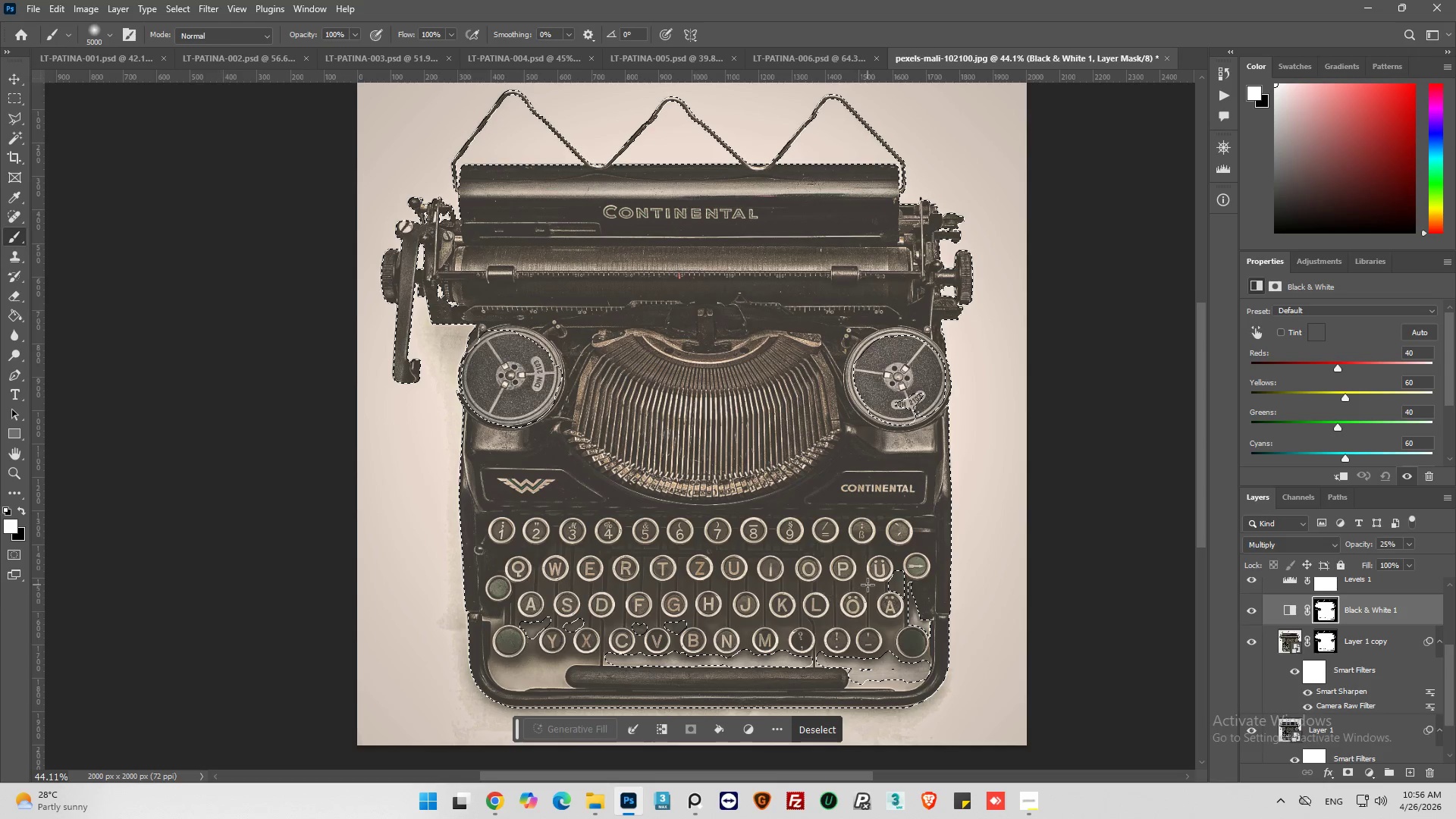 
left_click_drag(start_coordinate=[868, 585], to_coordinate=[177, 572])
 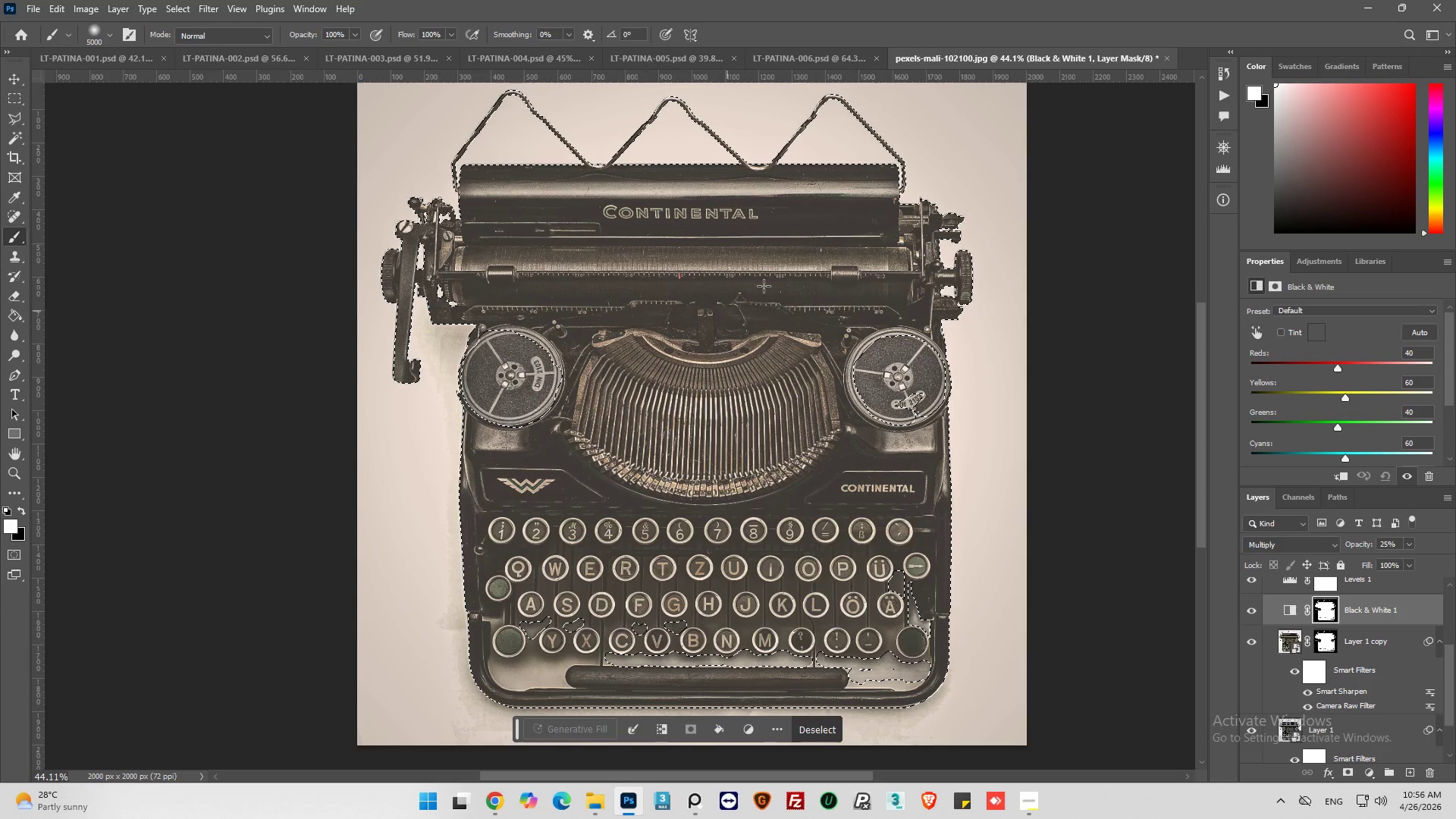 
left_click_drag(start_coordinate=[772, 280], to_coordinate=[337, 215])
 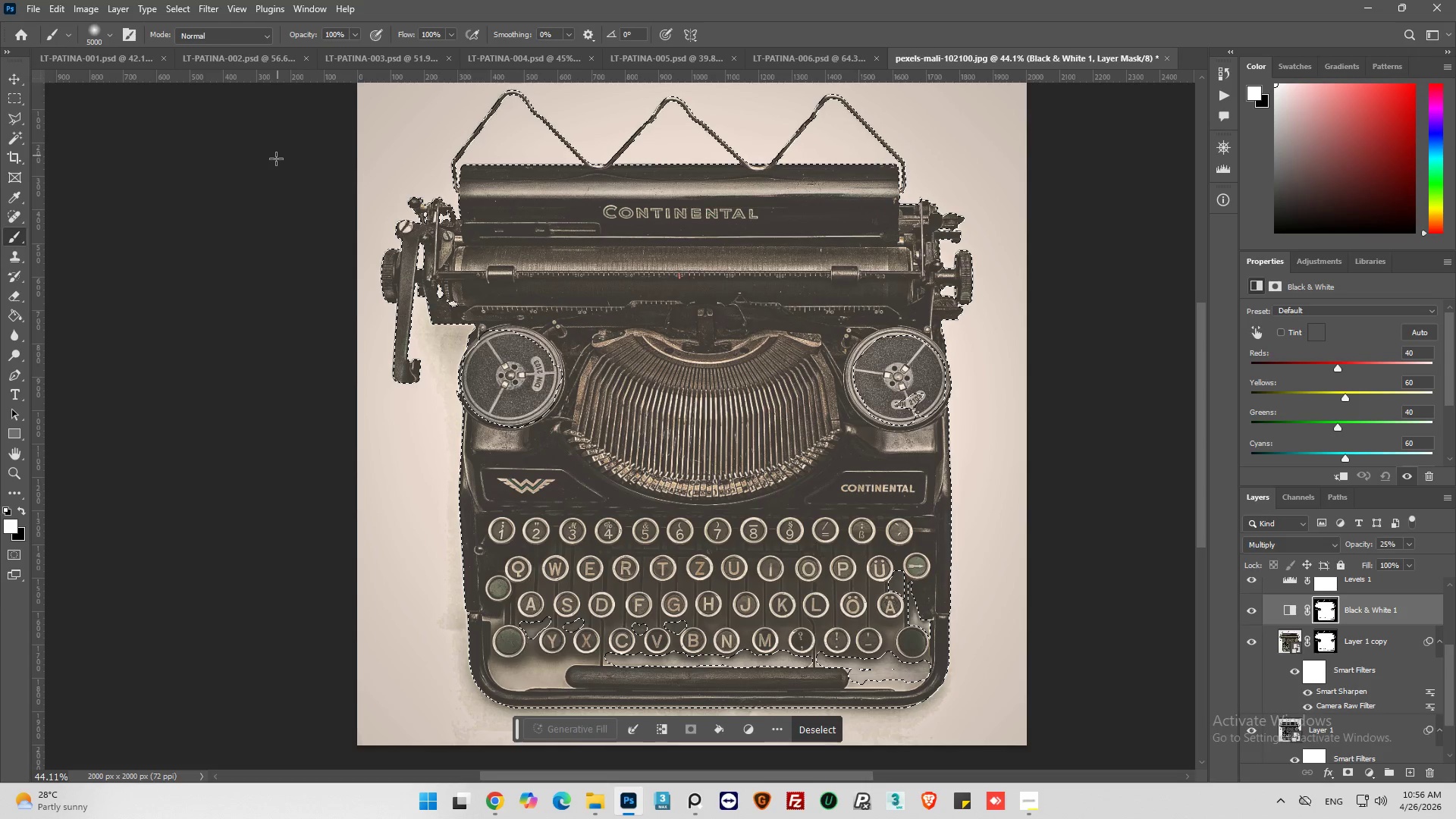 
left_click_drag(start_coordinate=[267, 184], to_coordinate=[598, 399])
 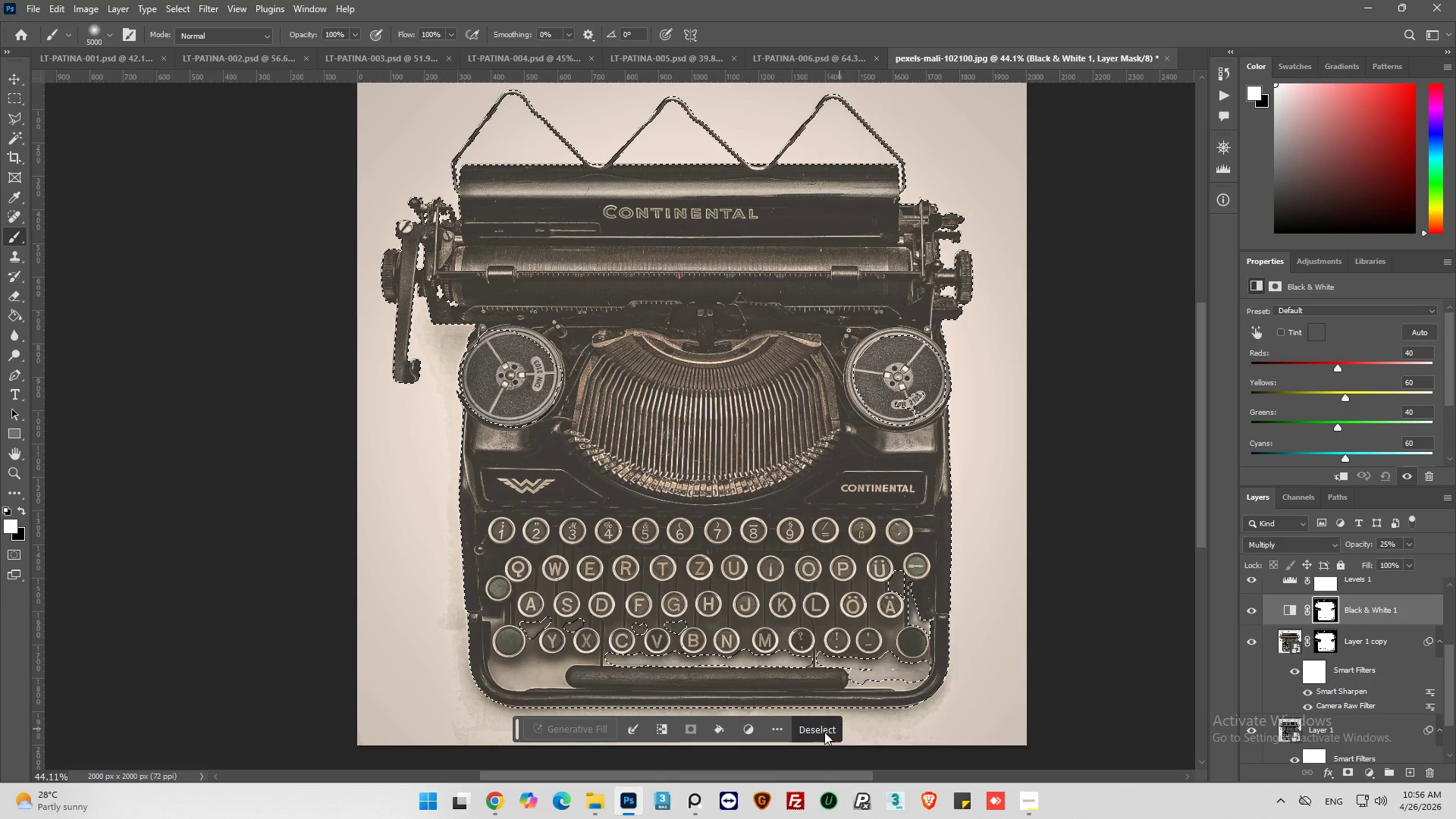 
left_click([824, 733])
 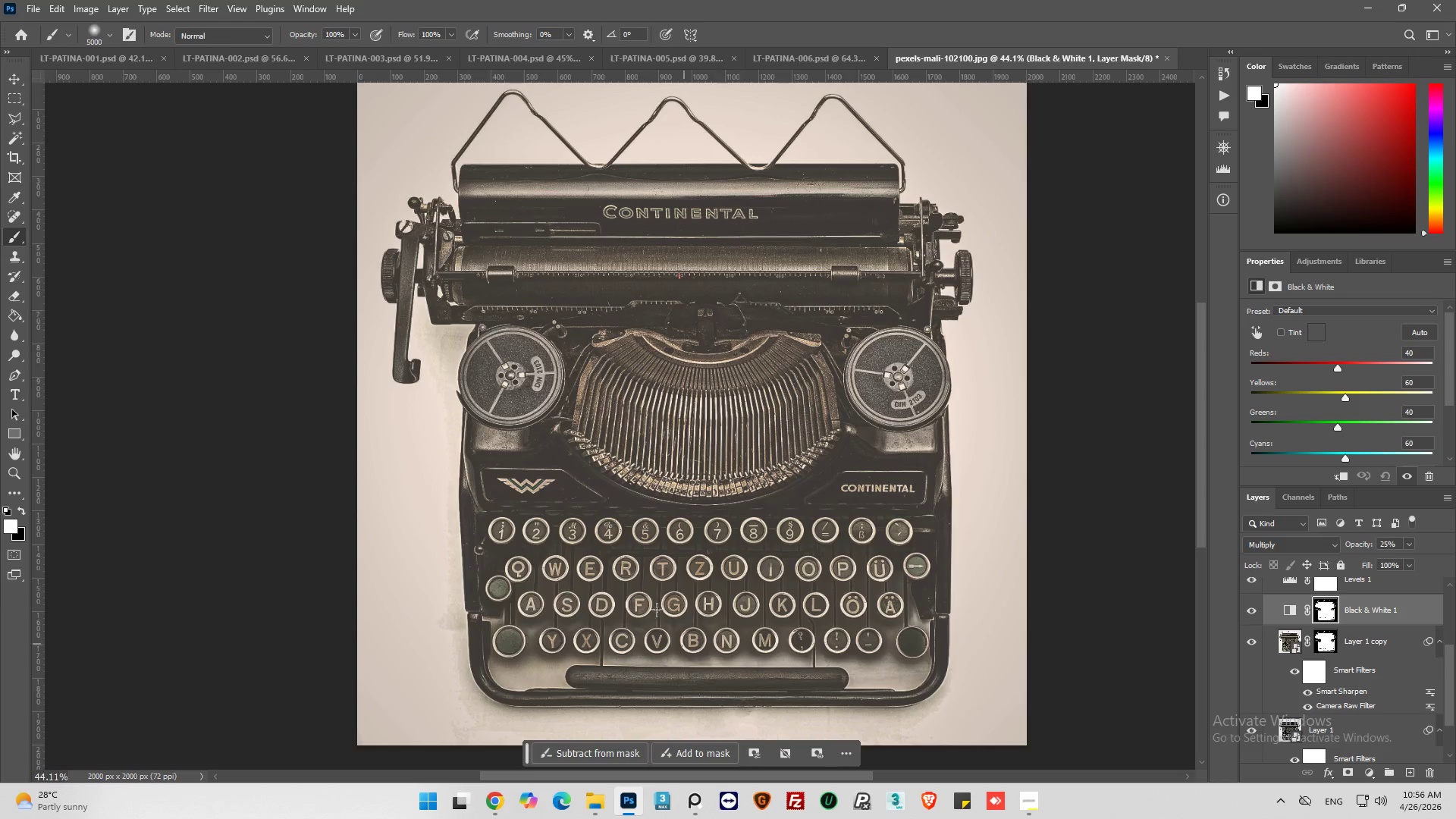 
key(Alt+AltLeft)
 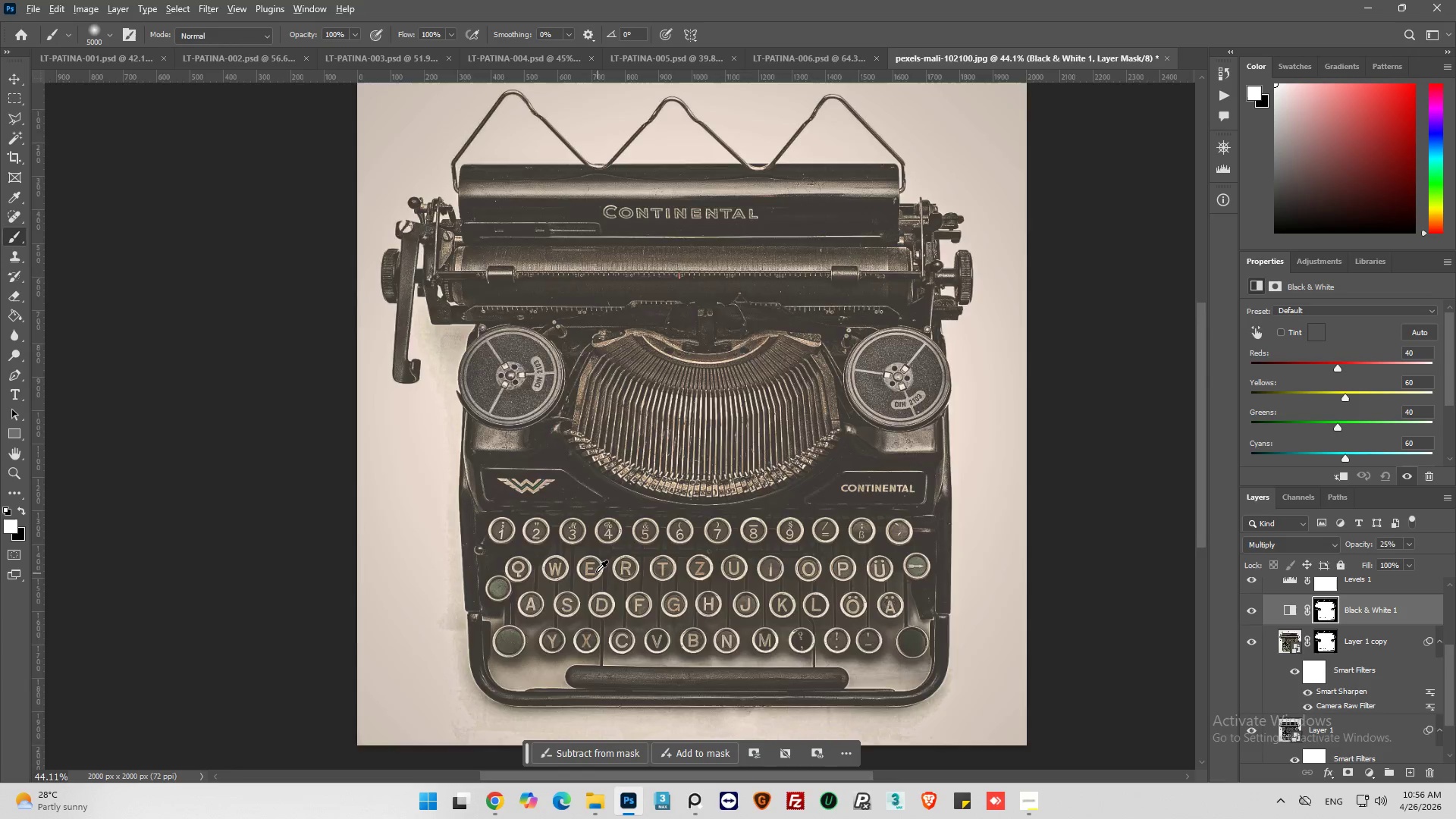 
scroll: coordinate [602, 569], scroll_direction: down, amount: 11.0
 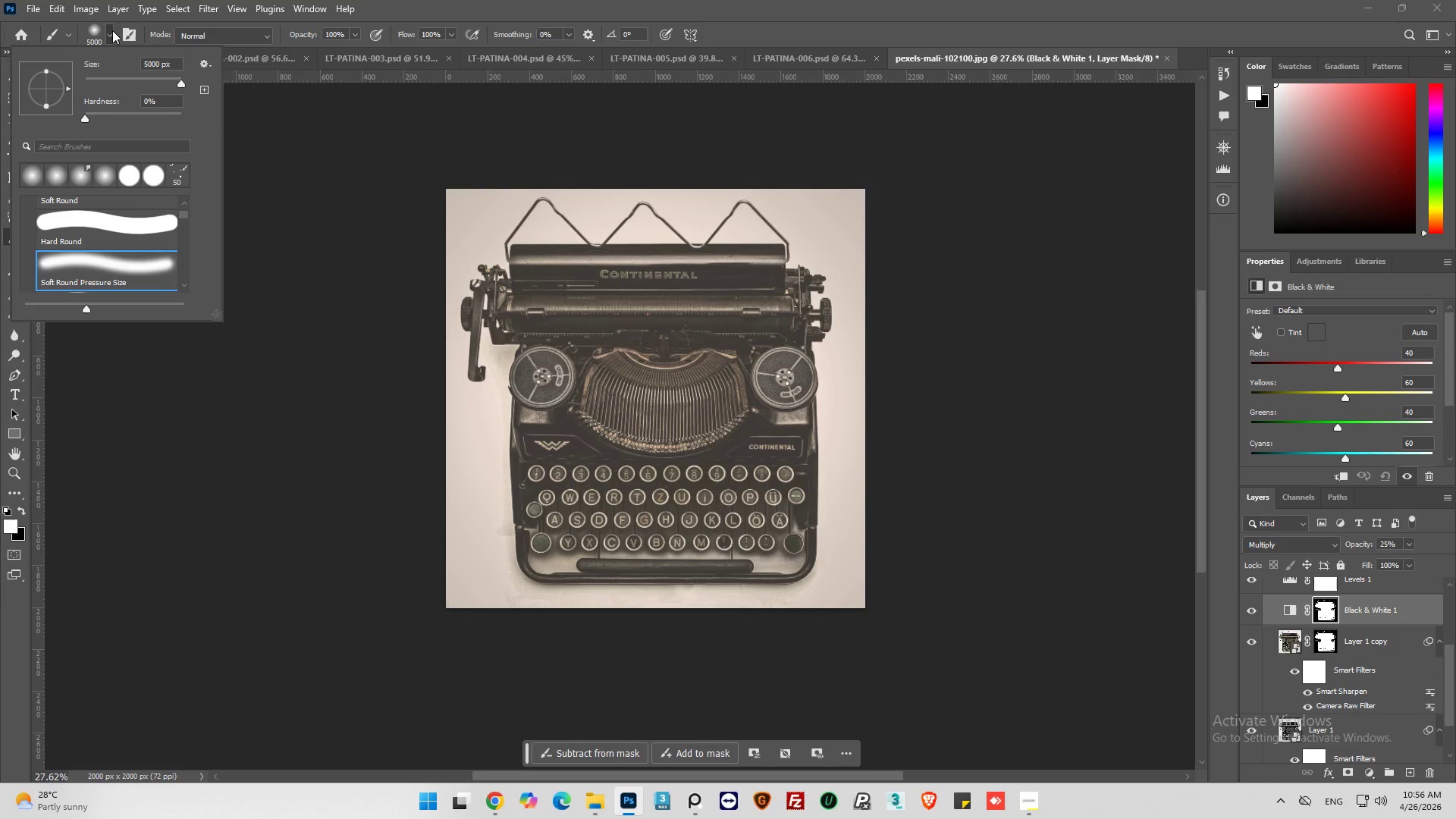 
left_click_drag(start_coordinate=[121, 81], to_coordinate=[89, 89])
 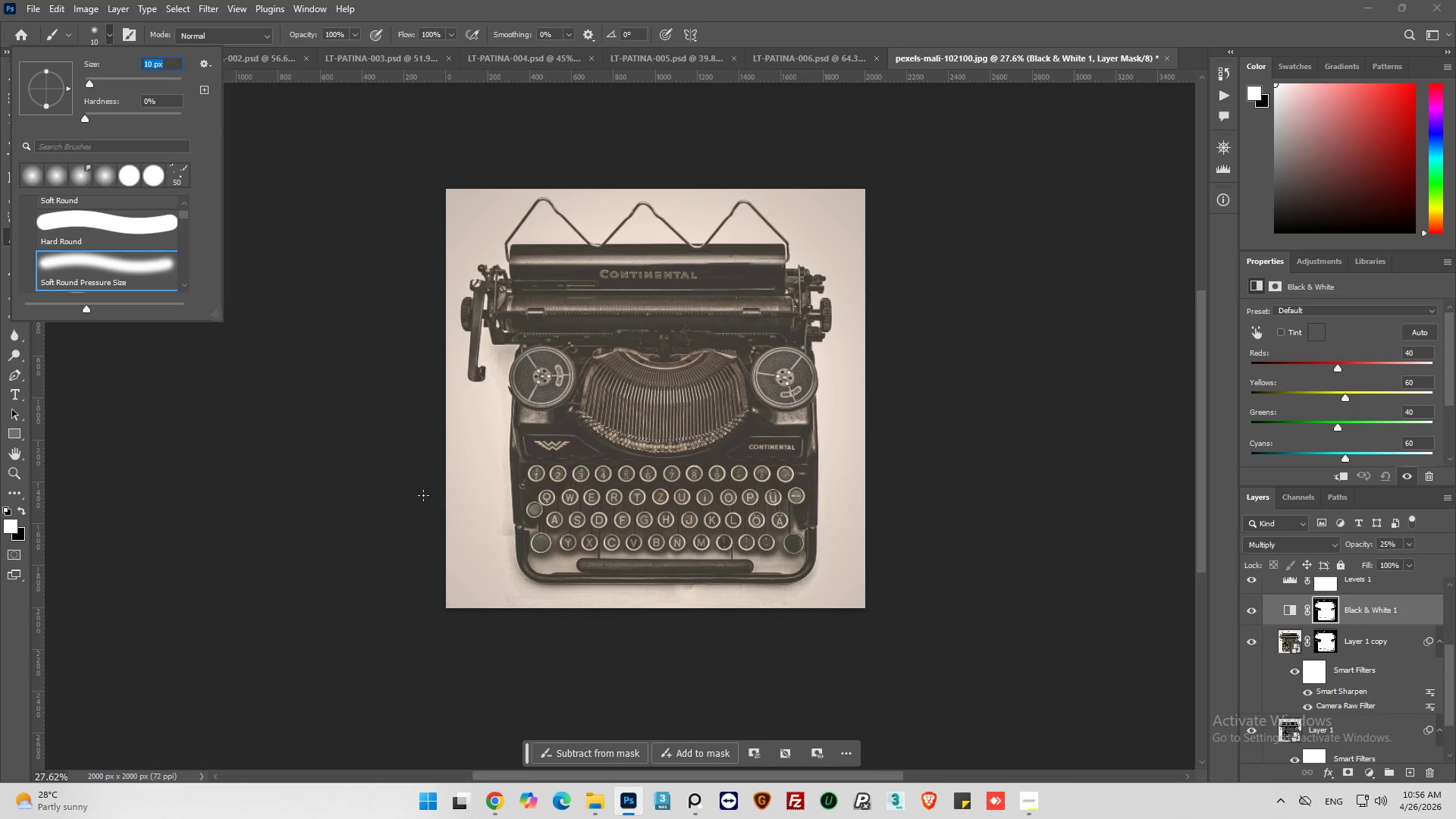 
left_click([326, 503])
 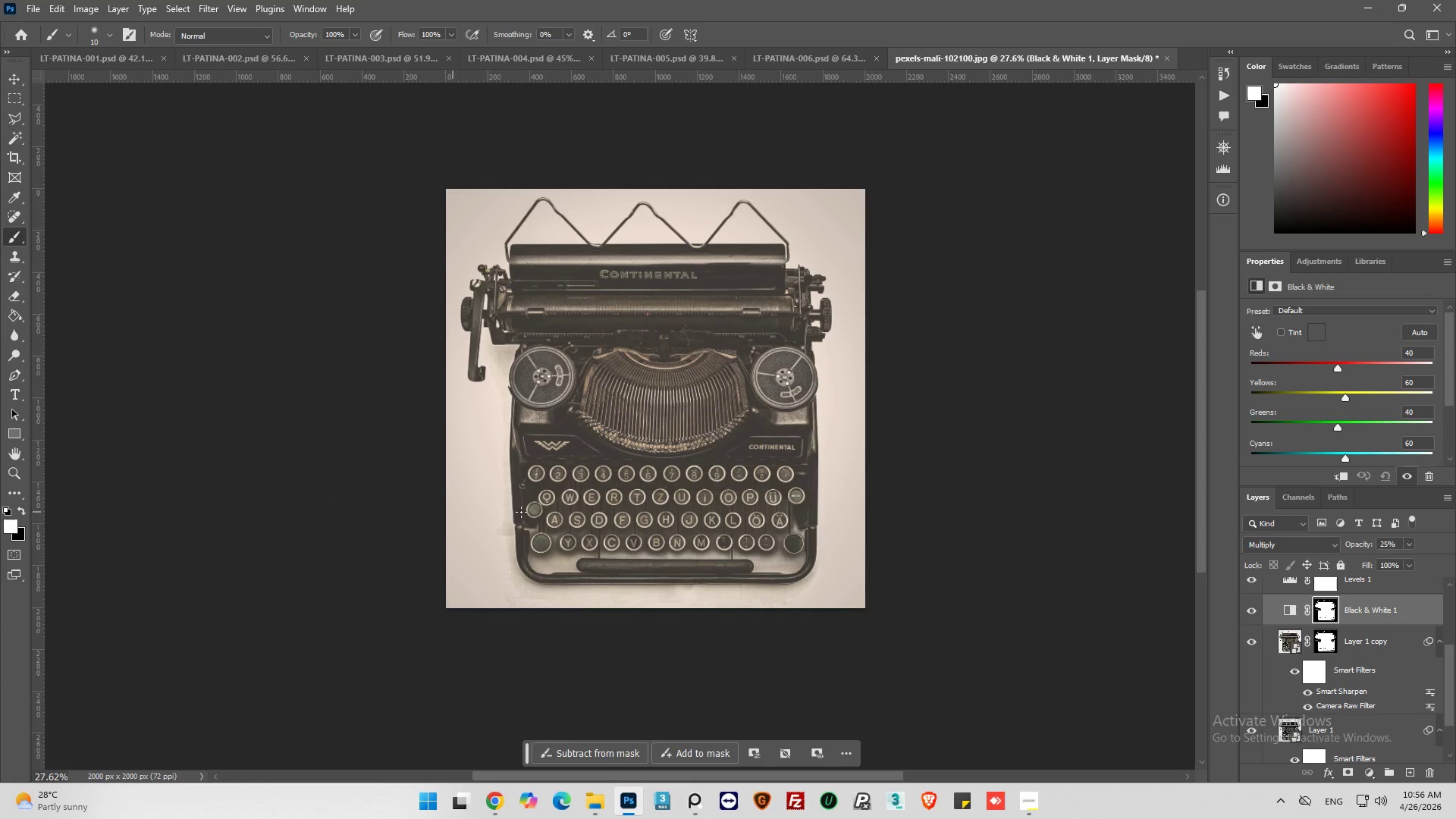 
hold_key(key=AltLeft, duration=1.25)
scroll: coordinate [620, 468], scroll_direction: up, amount: 17.0
 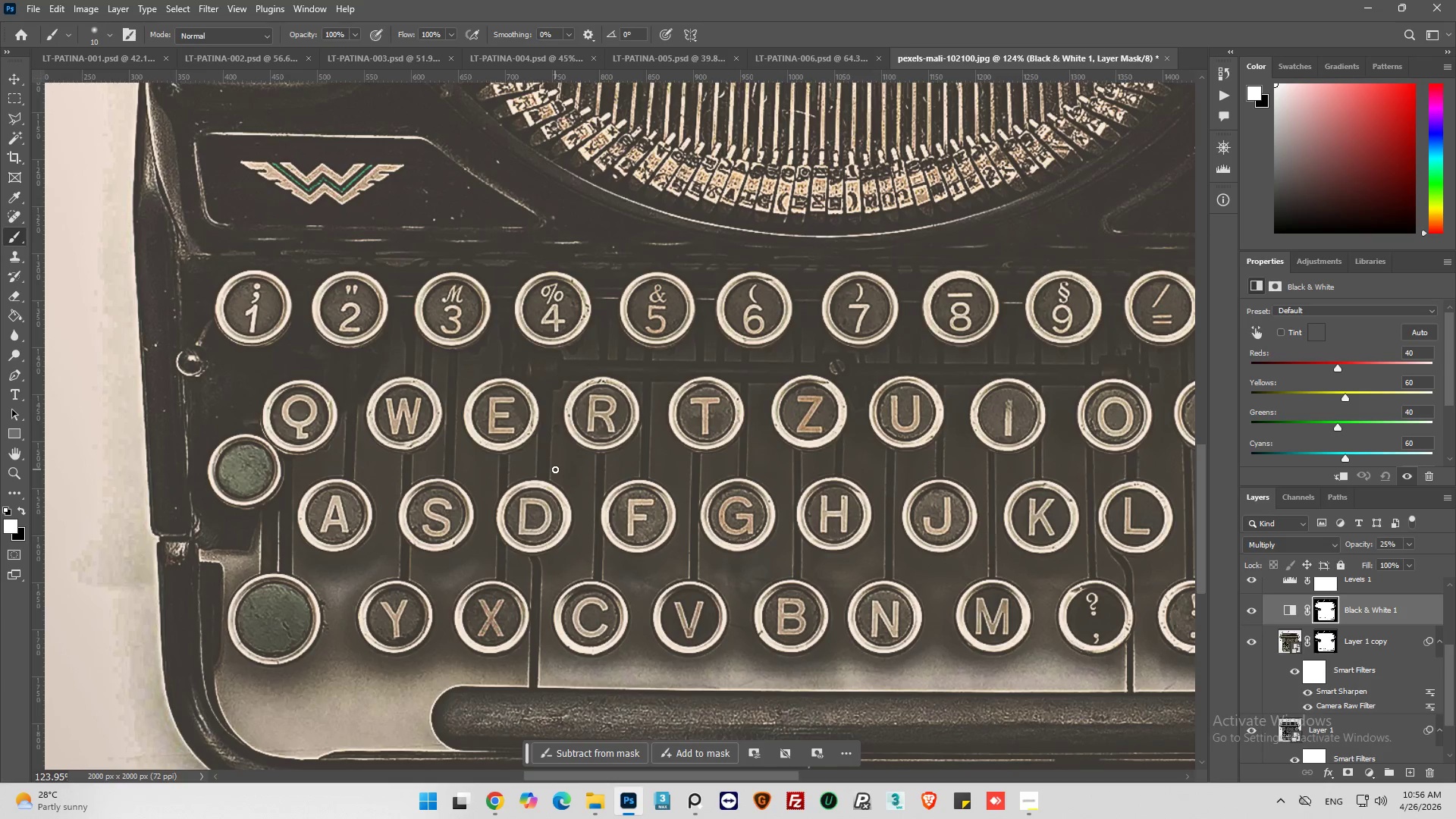 
hold_key(key=AltLeft, duration=0.34)
scroll: coordinate [558, 469], scroll_direction: up, amount: 3.0
 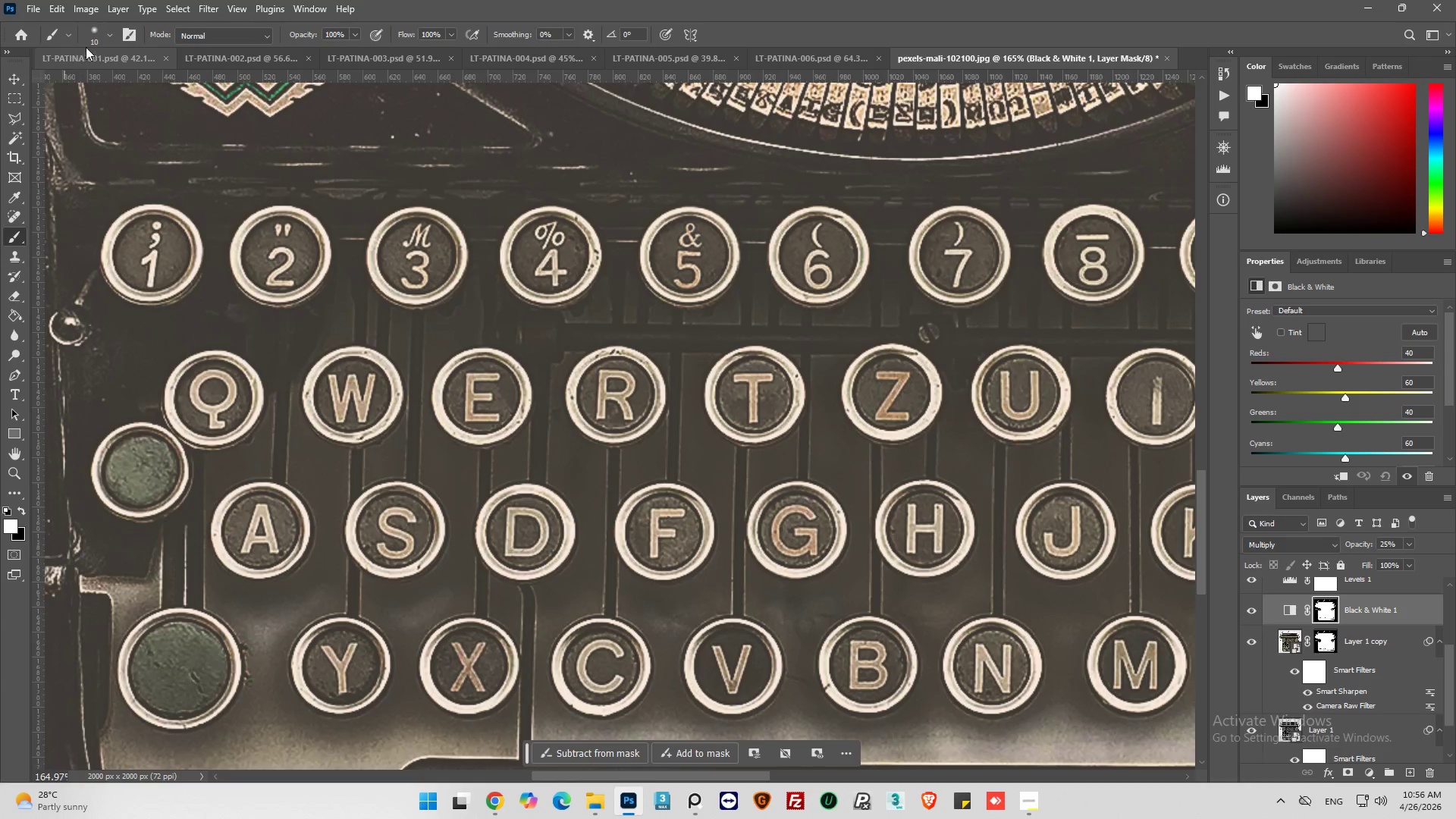 
left_click([106, 31])
 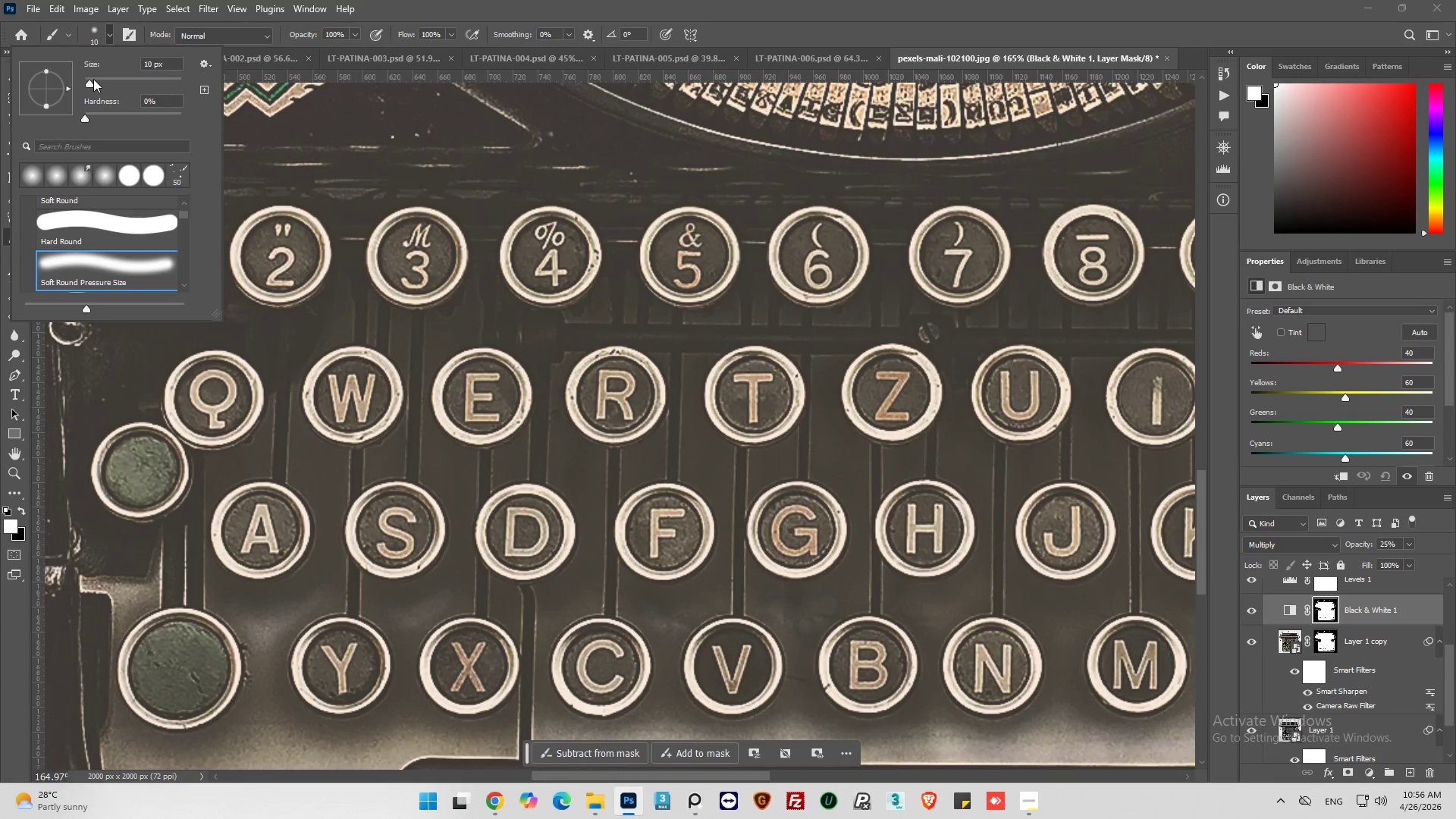 
left_click([93, 79])
 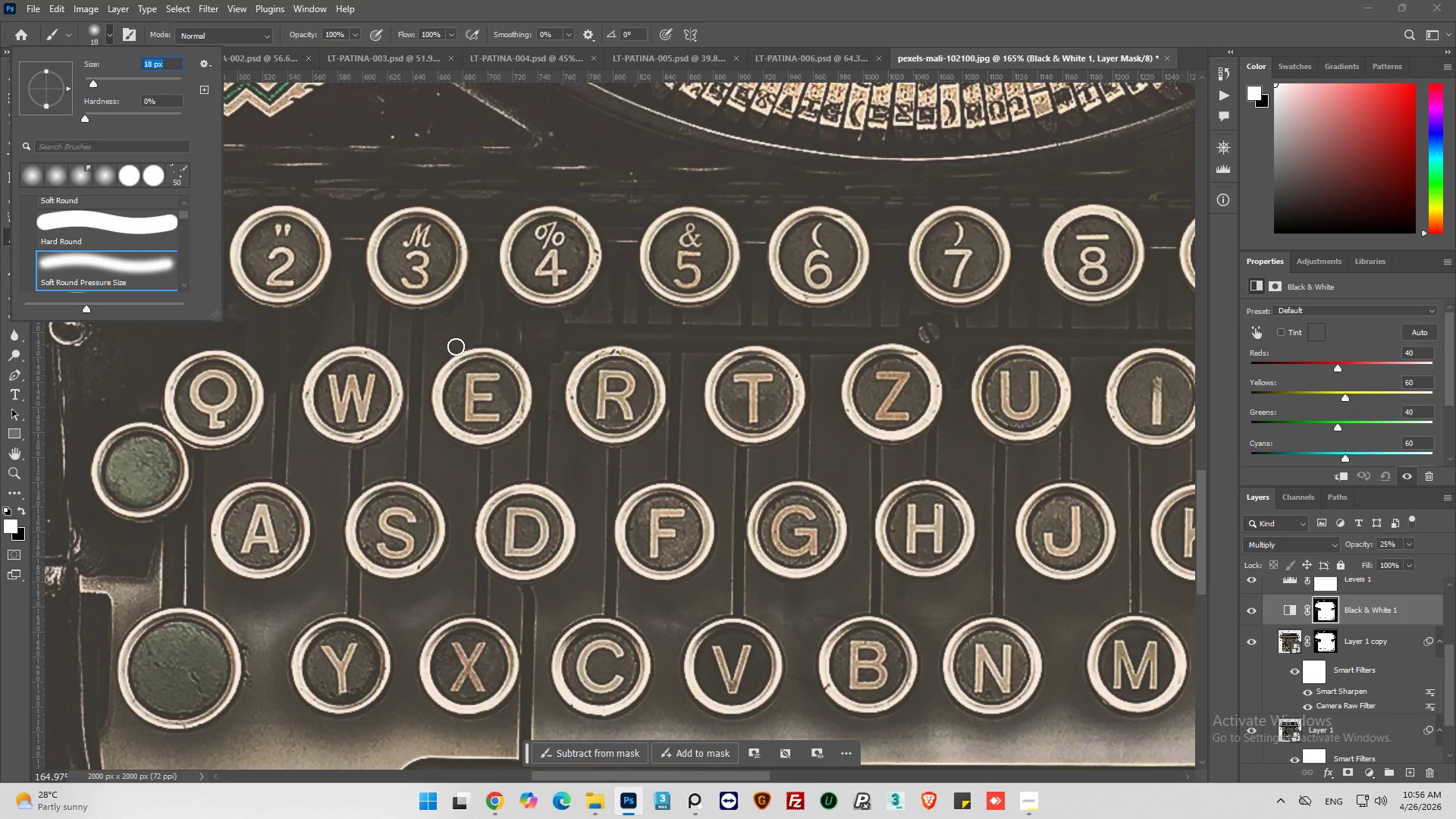 
left_click([447, 342])
 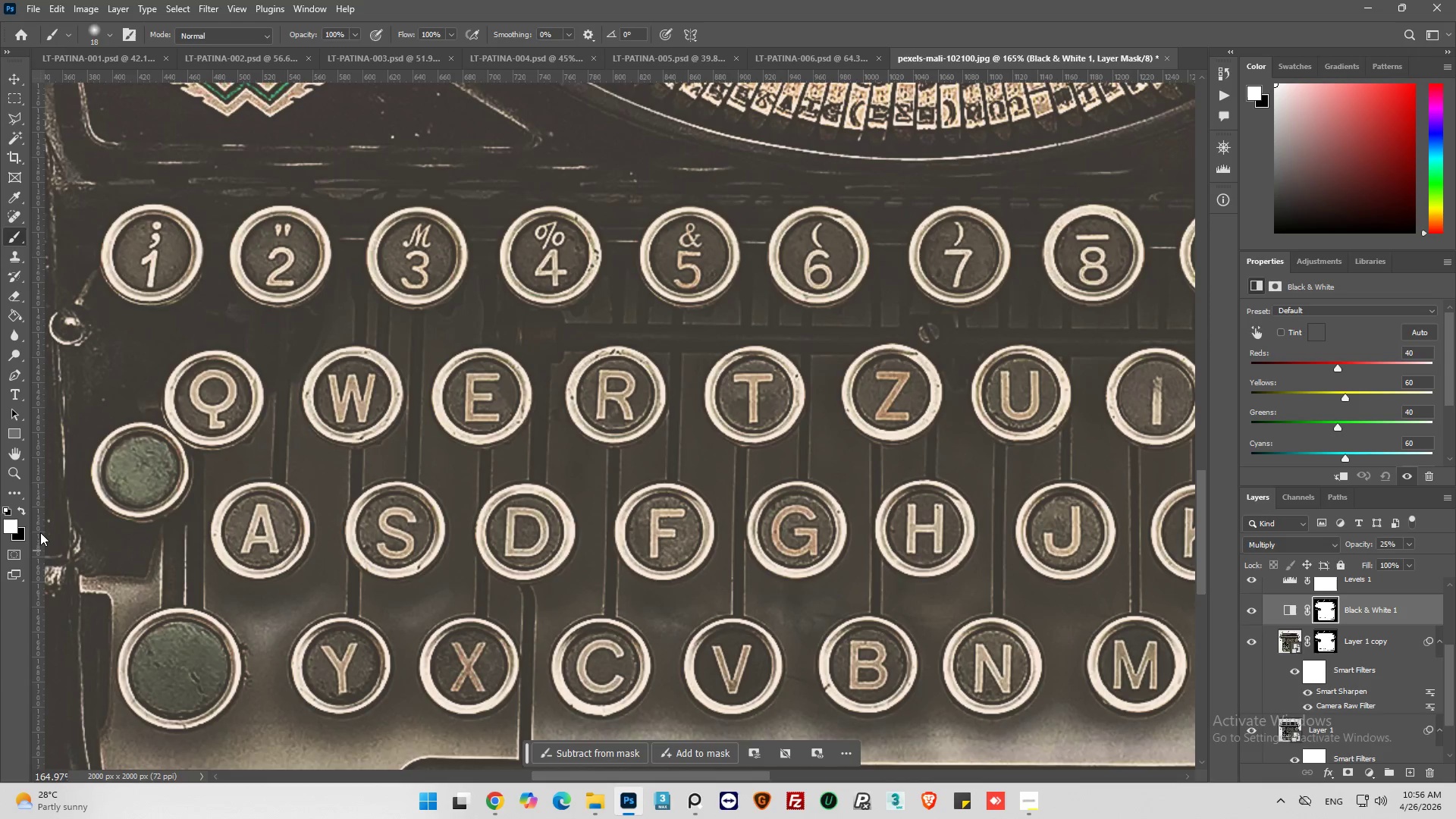 
left_click([22, 510])
 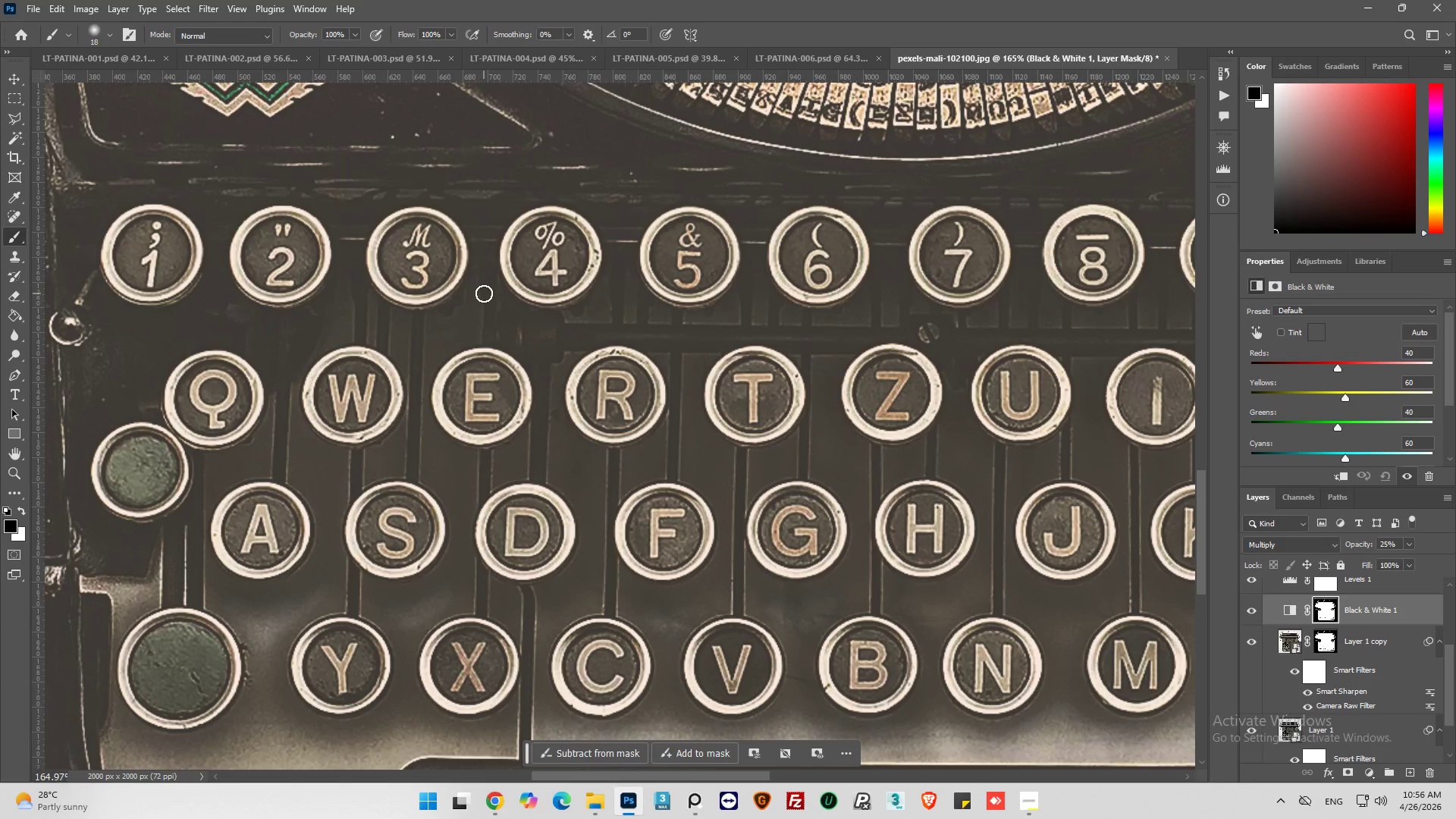 
left_click_drag(start_coordinate=[466, 320], to_coordinate=[554, 725])
 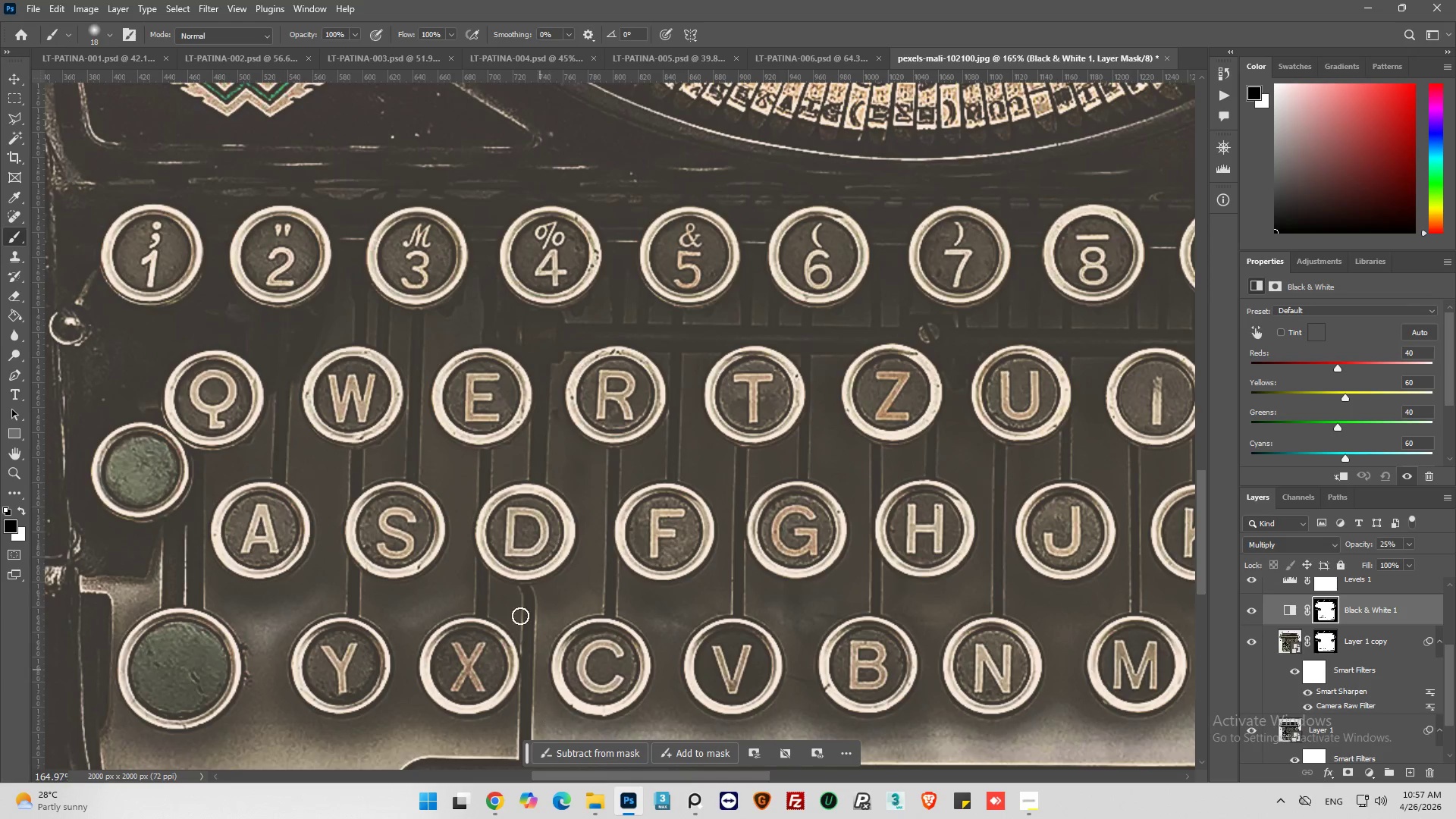 
scroll: coordinate [525, 559], scroll_direction: down, amount: 9.0
 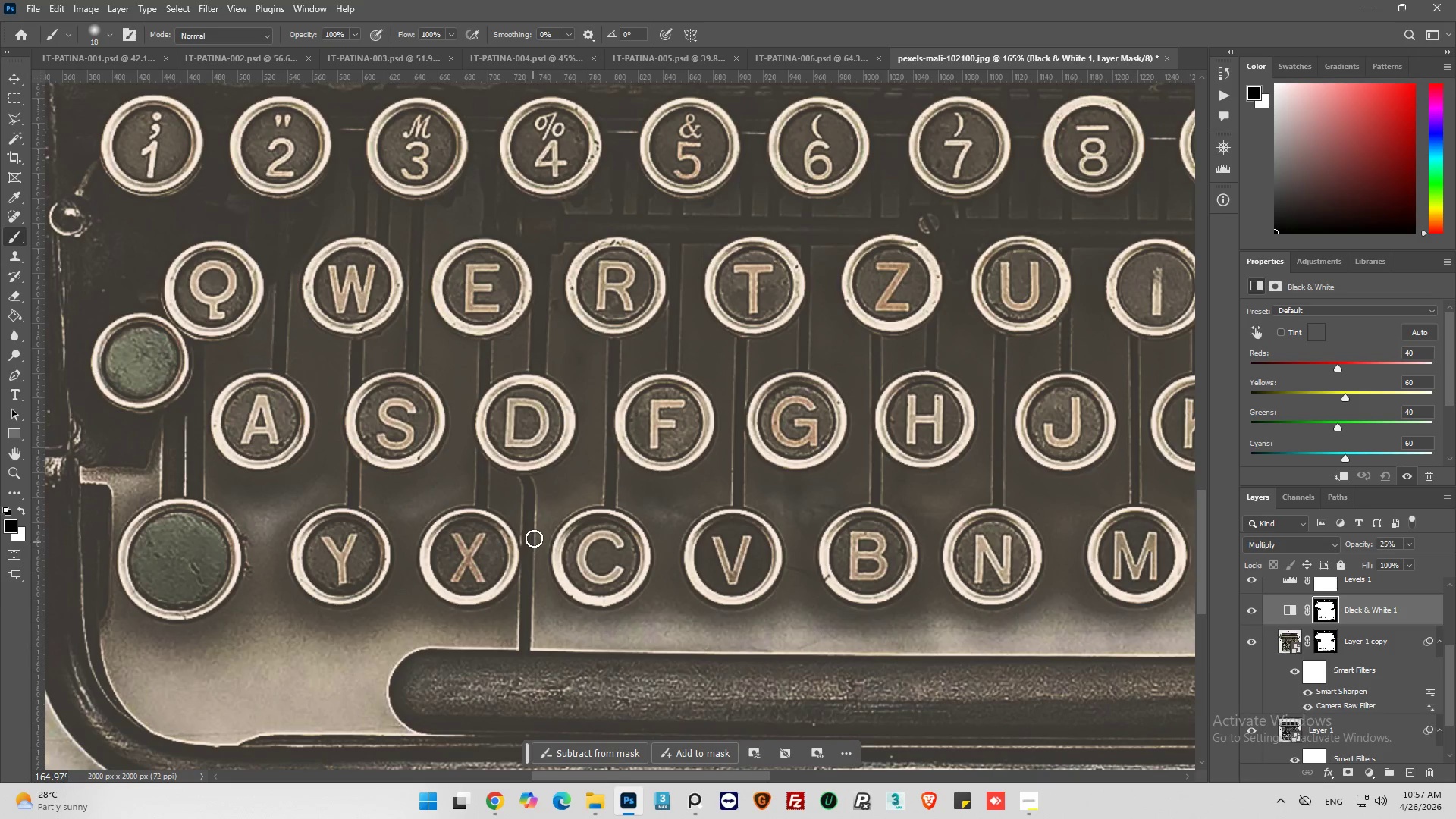 
left_click_drag(start_coordinate=[535, 538], to_coordinate=[631, 627])
 